 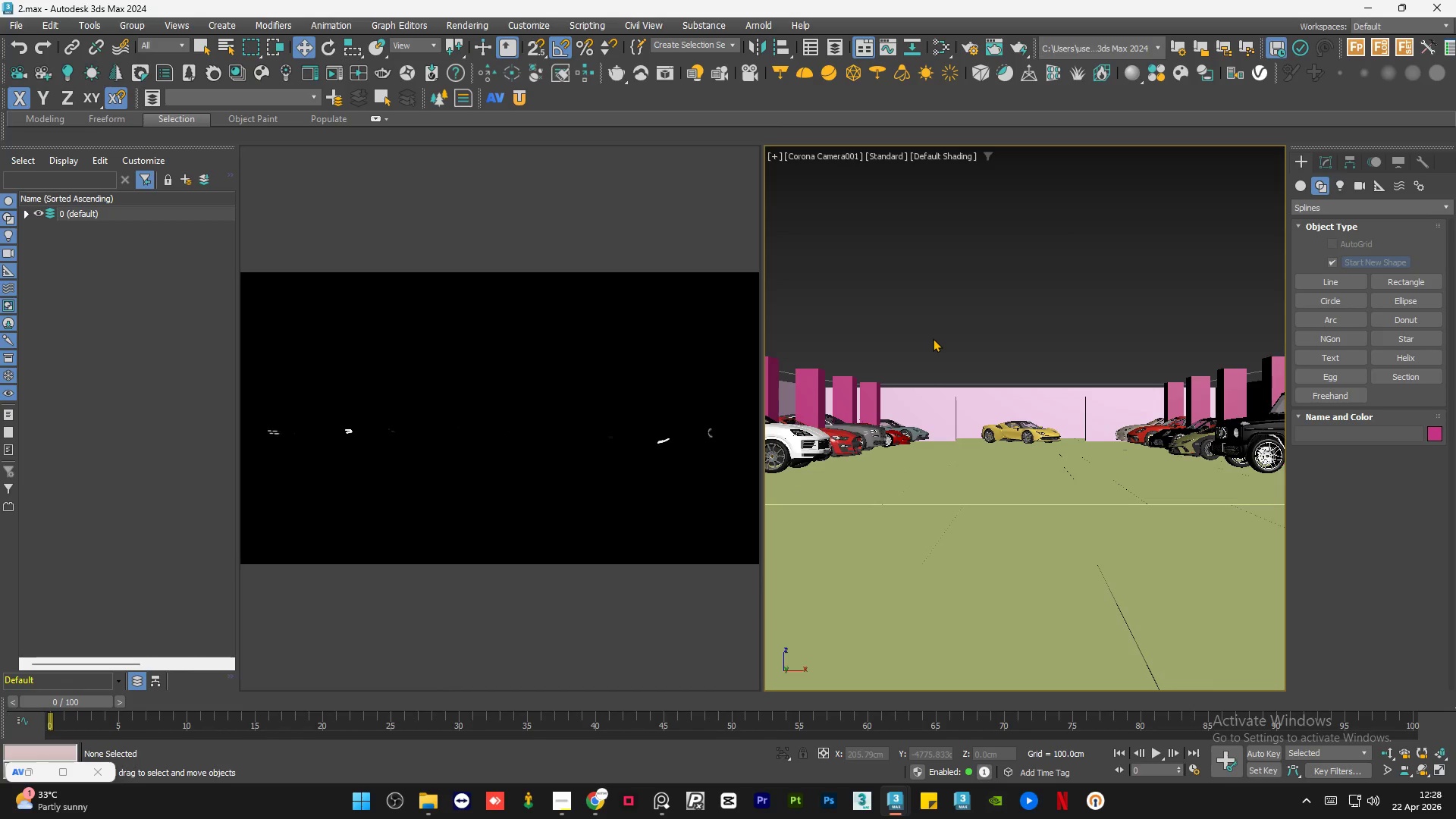 
left_click([933, 338])
 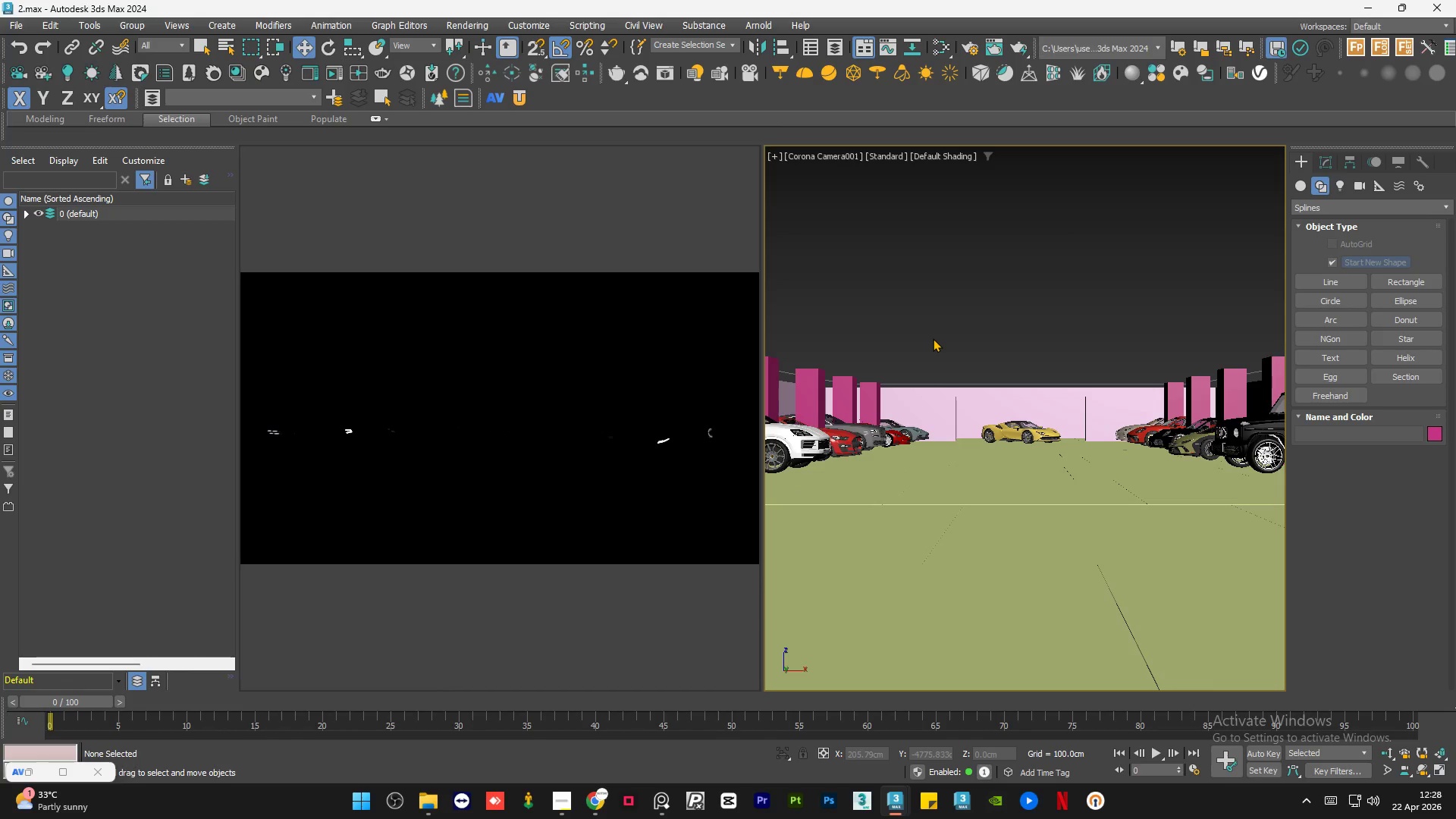 
key(U)
 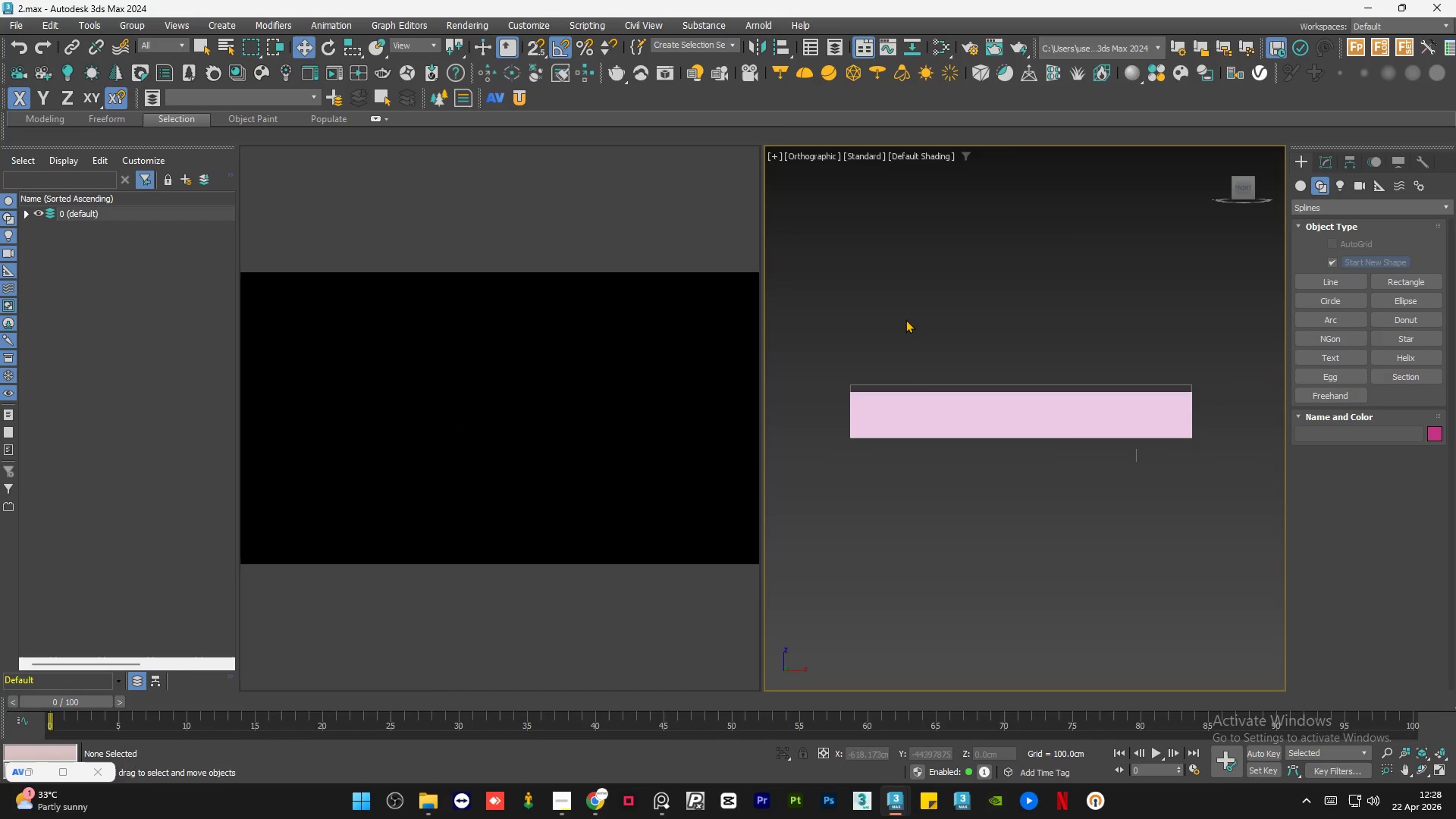 
left_click([669, 316])
 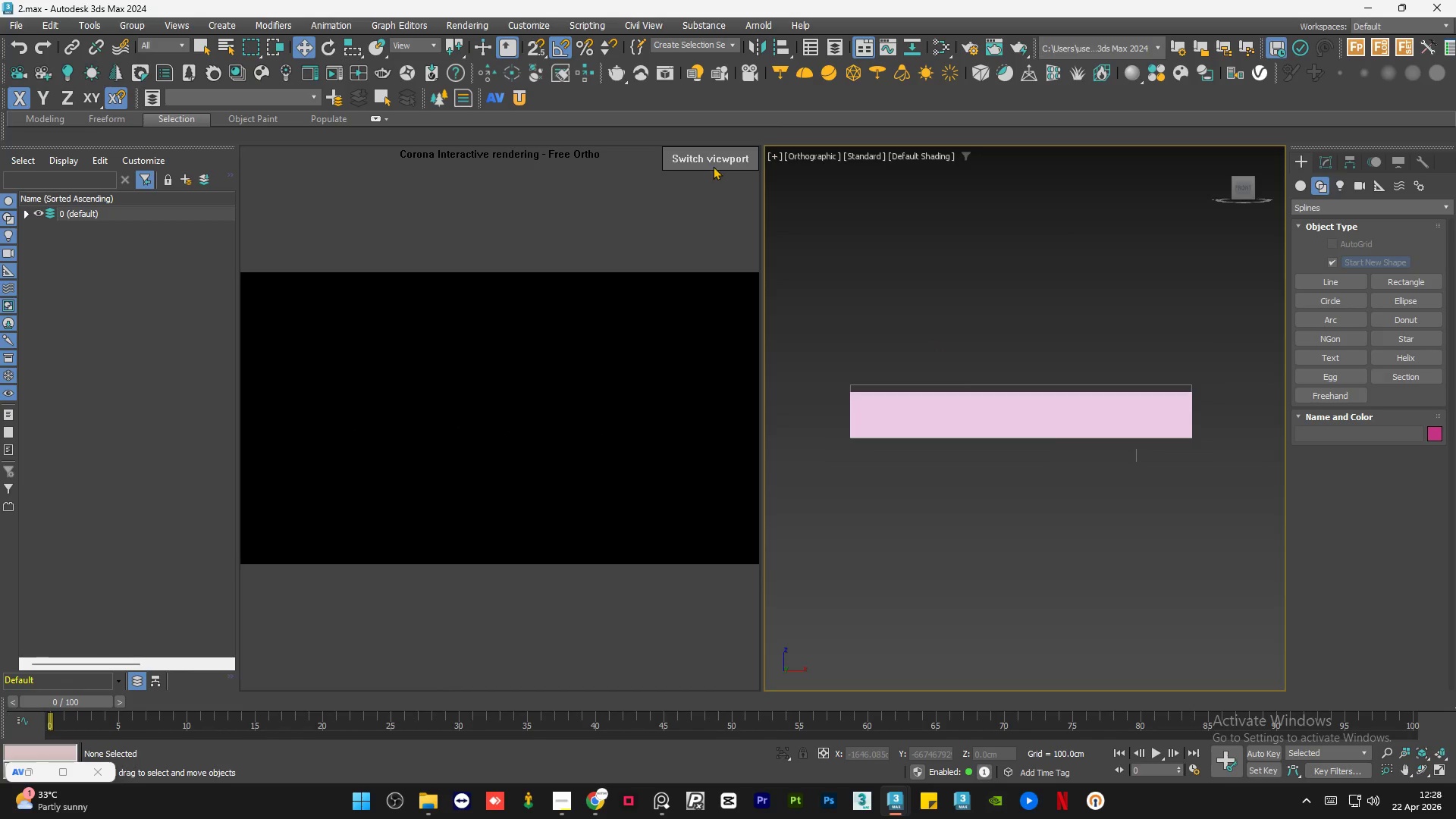 
left_click([714, 164])
 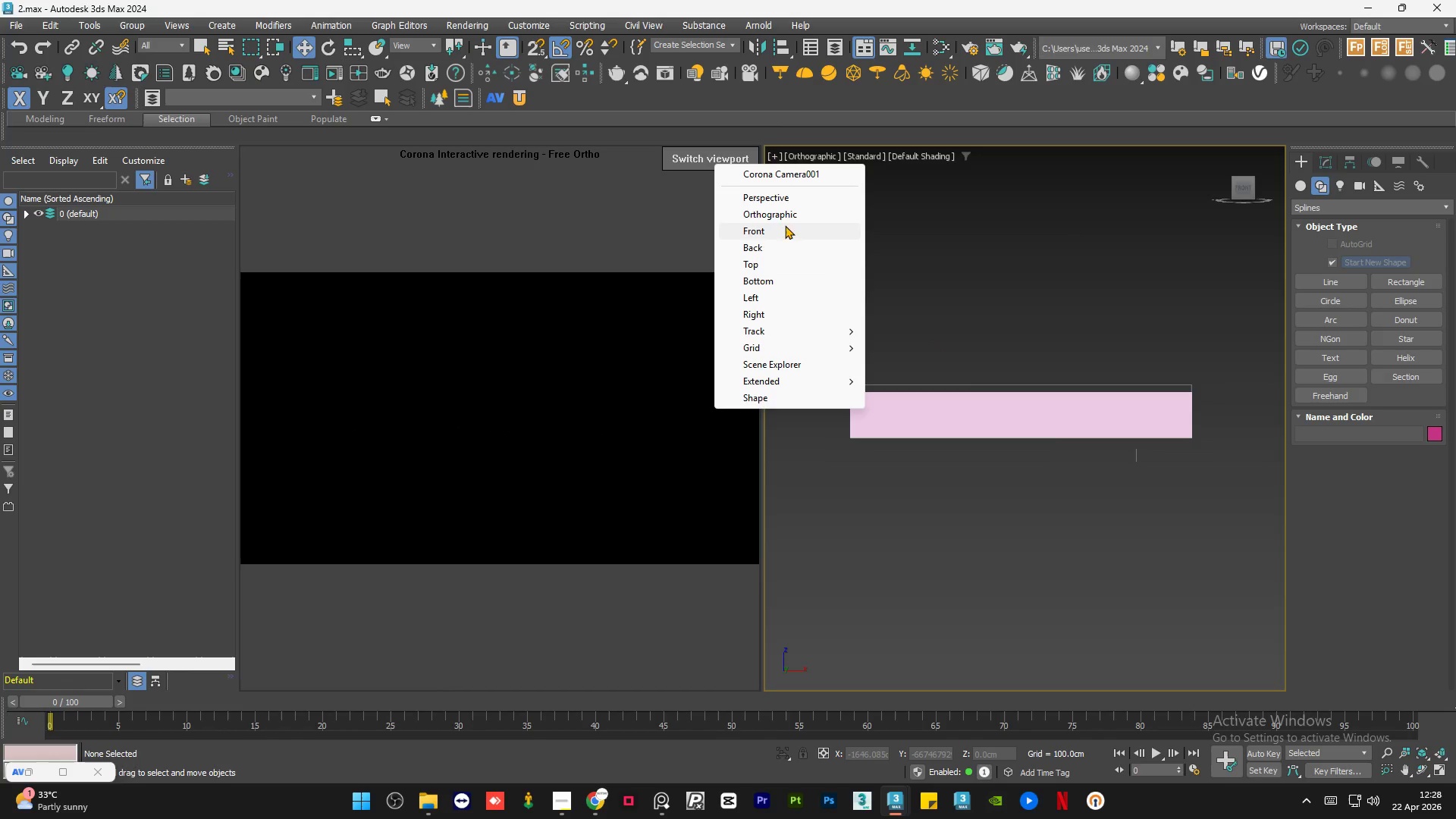 
left_click([790, 200])
 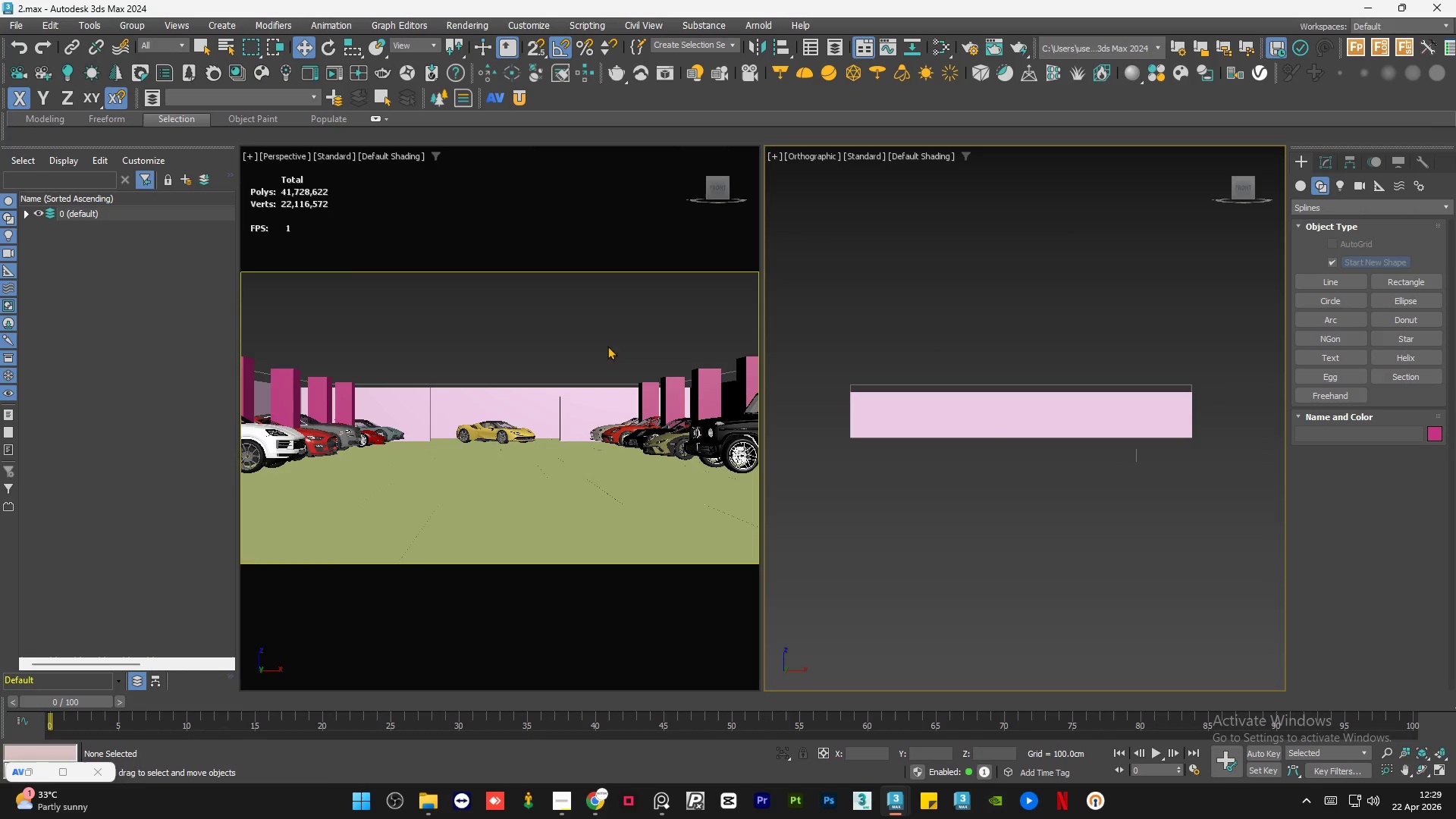 
double_click([492, 353])
 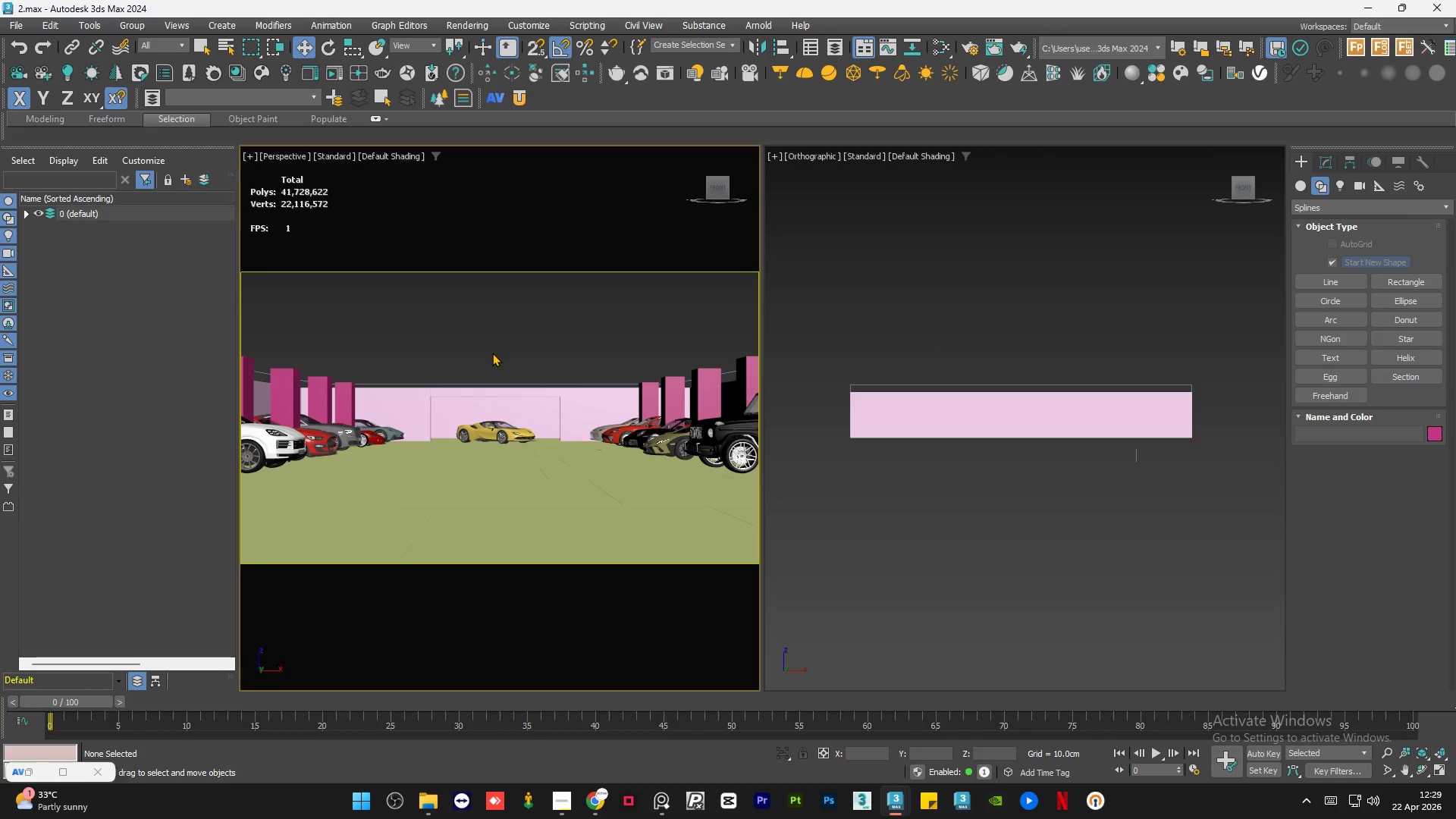 
key(C)
 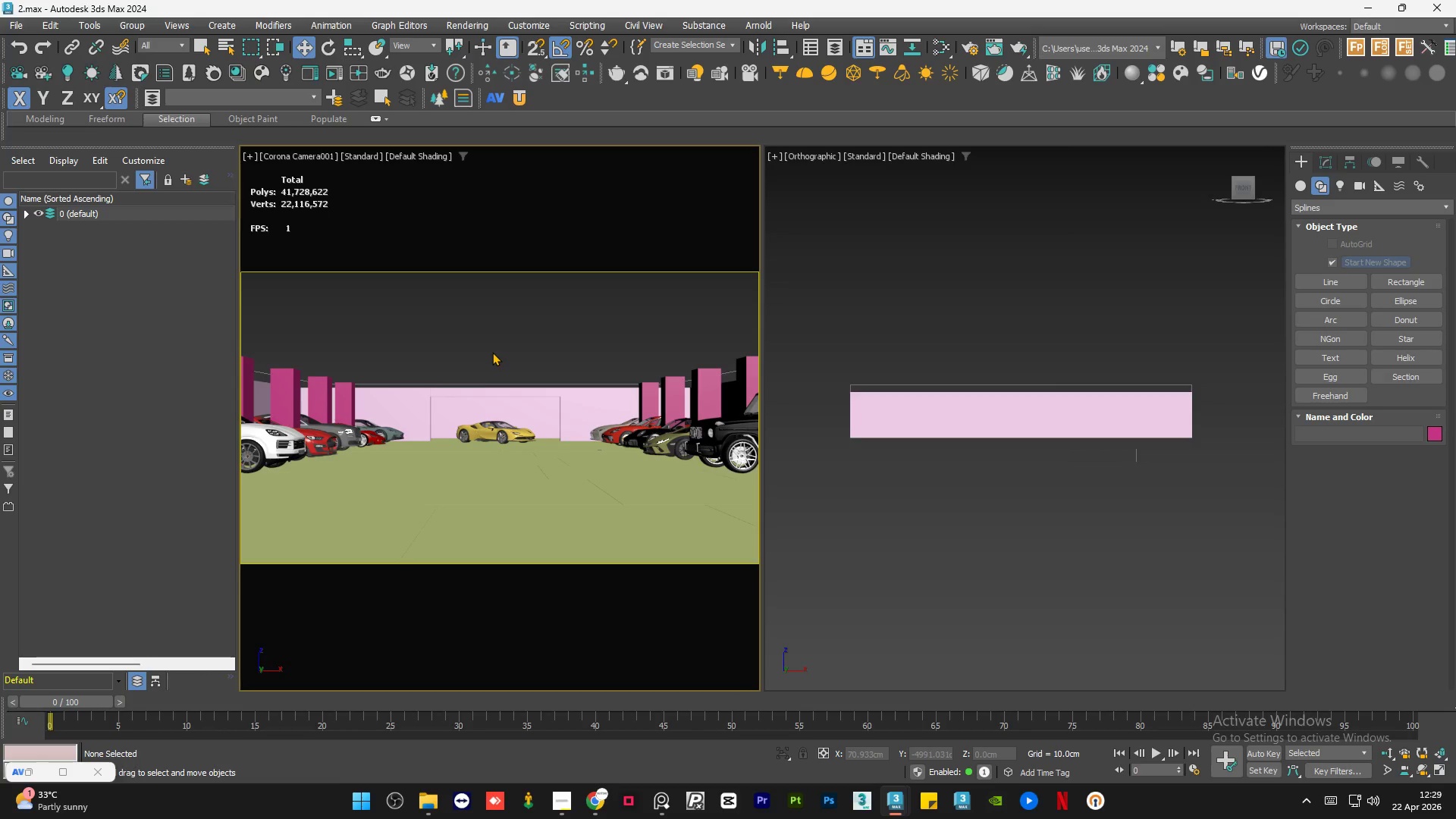 
left_click([492, 352])
 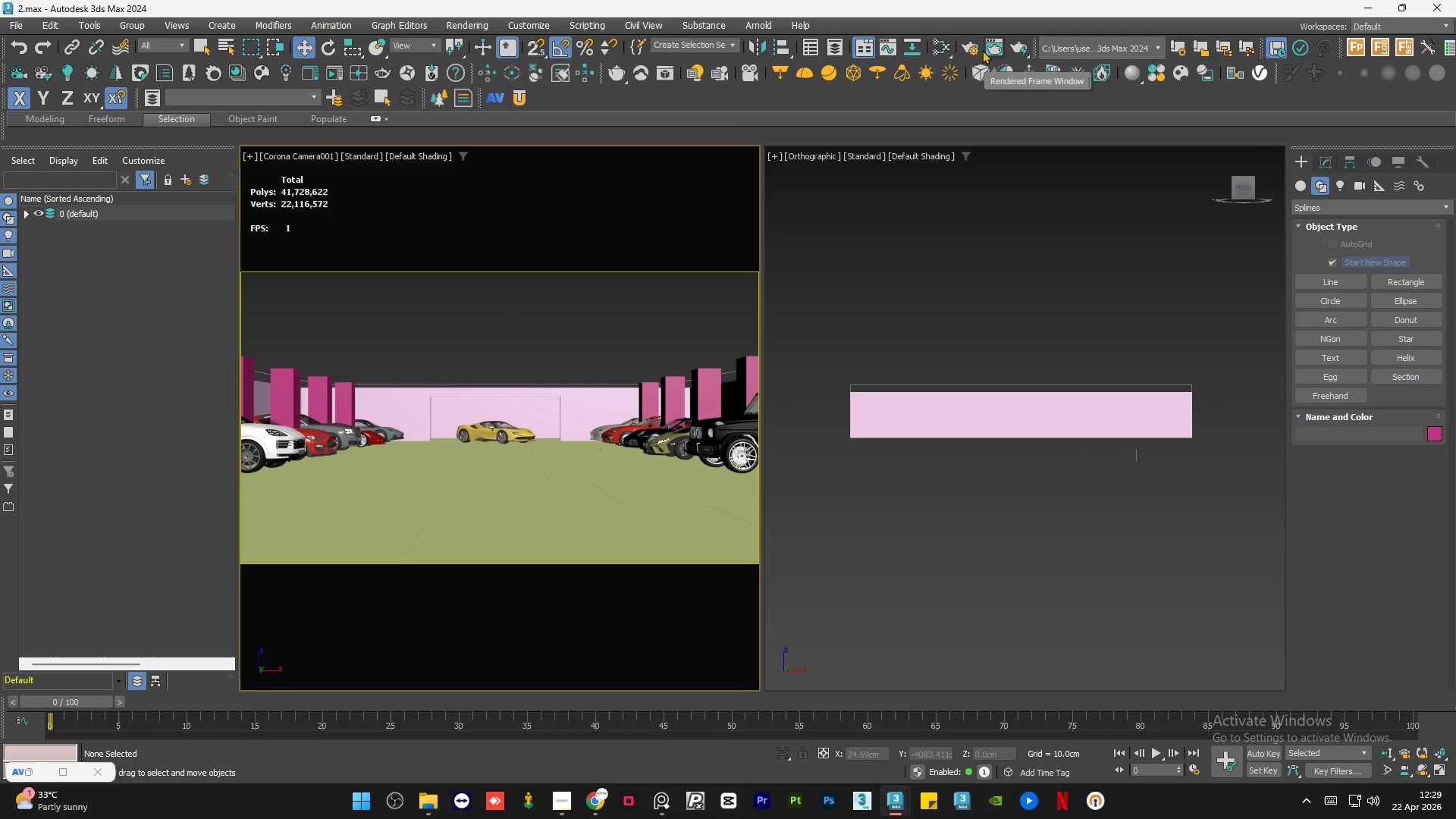 
left_click([969, 47])
 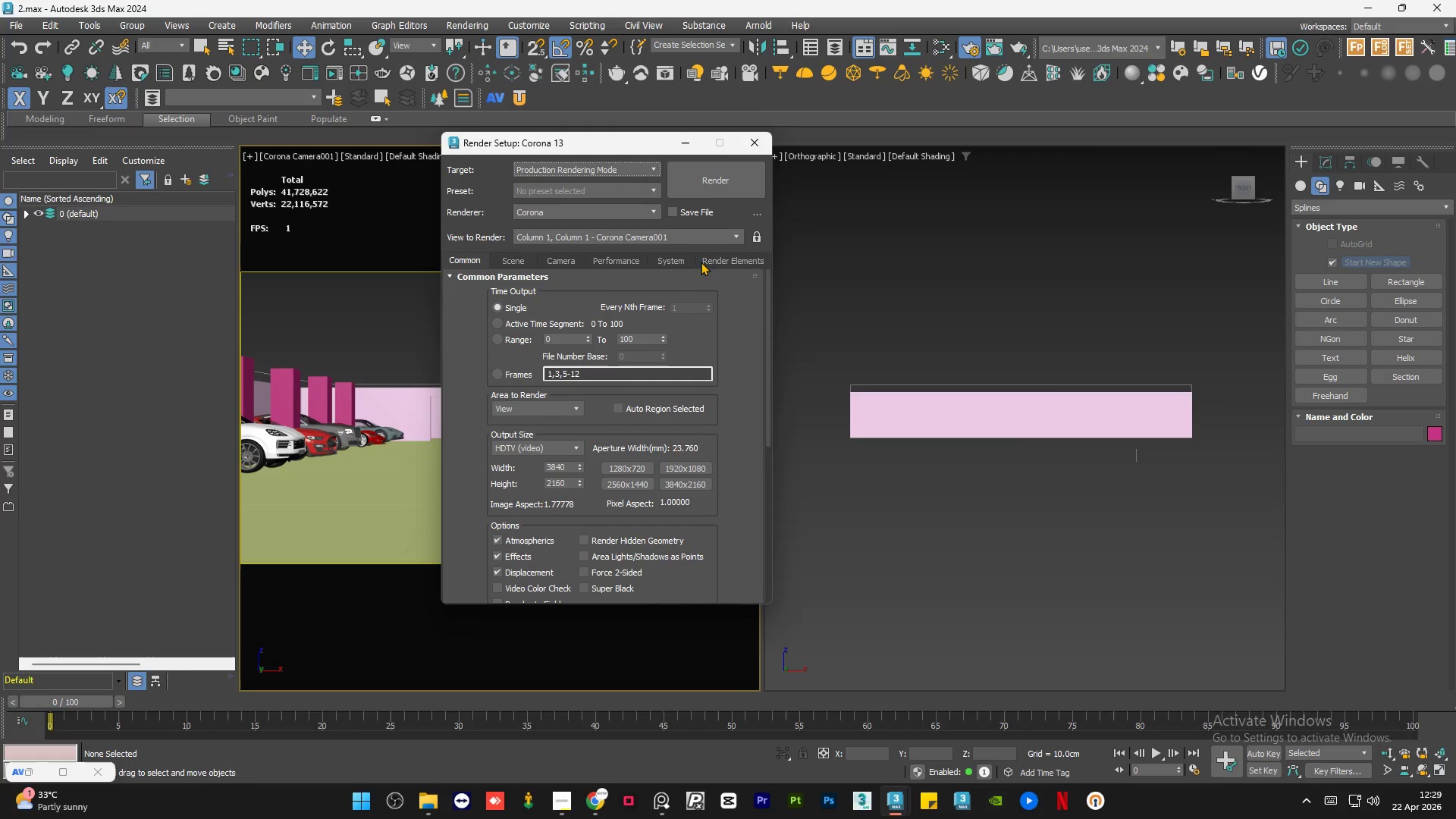 
left_click([757, 234])
 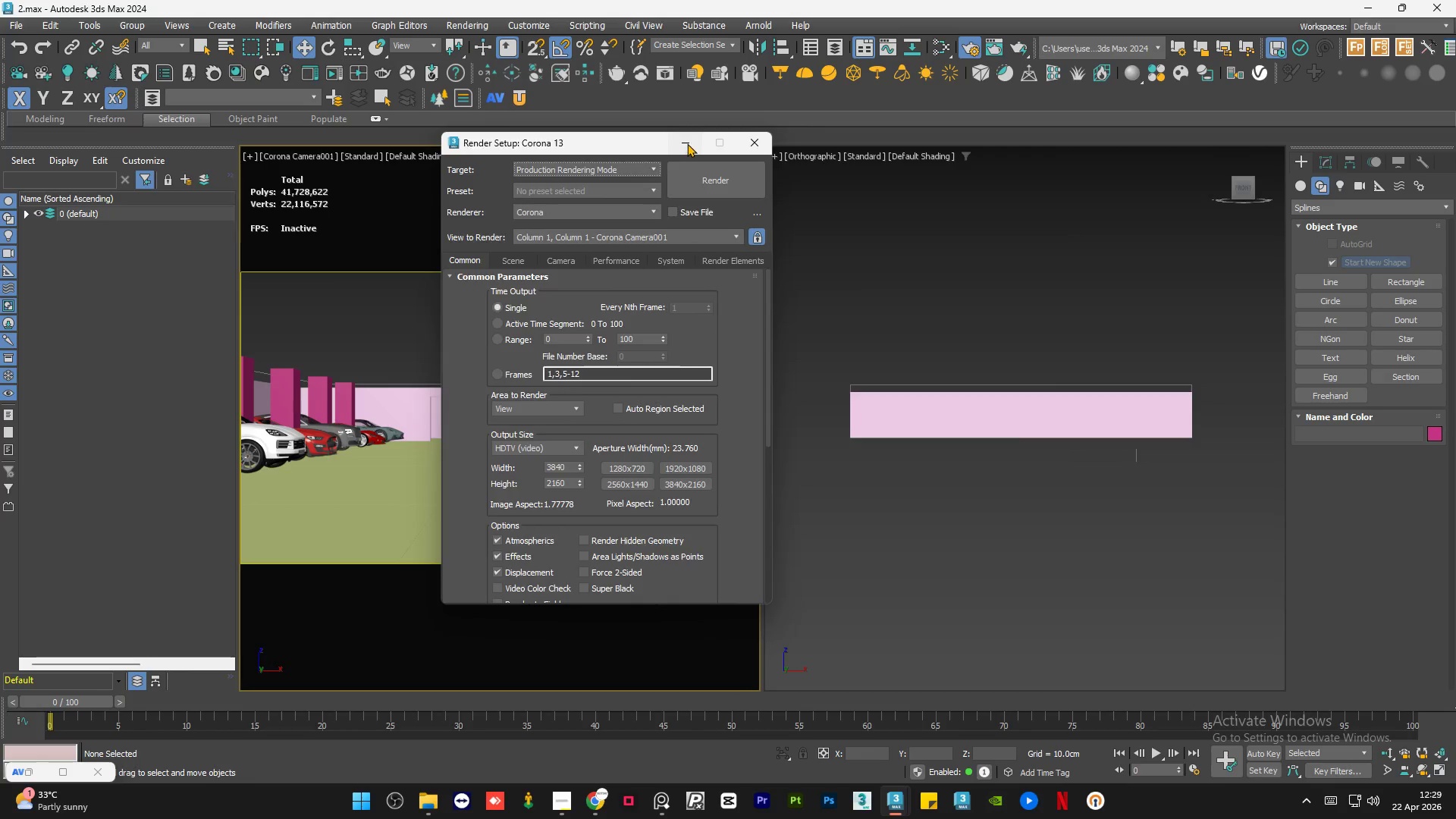 
double_click([879, 292])
 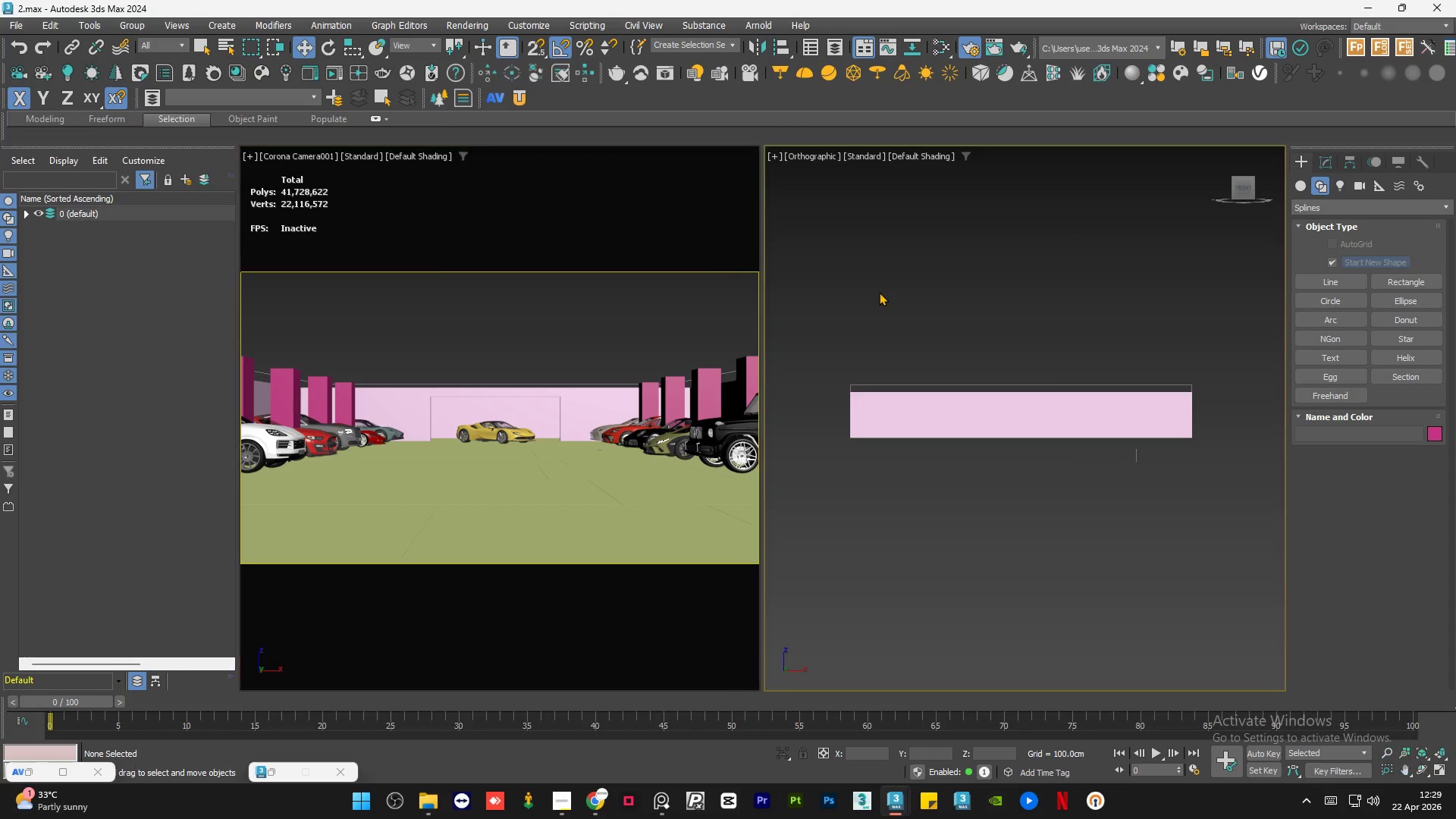 
triple_click([879, 292])
 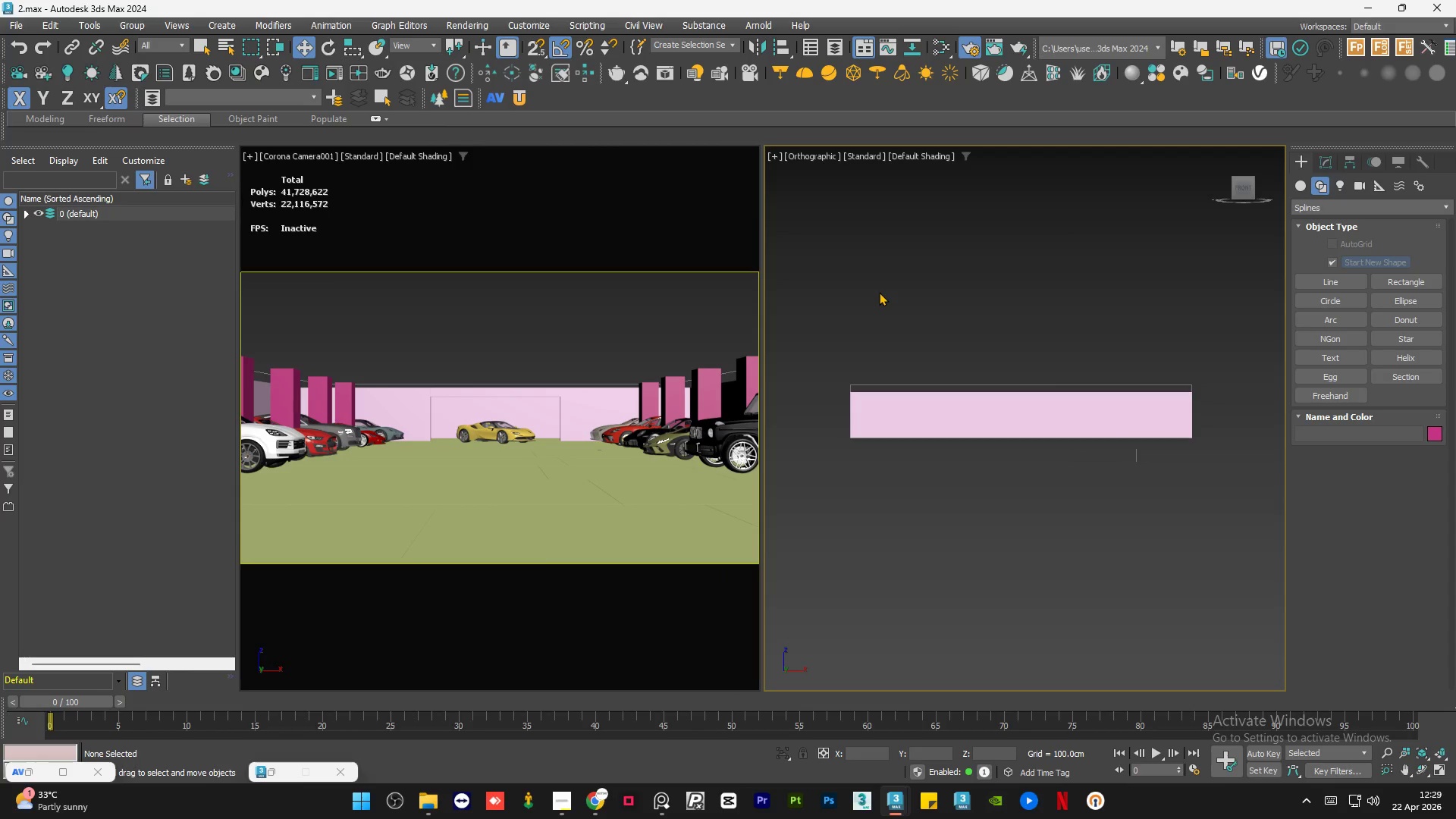 
triple_click([879, 292])
 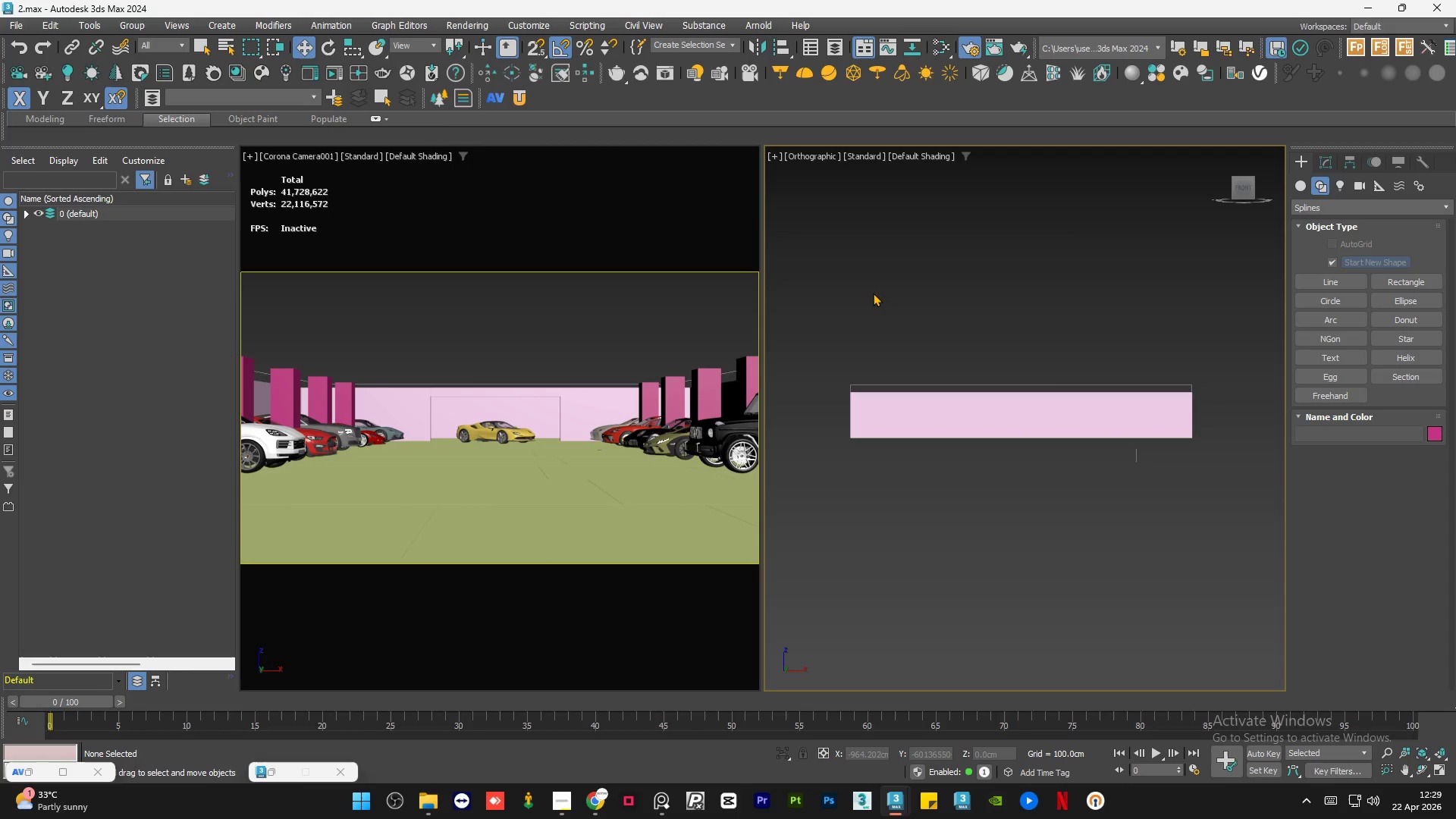 
double_click([873, 293])
 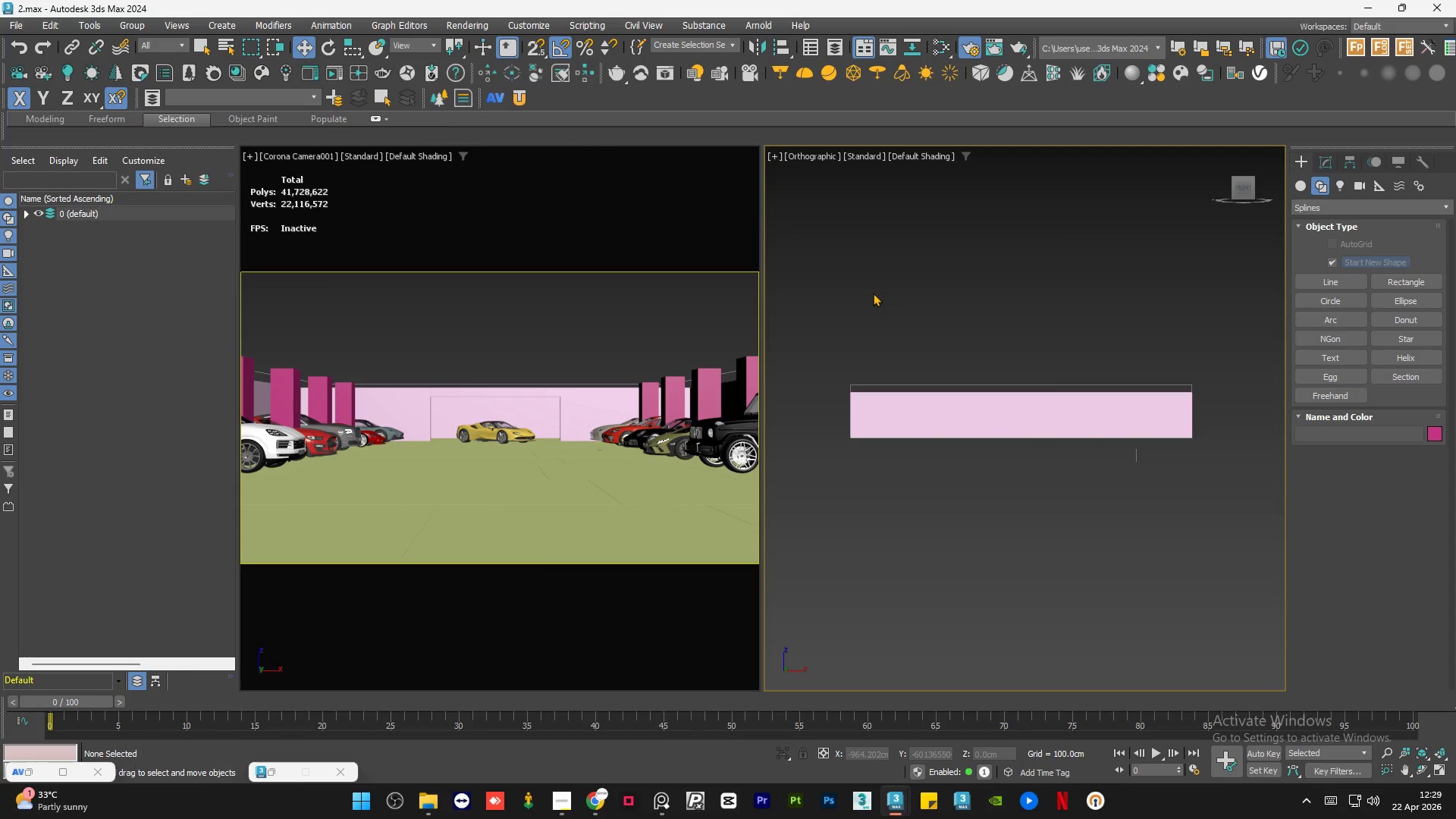 
triple_click([873, 293])
 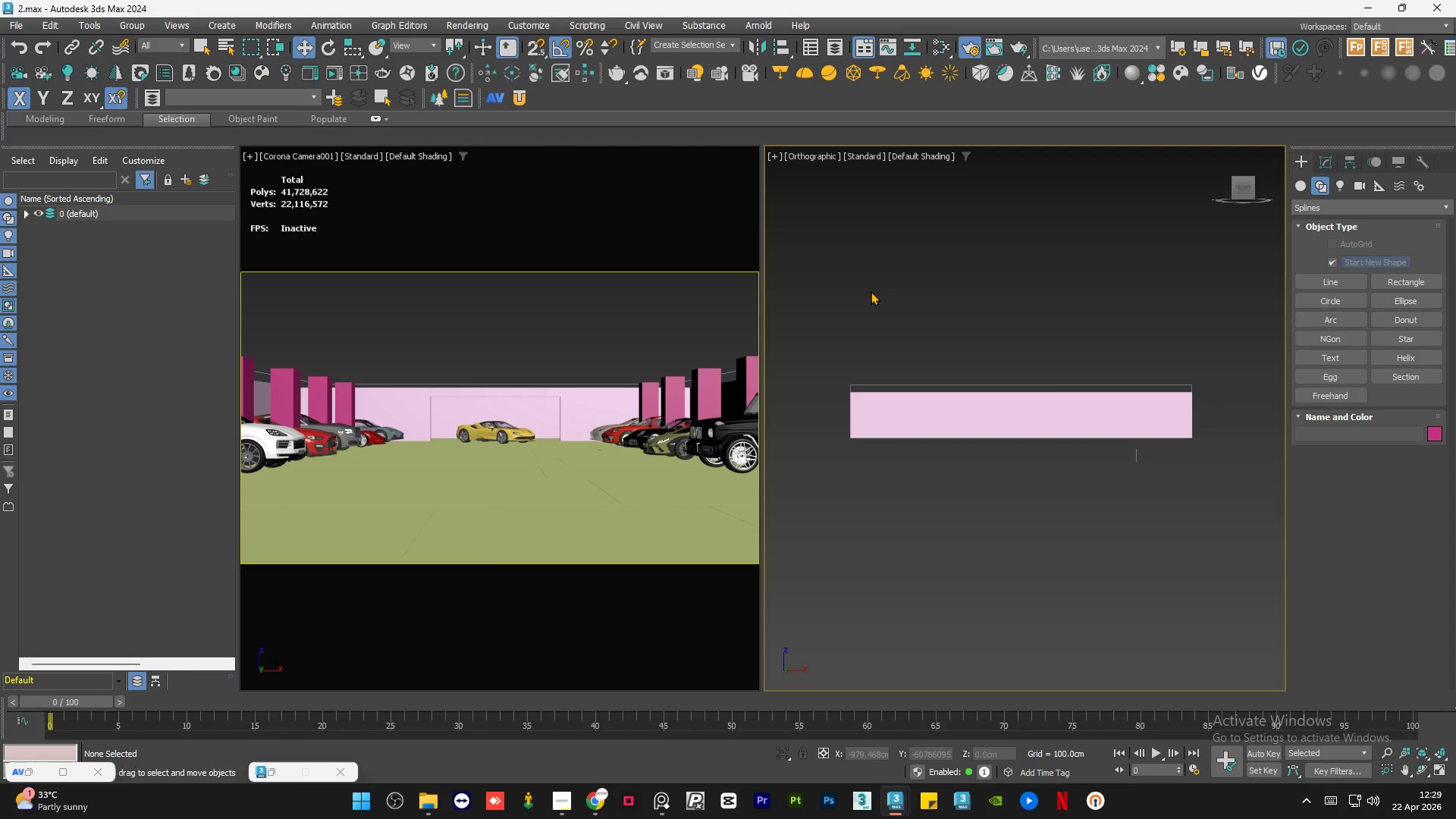 
double_click([871, 291])
 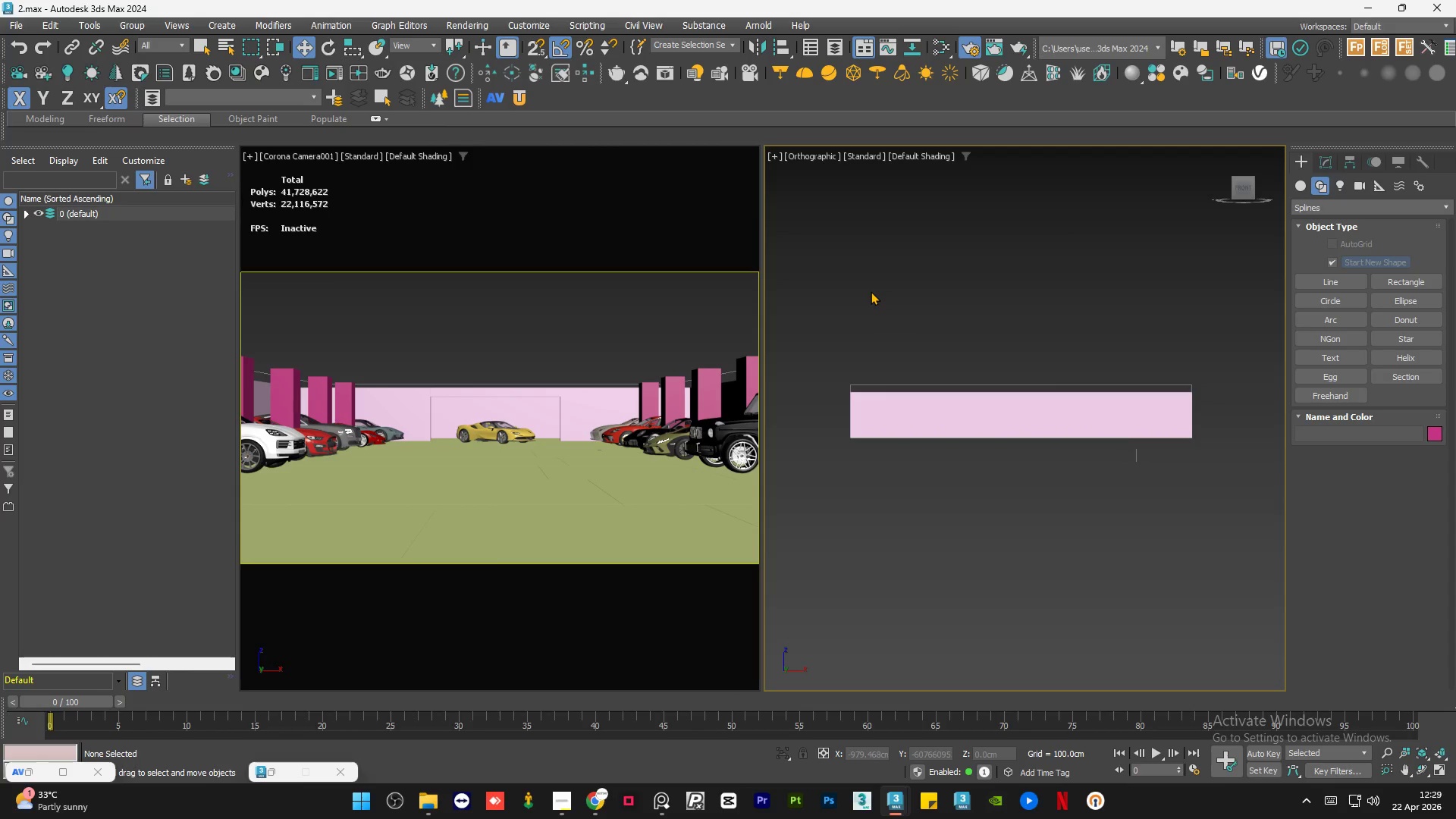 
triple_click([871, 291])
 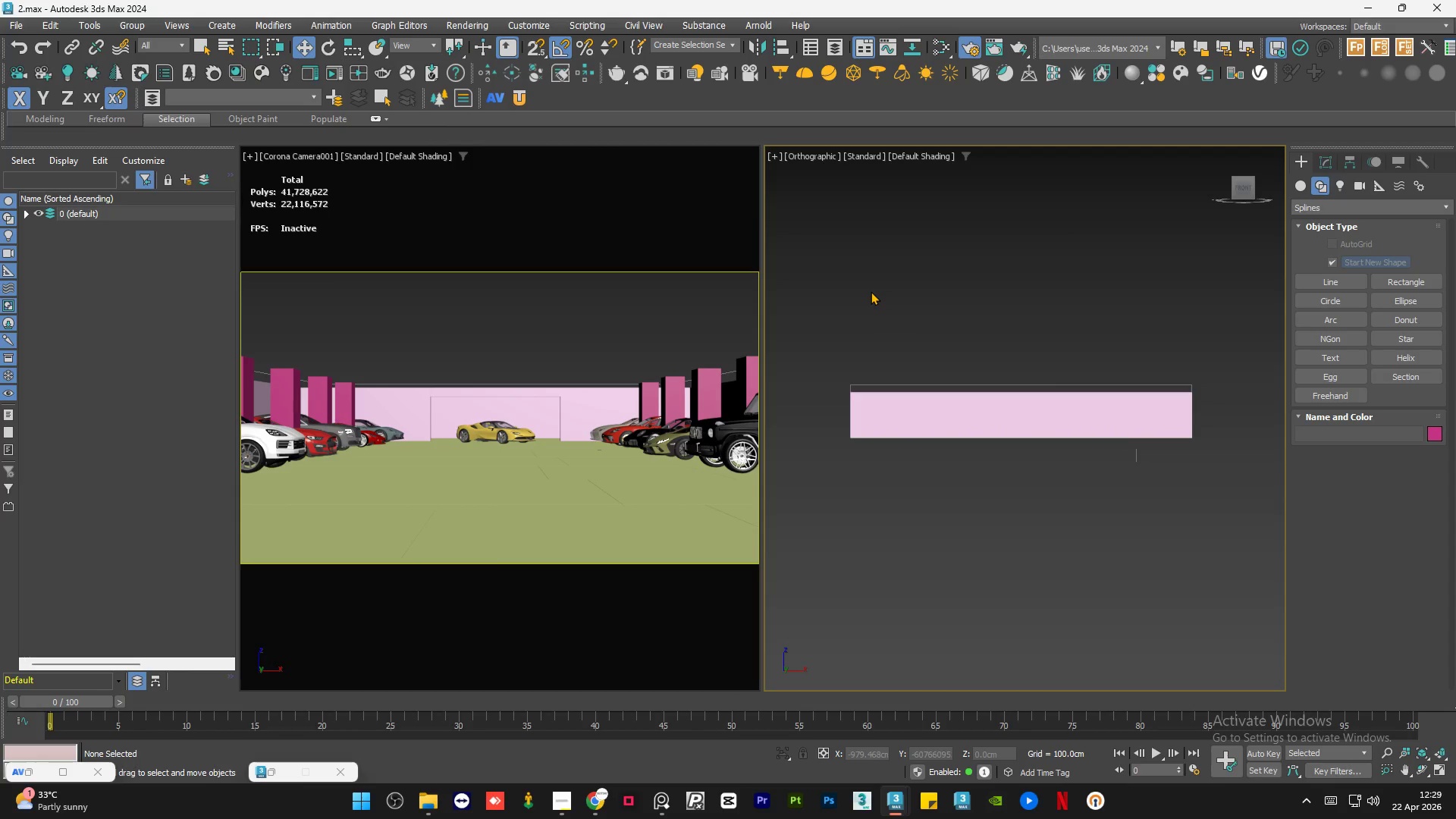 
double_click([871, 291])
 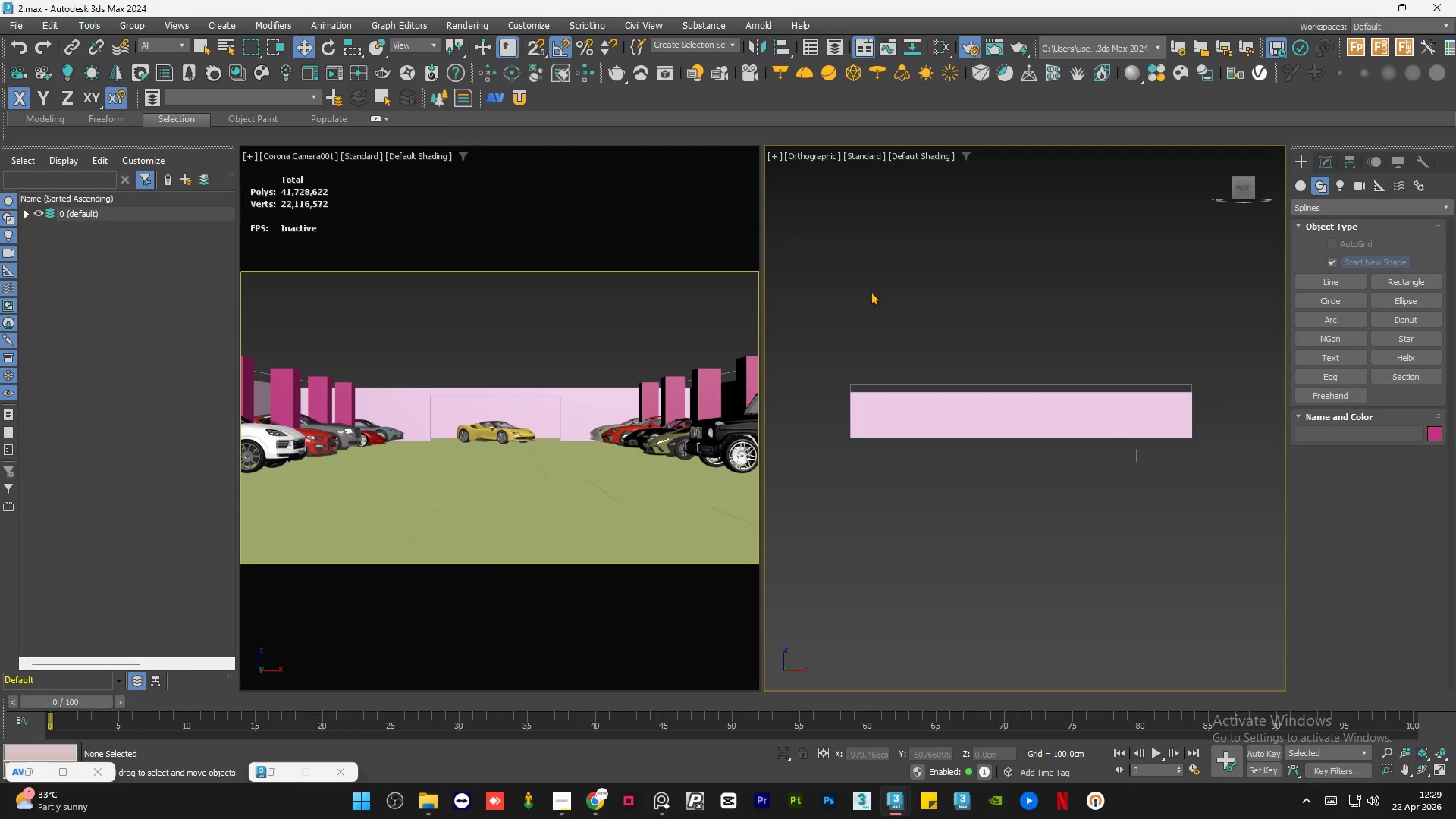 
triple_click([871, 291])
 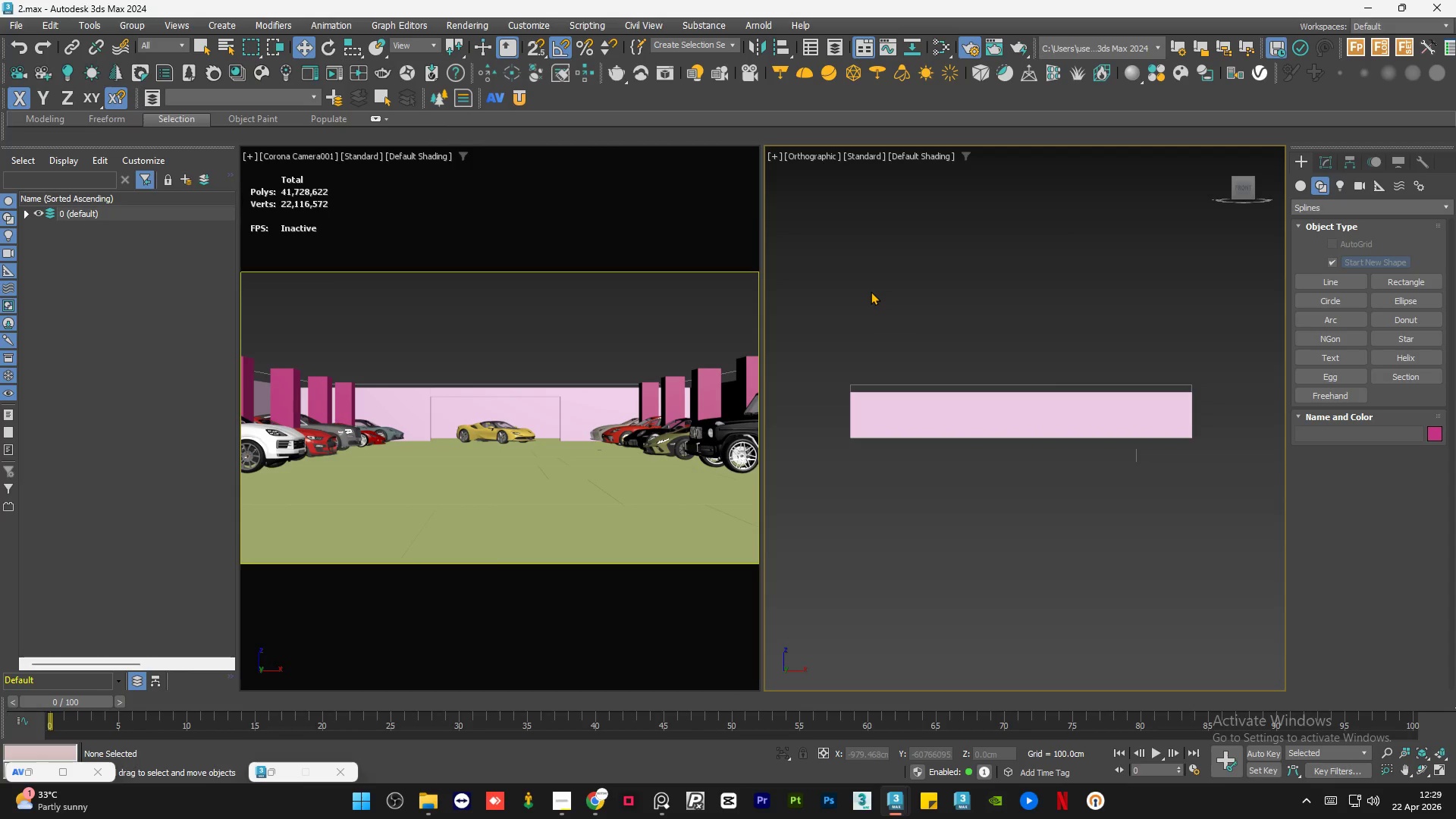 
triple_click([871, 291])
 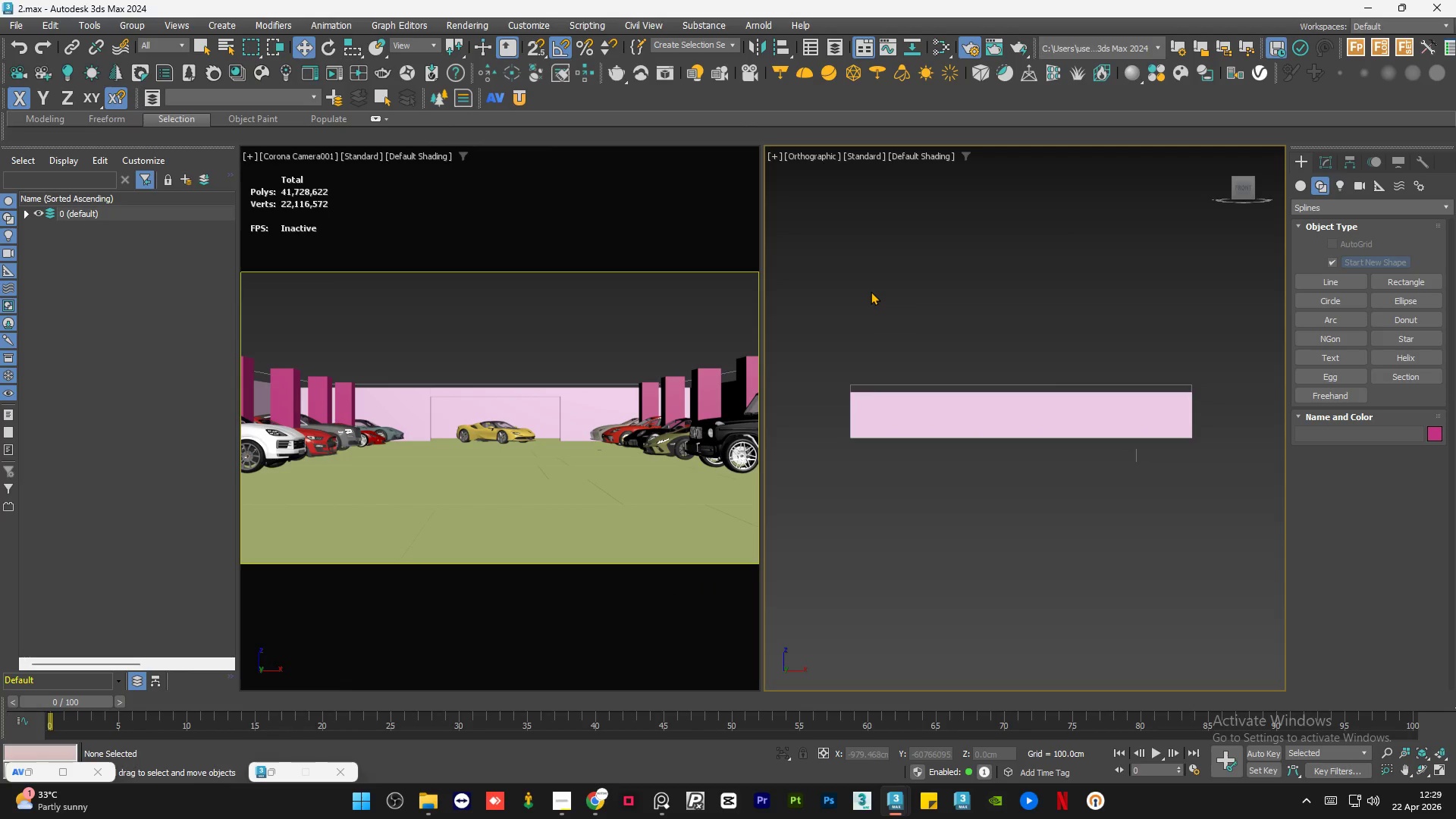 
double_click([871, 291])
 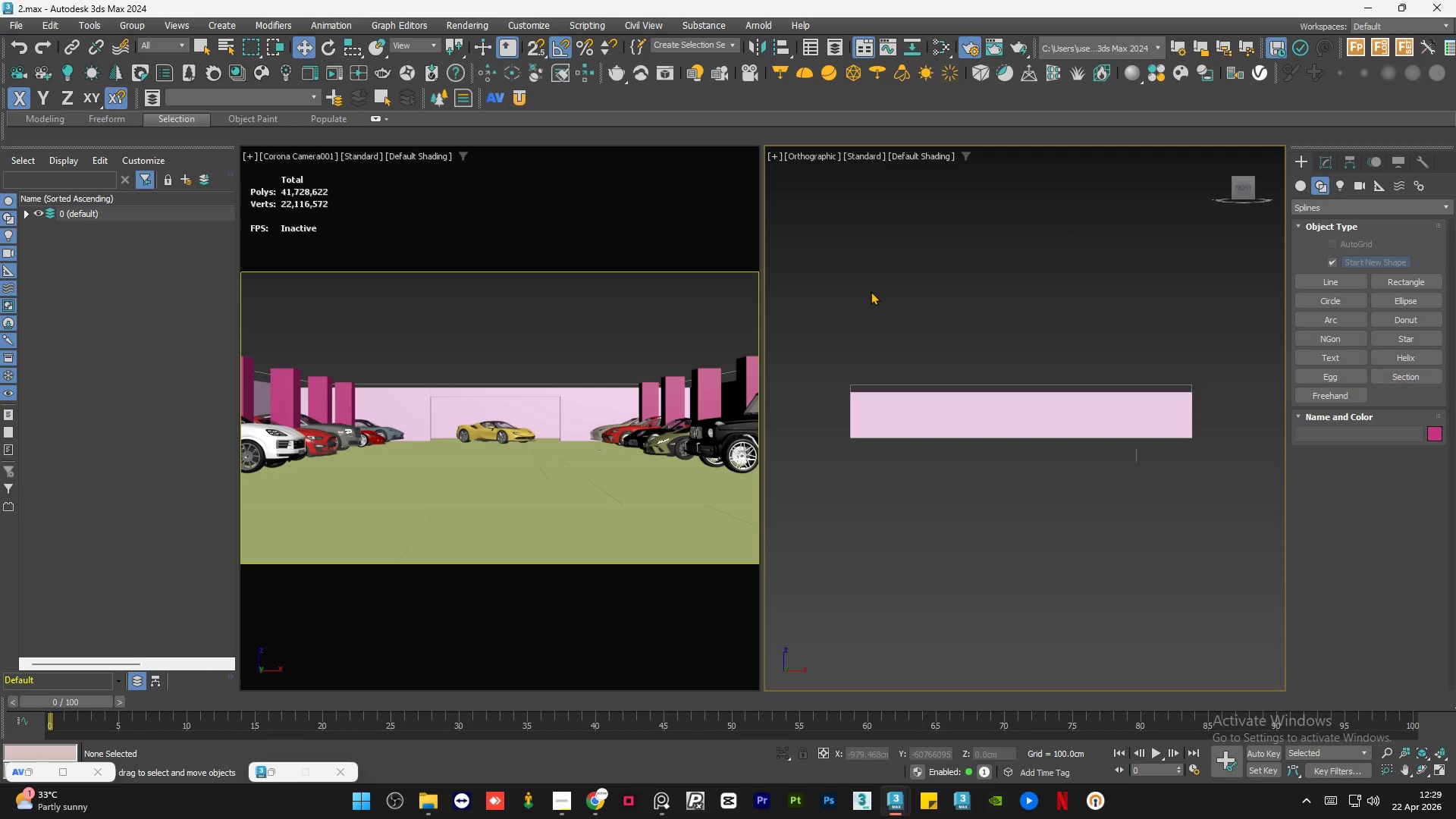 
triple_click([871, 291])
 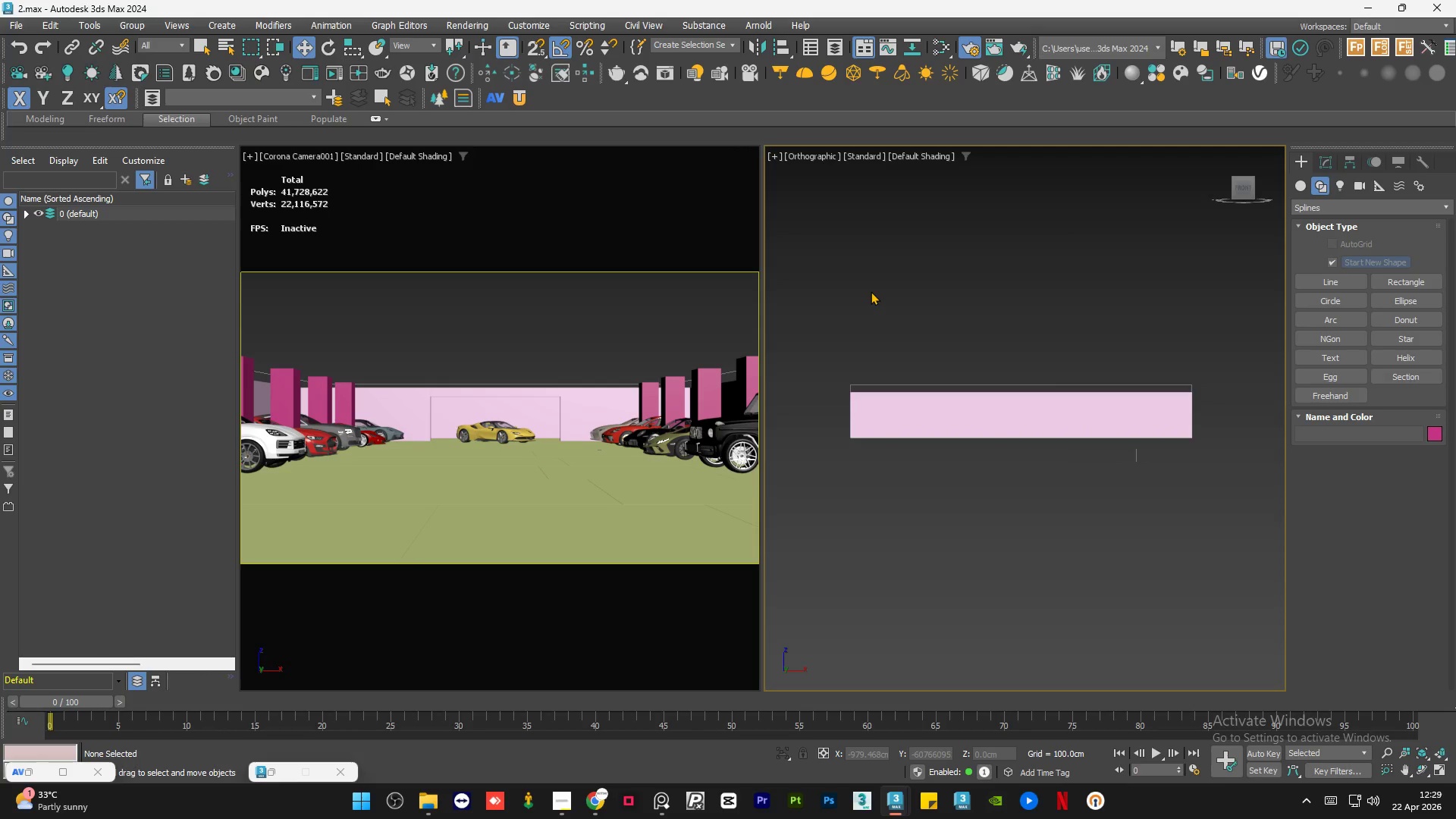 
triple_click([871, 291])
 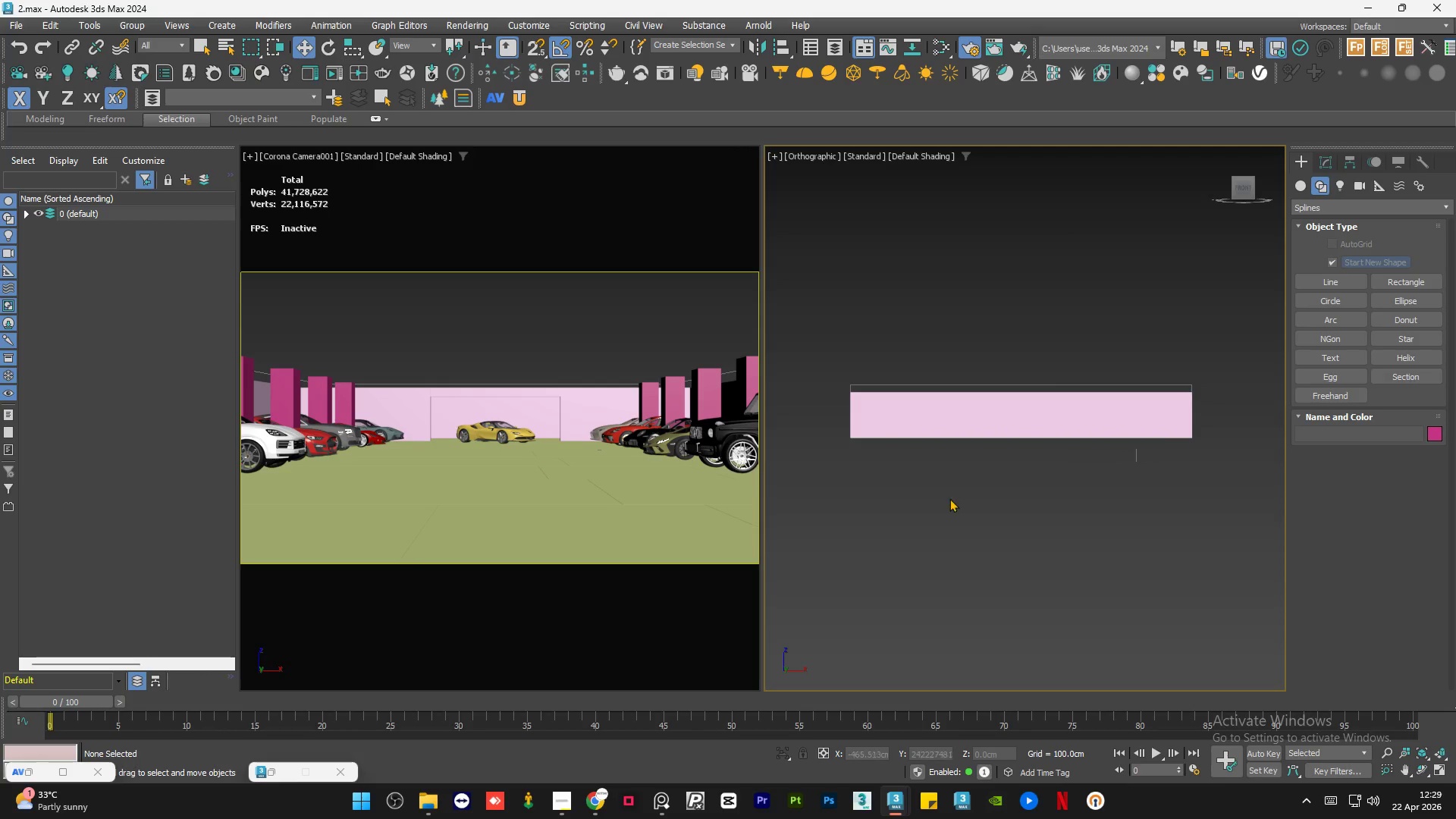 
double_click([952, 500])
 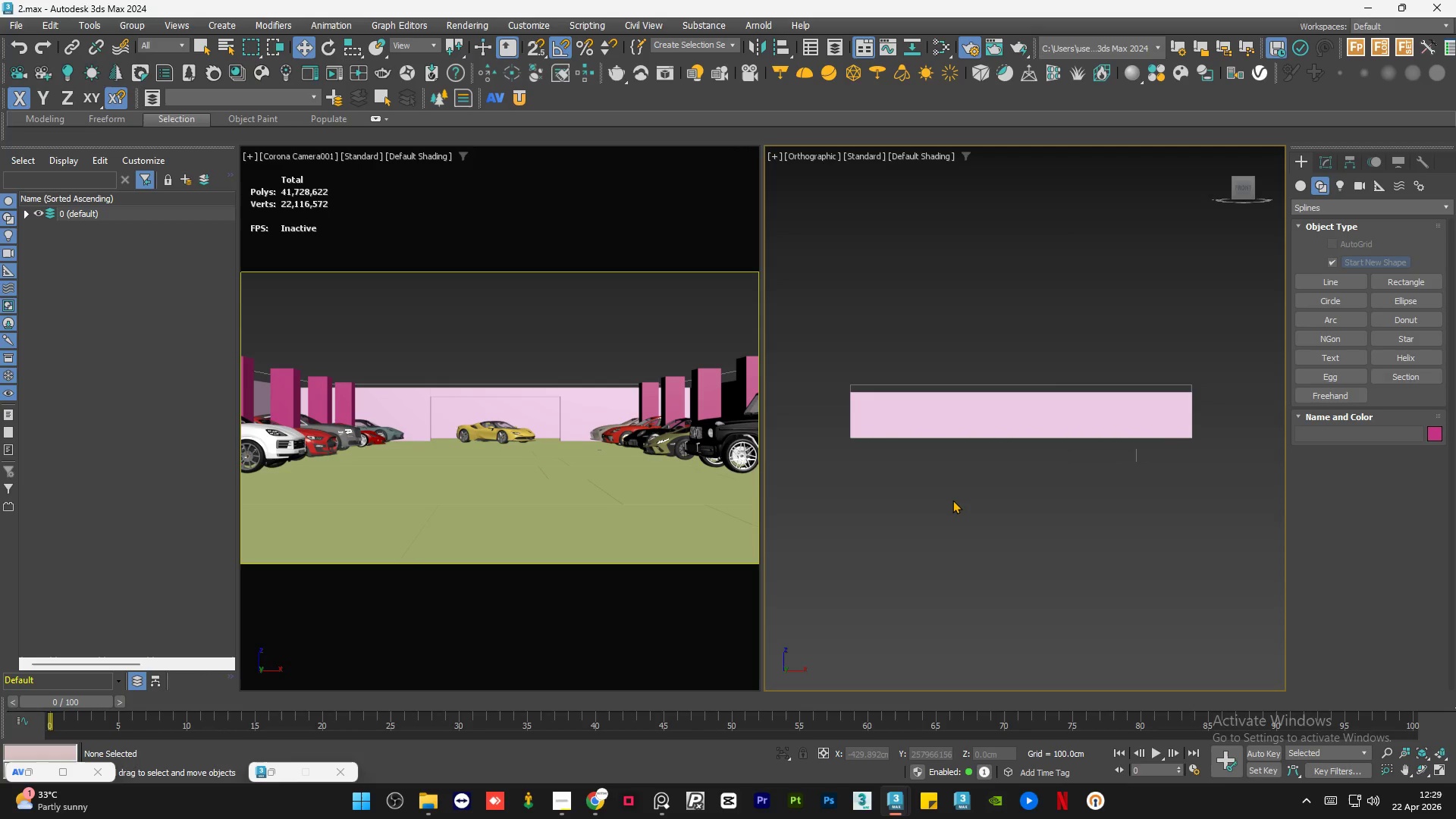 
triple_click([952, 500])
 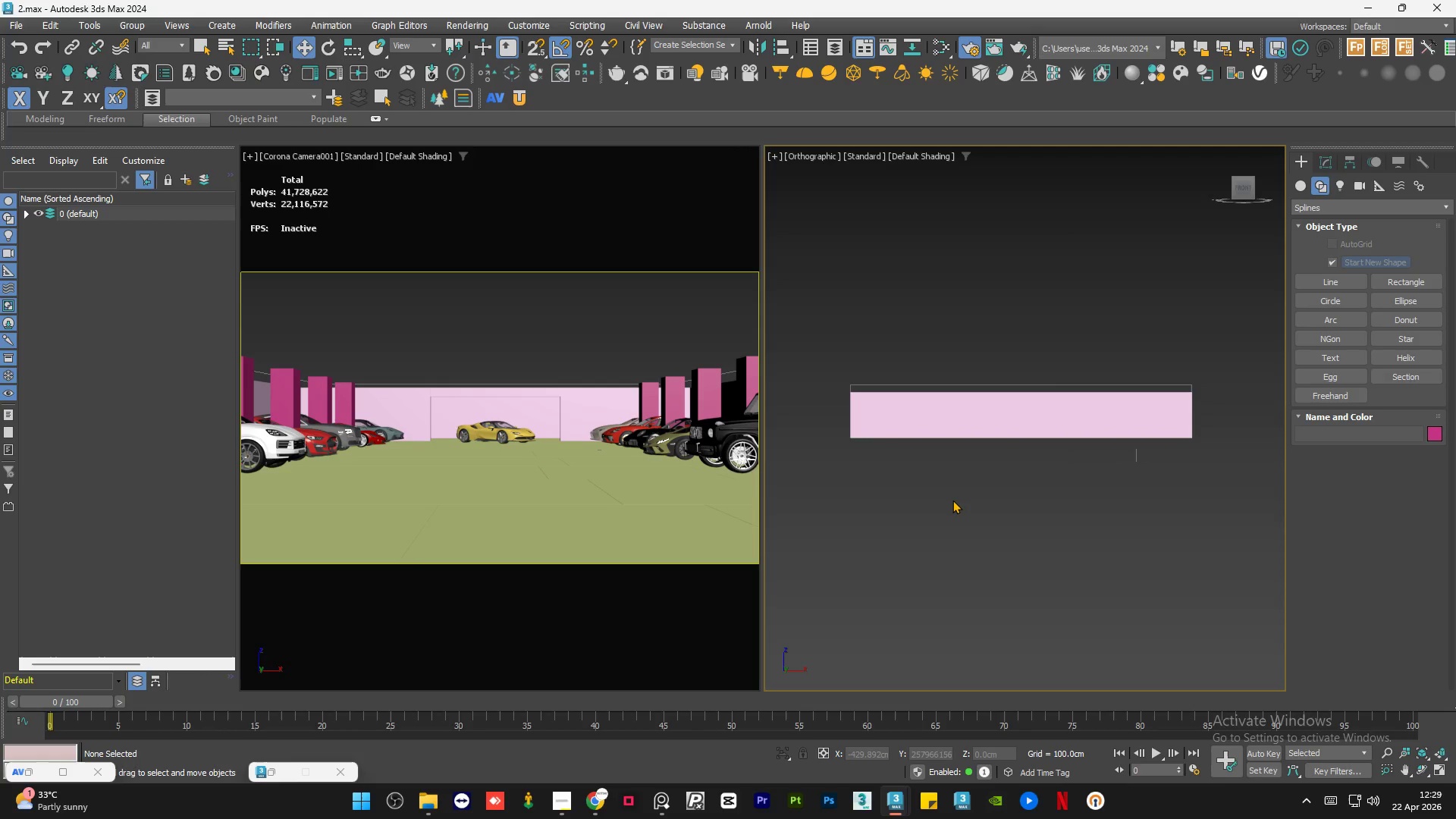 
triple_click([952, 500])
 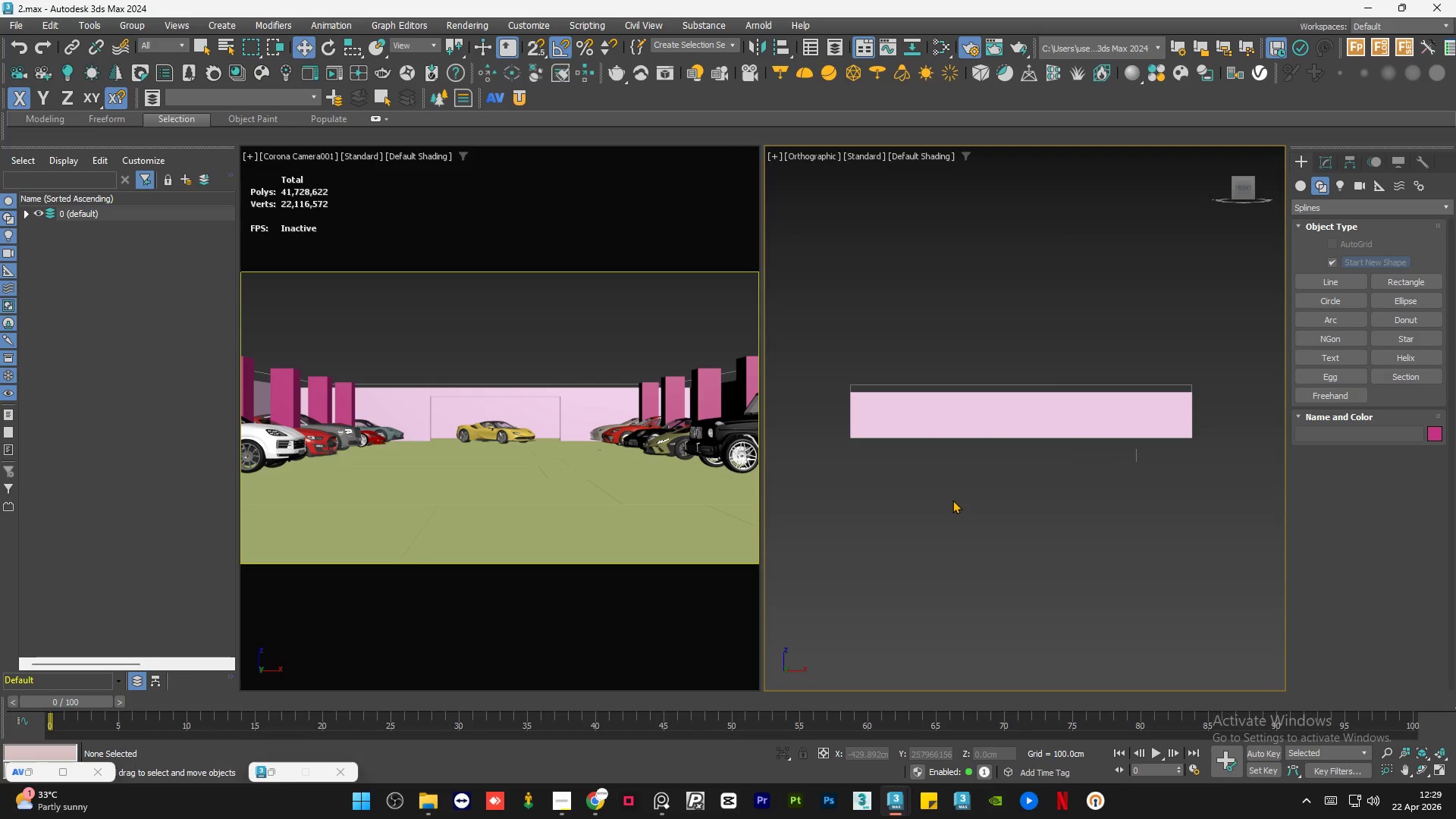 
triple_click([952, 500])
 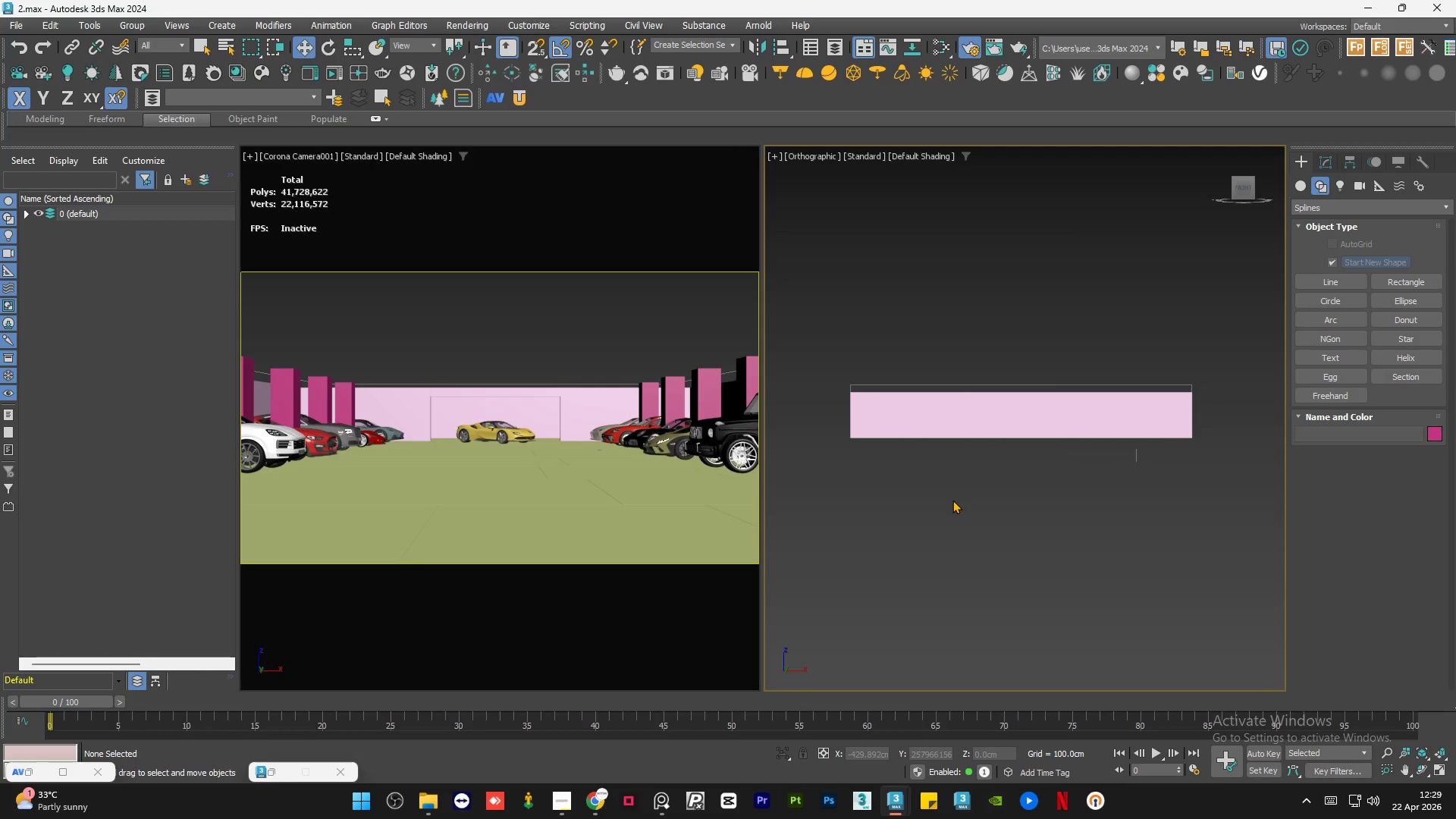 
triple_click([952, 500])
 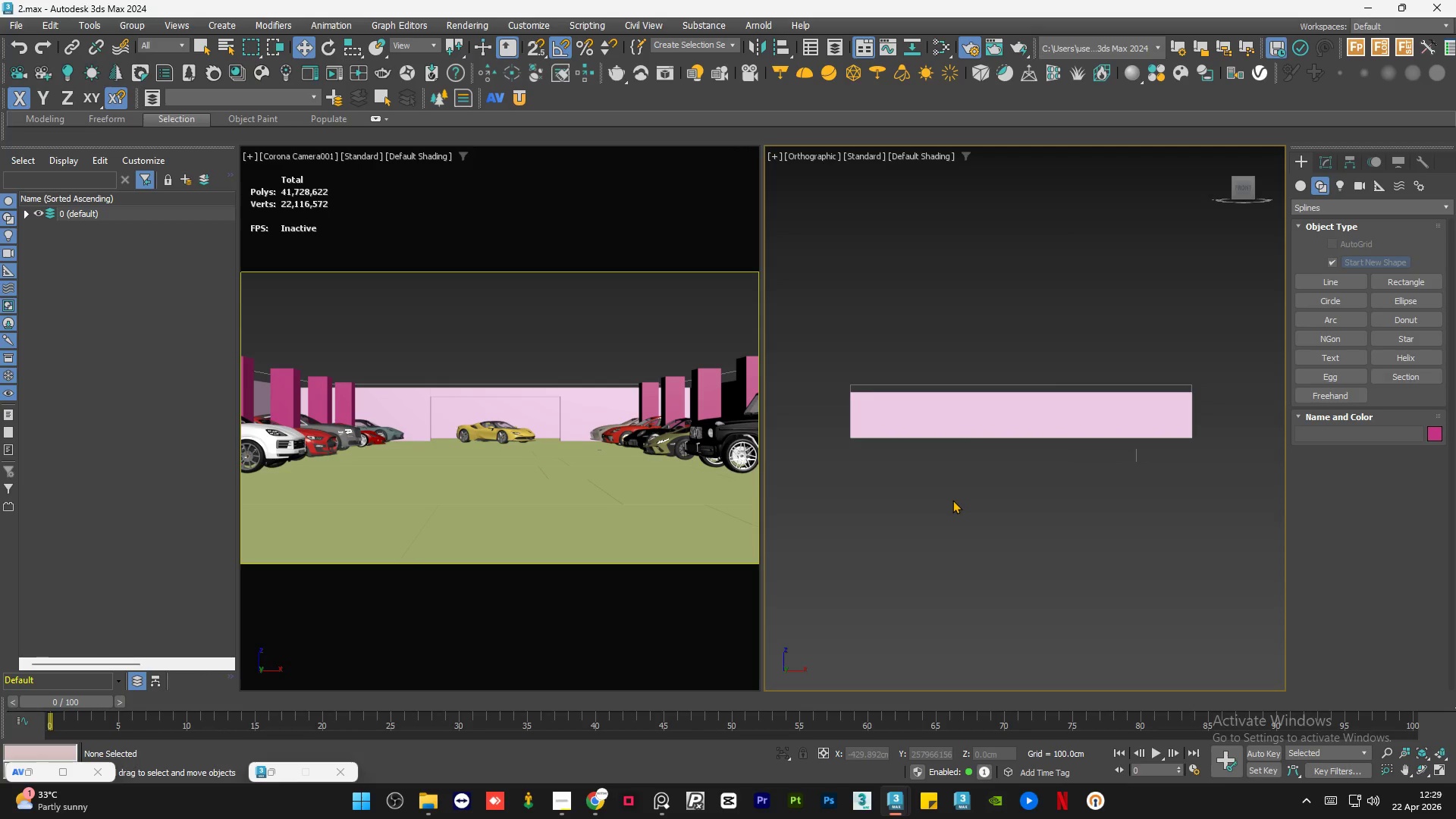 
left_click([974, 293])
 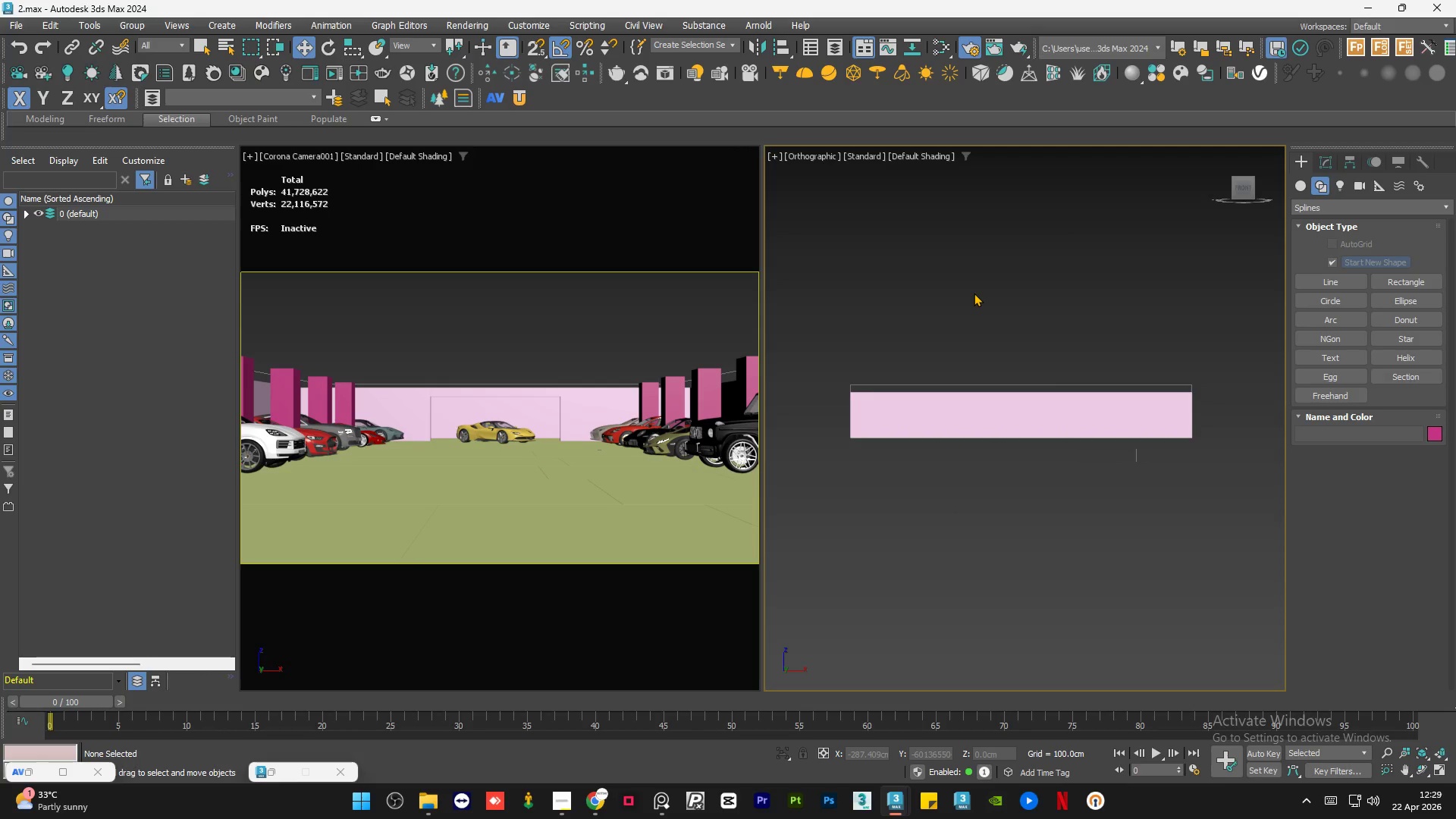 
left_click([514, 322])
 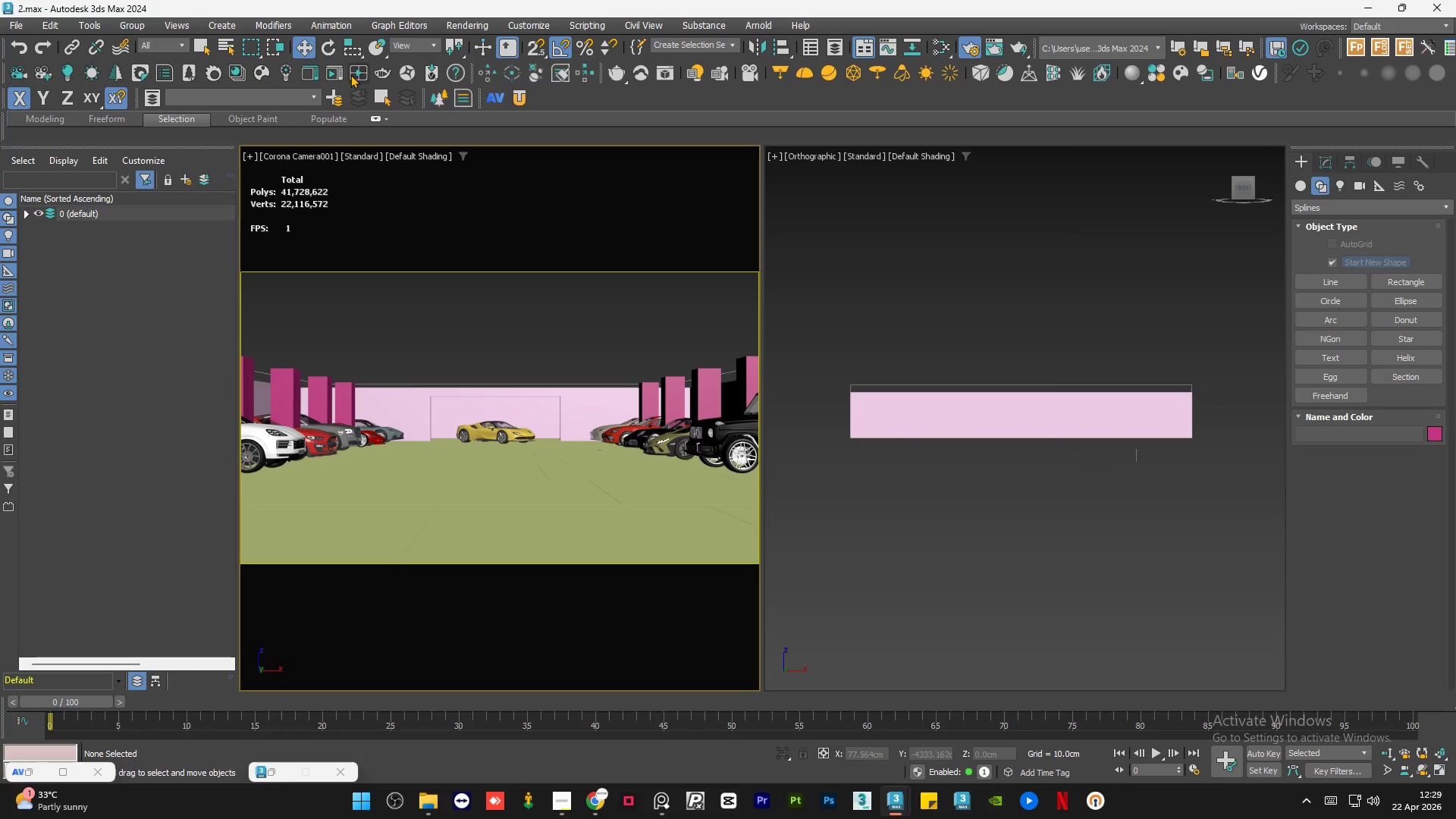 
left_click([350, 74])
 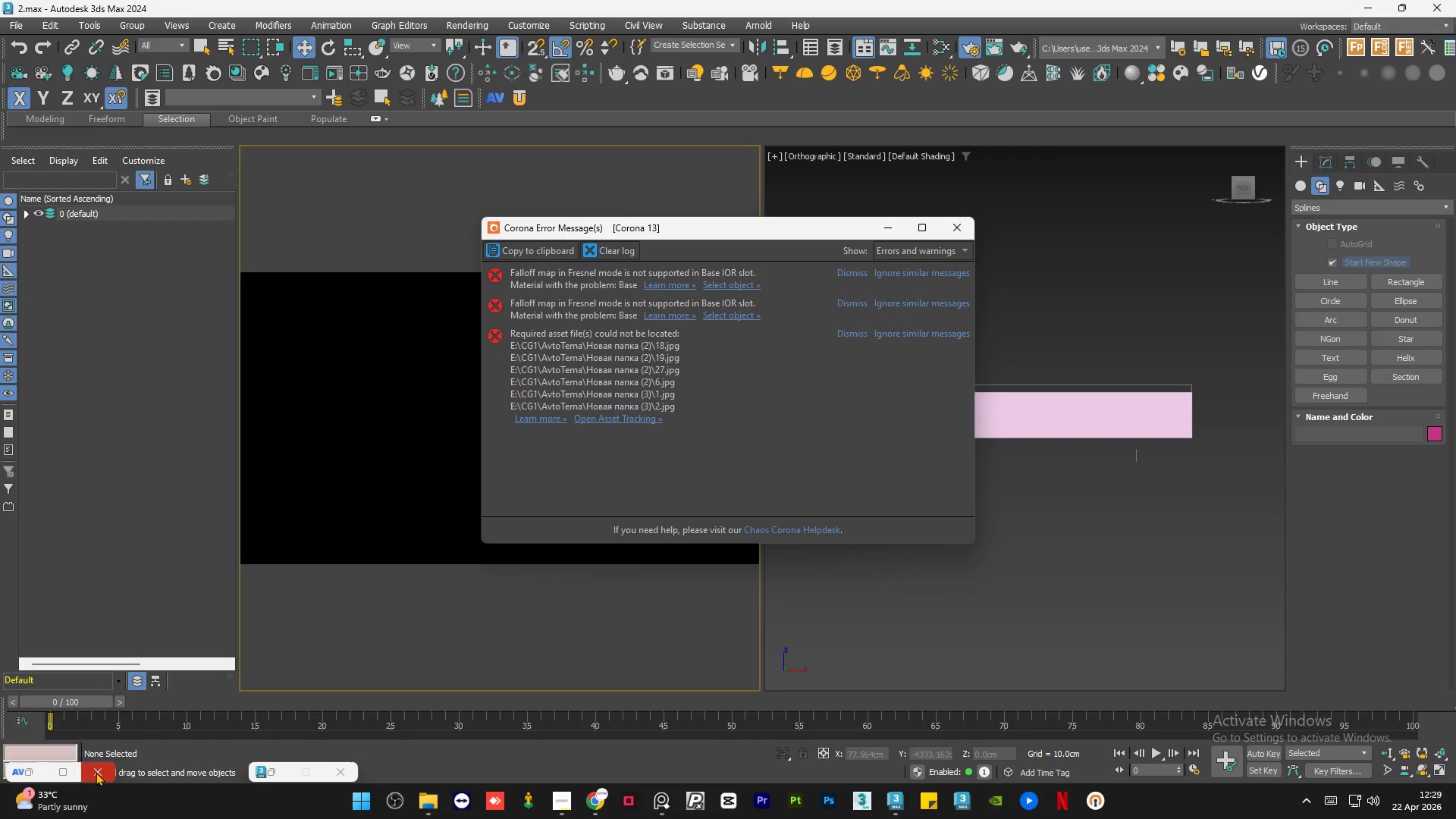 
left_click([96, 772])
 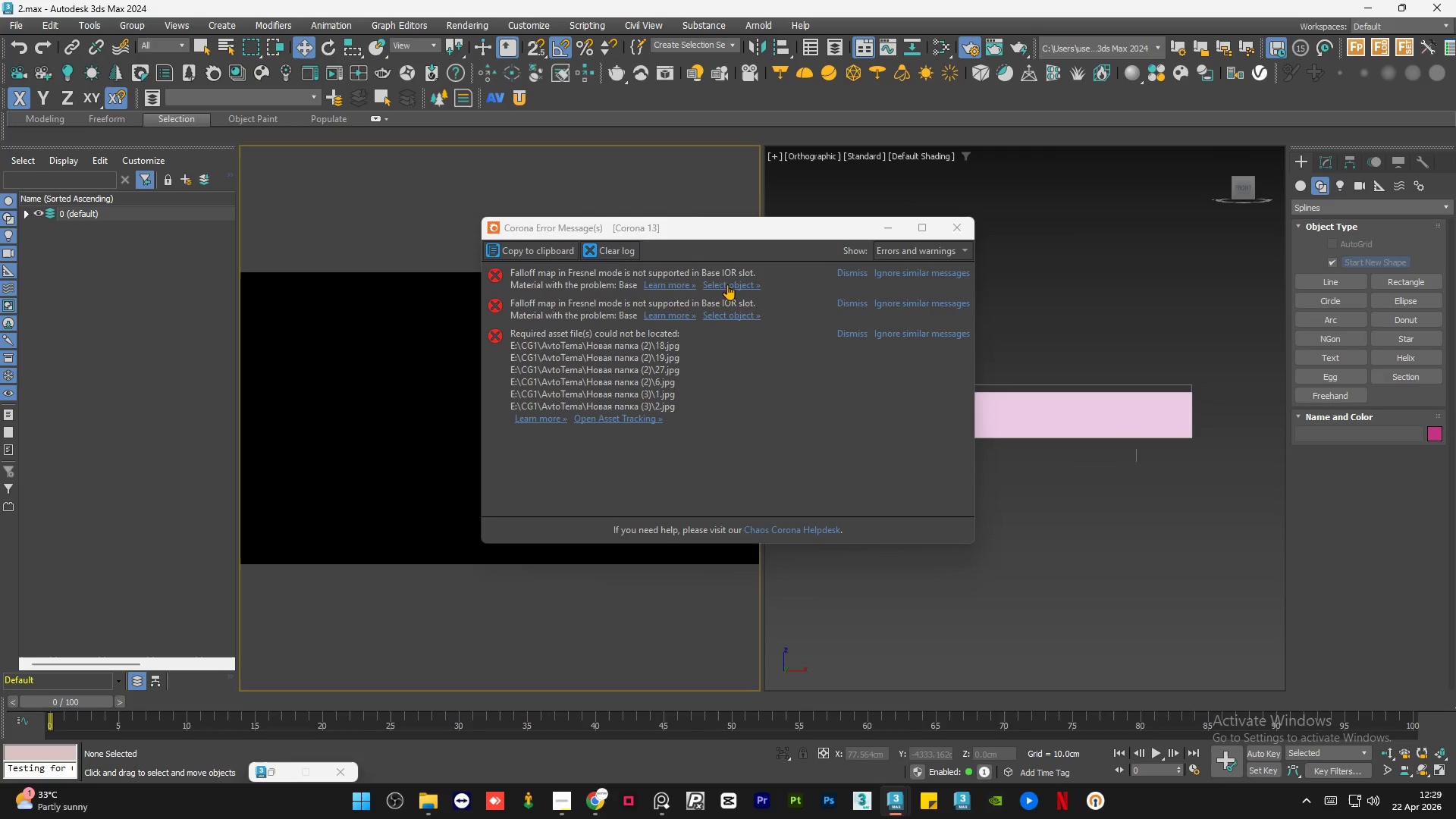 
left_click([955, 231])
 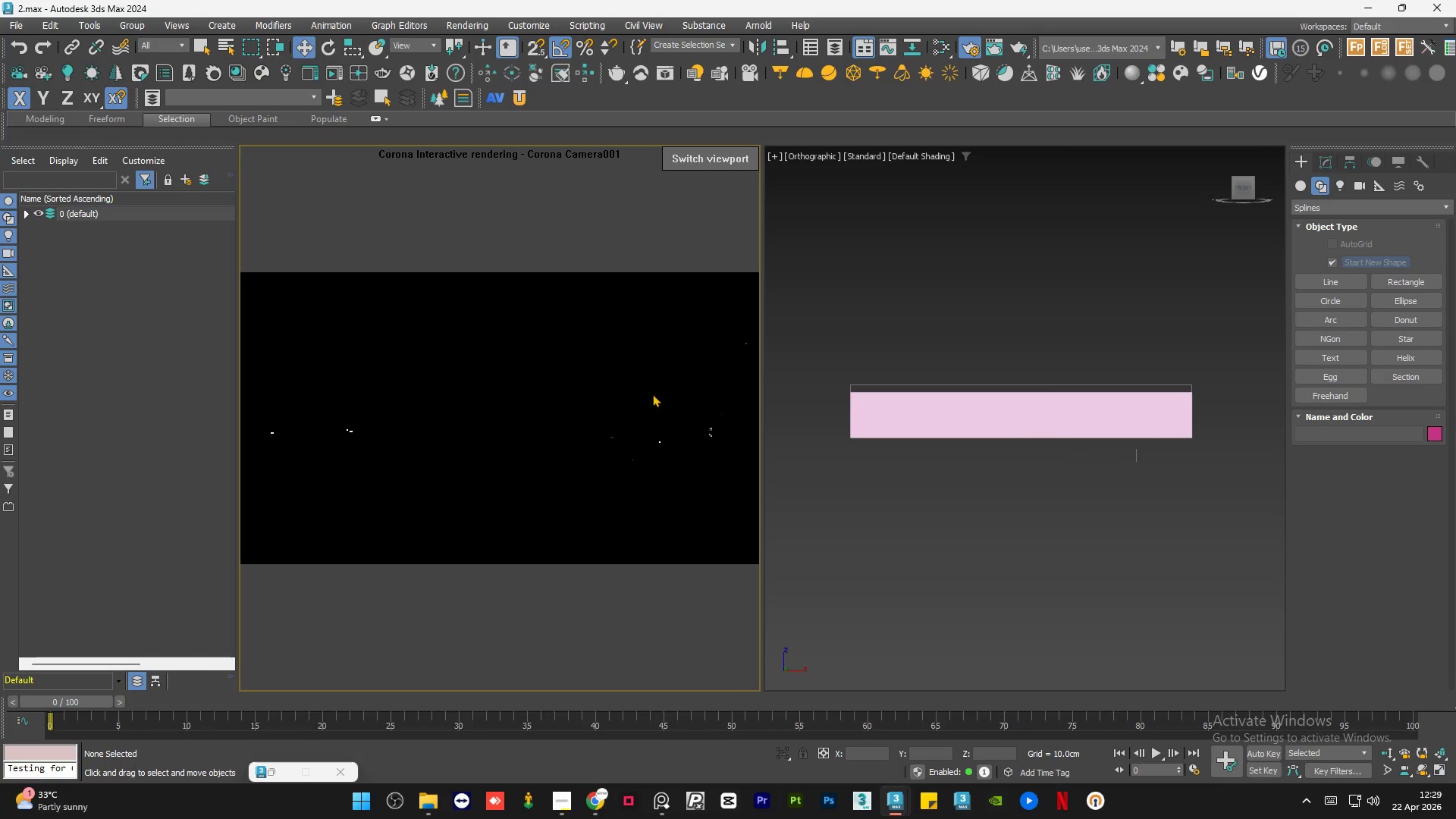 
left_click([820, 369])
 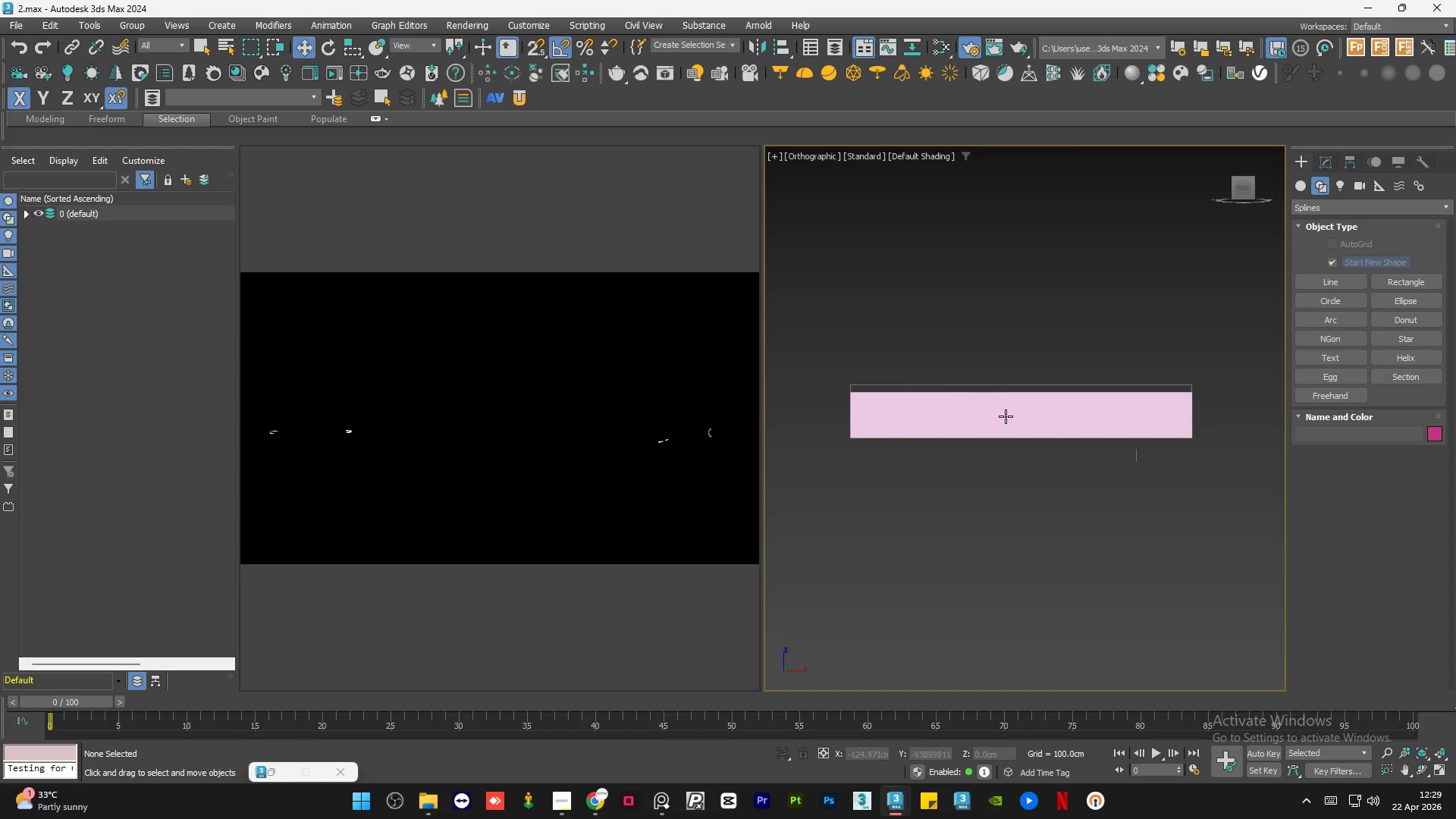 
hold_key(key=AltLeft, duration=0.66)
 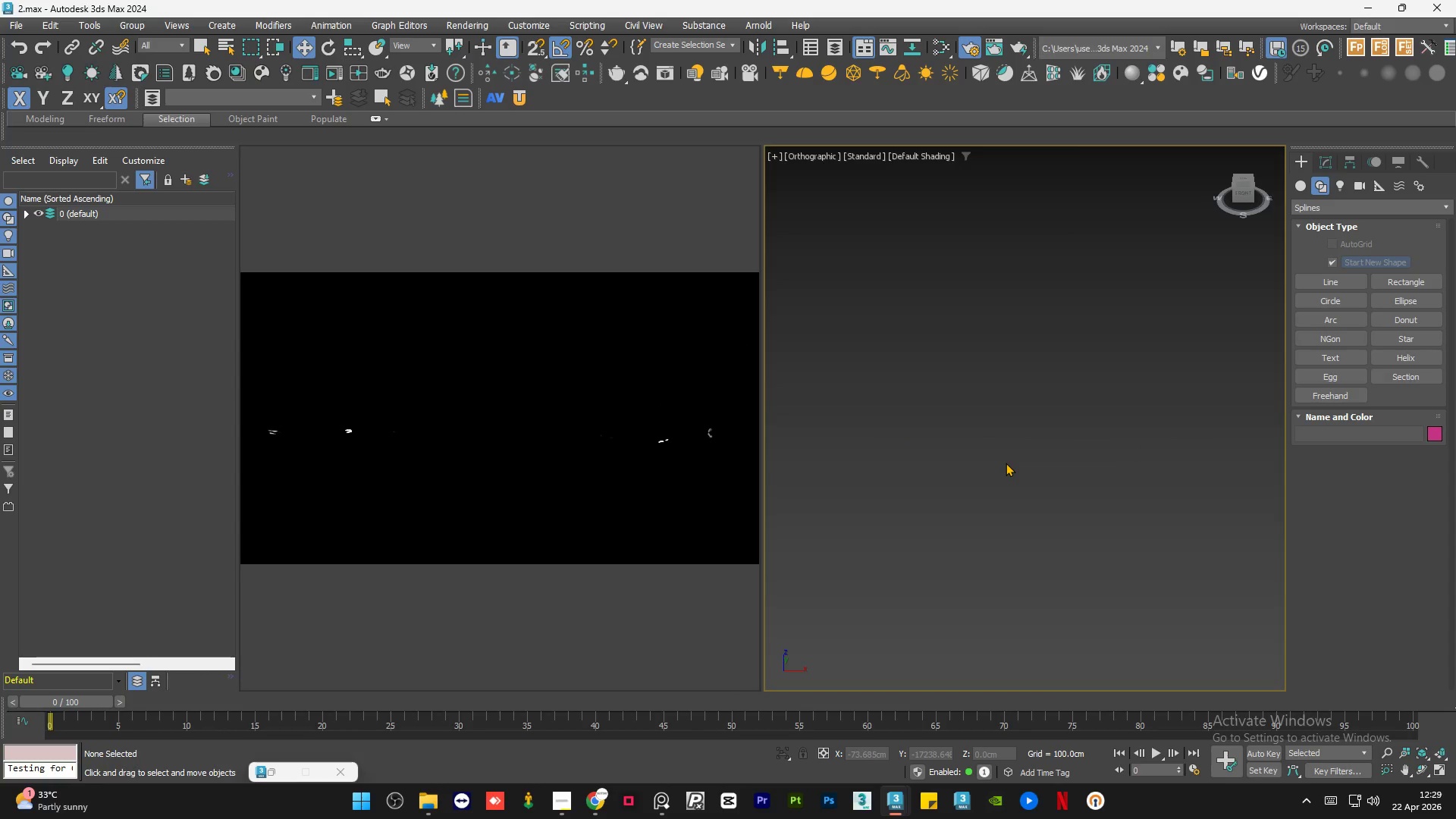 
key(Z)
 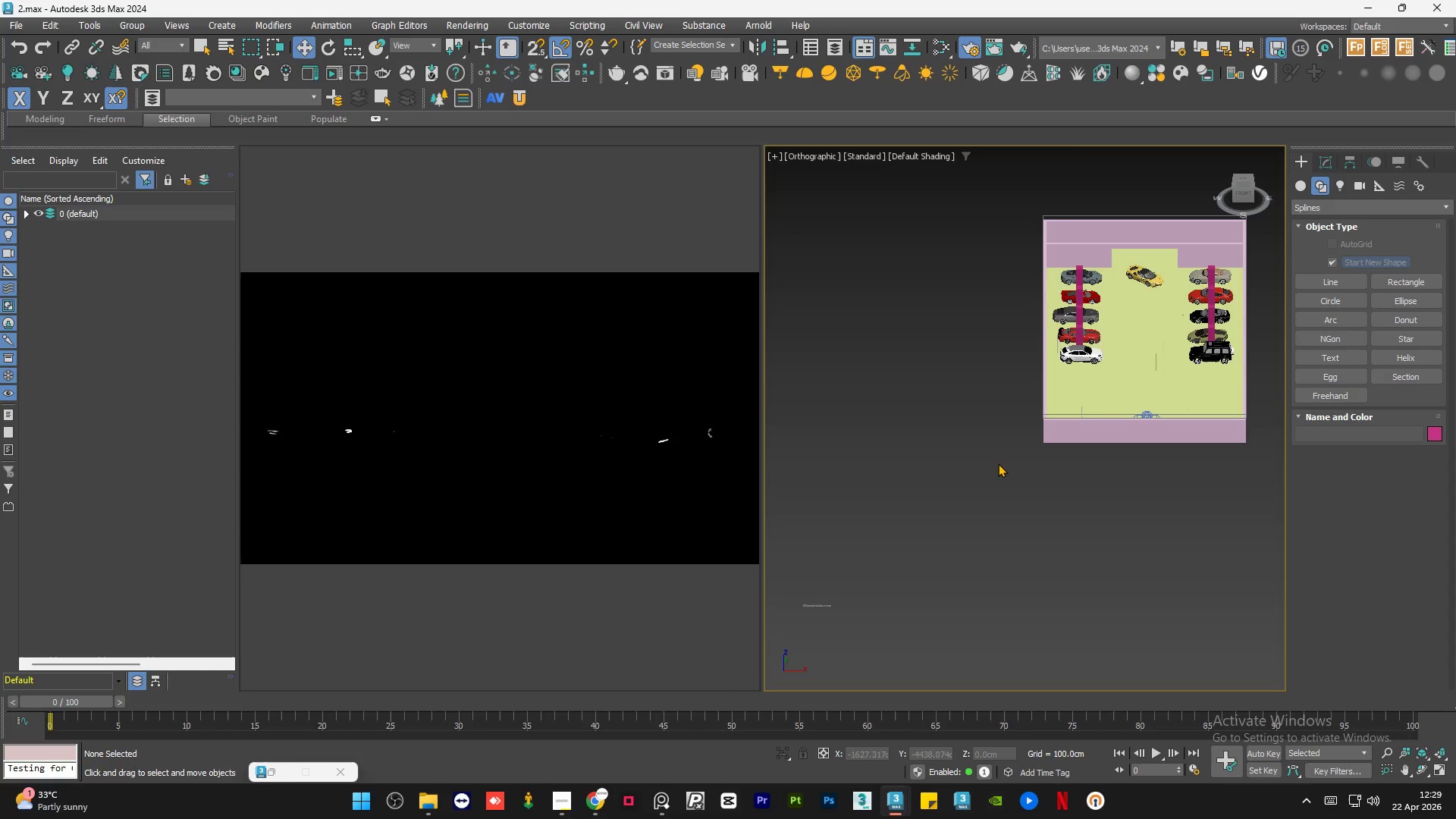 
scroll: coordinate [997, 463], scroll_direction: down, amount: 1.0
 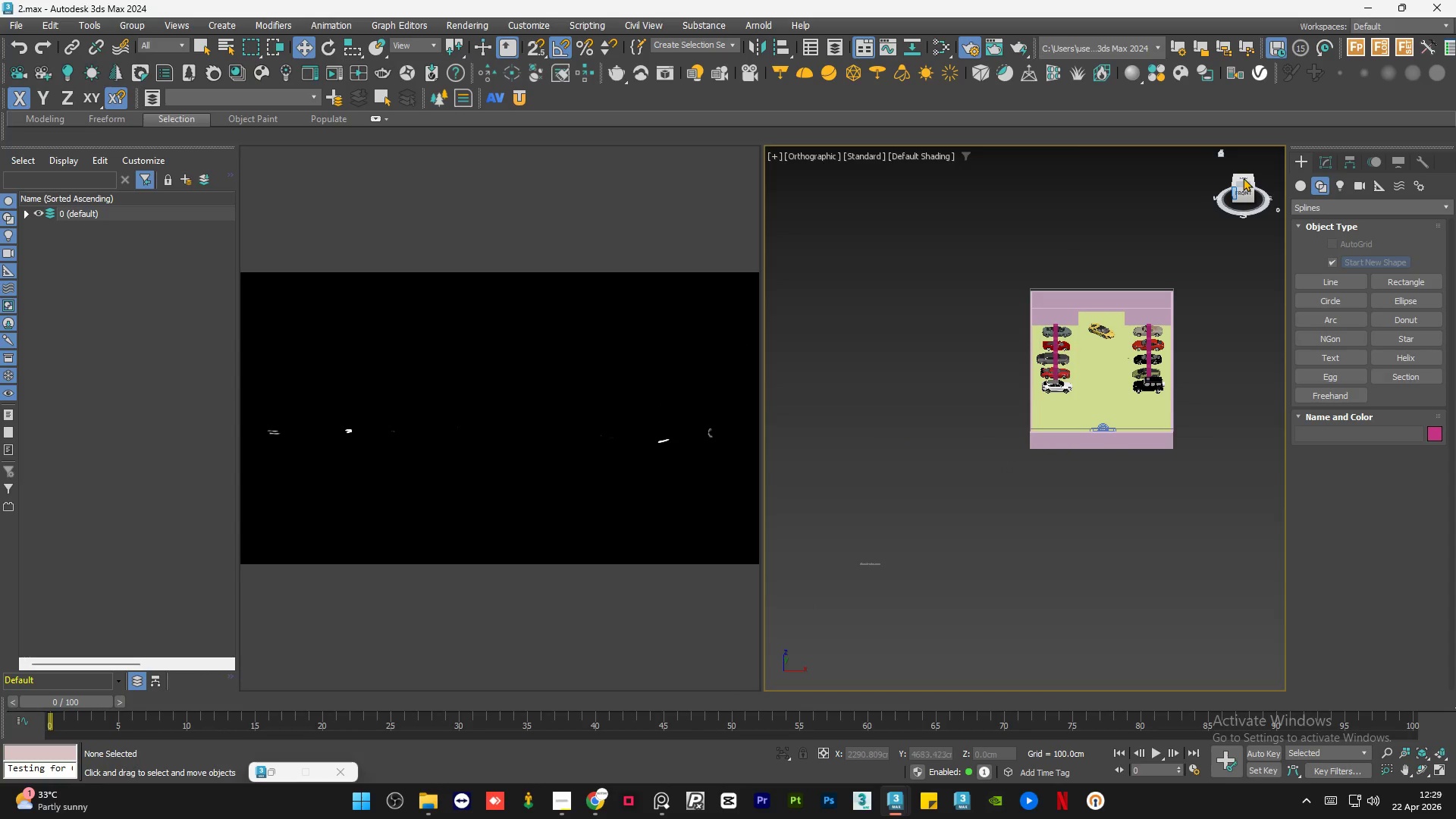 
left_click([1243, 177])
 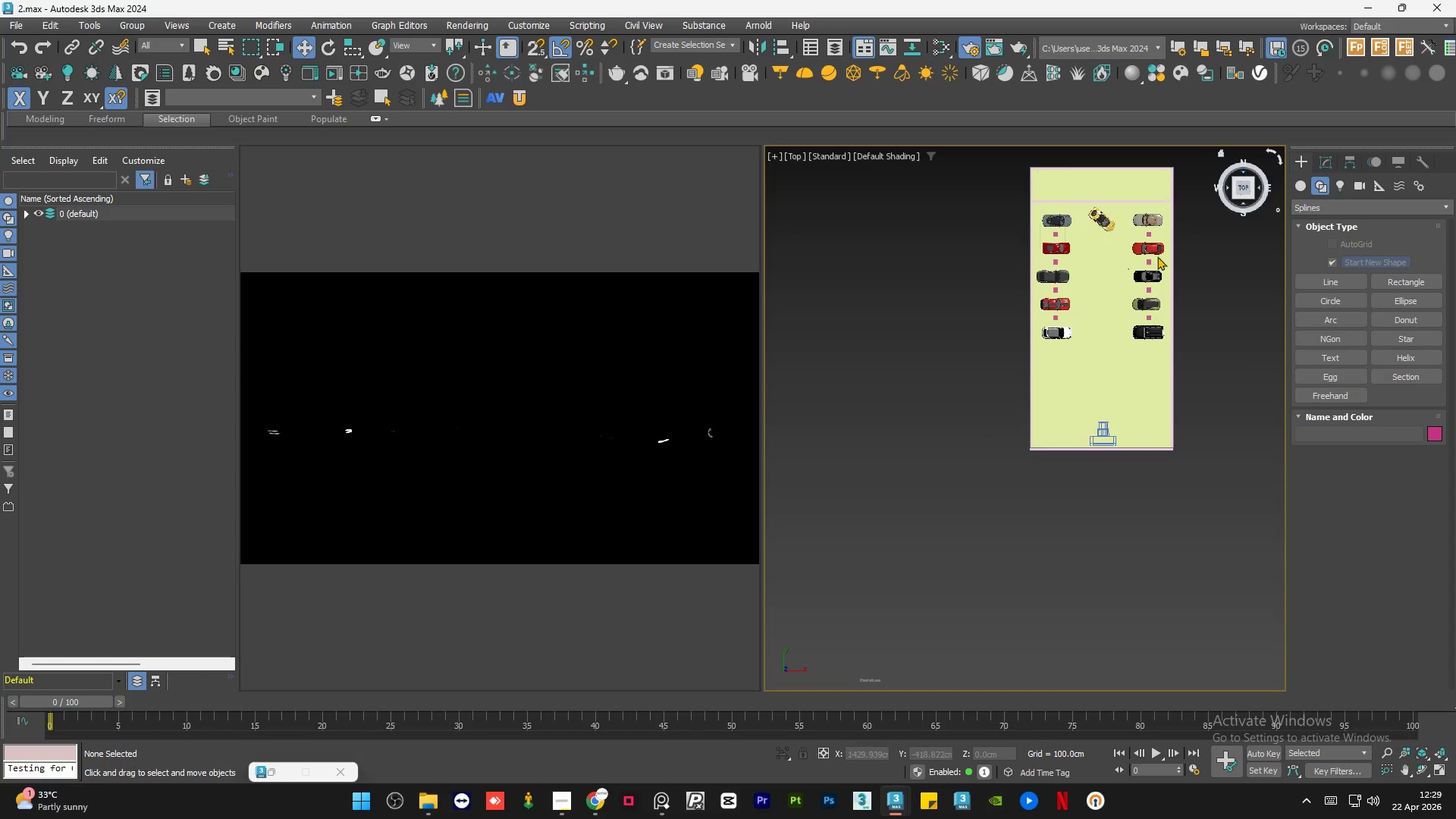 
scroll: coordinate [974, 378], scroll_direction: down, amount: 1.0
 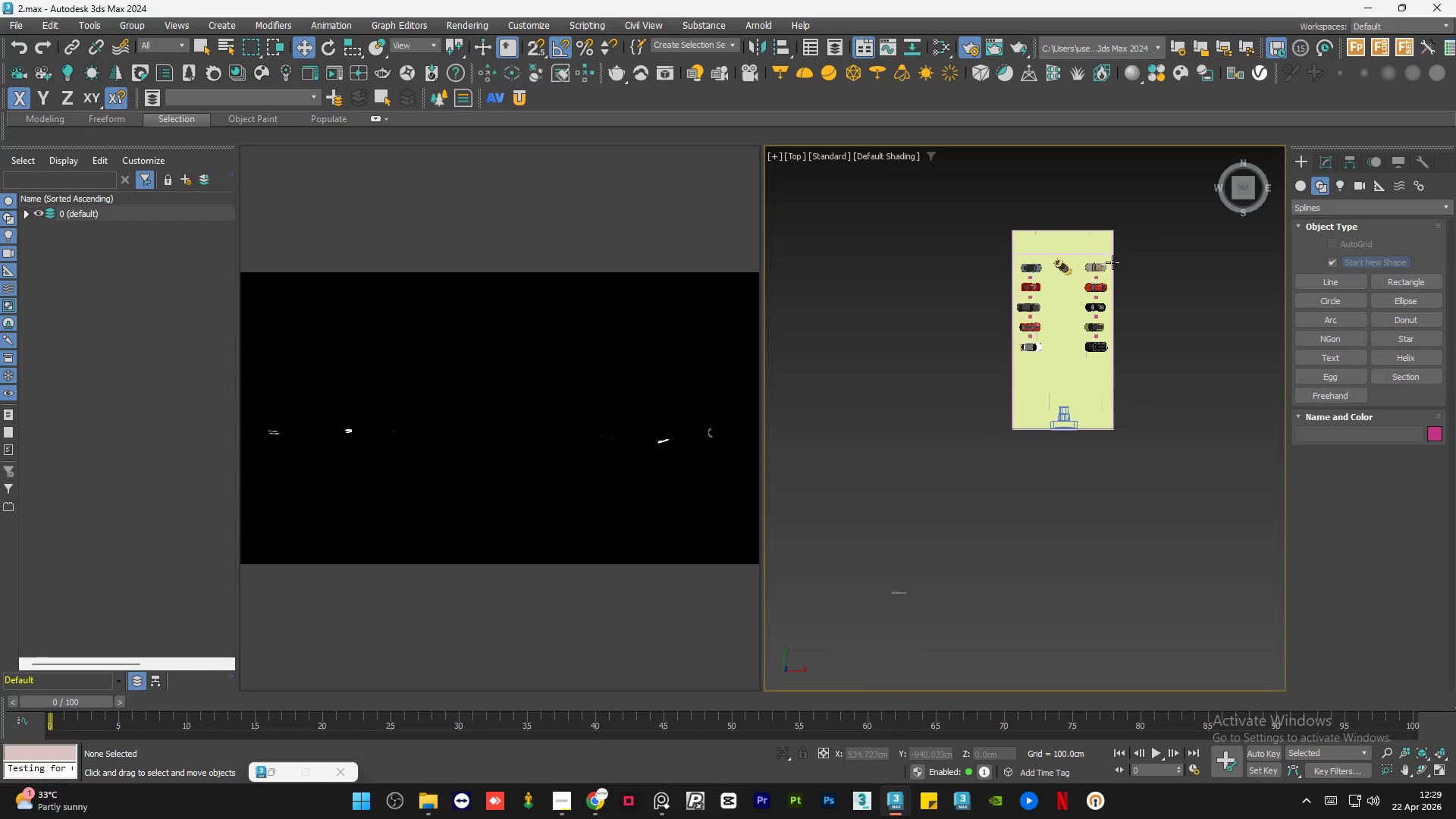 
scroll: coordinate [1112, 262], scroll_direction: up, amount: 1.0
 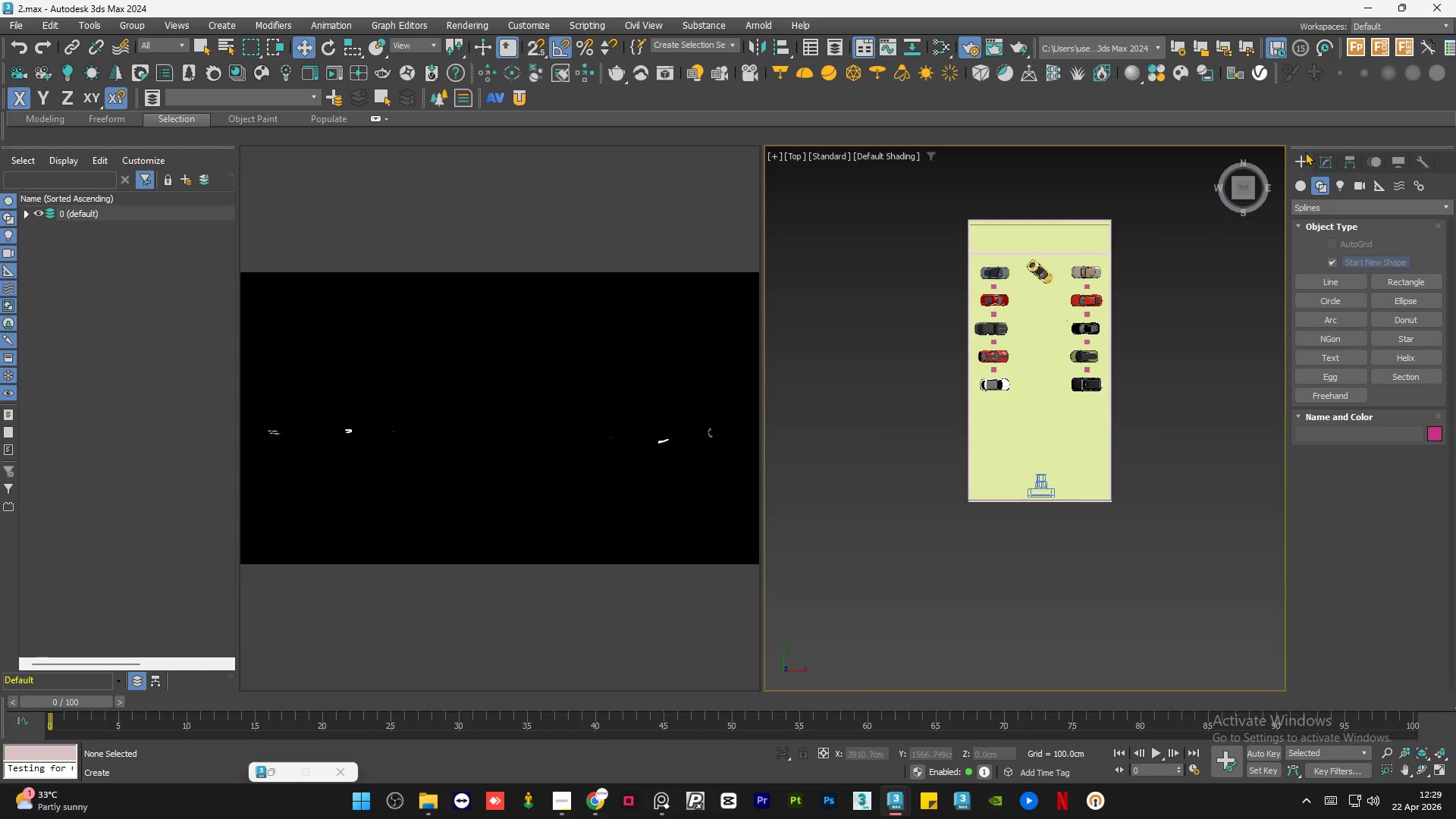 
left_click([1323, 162])
 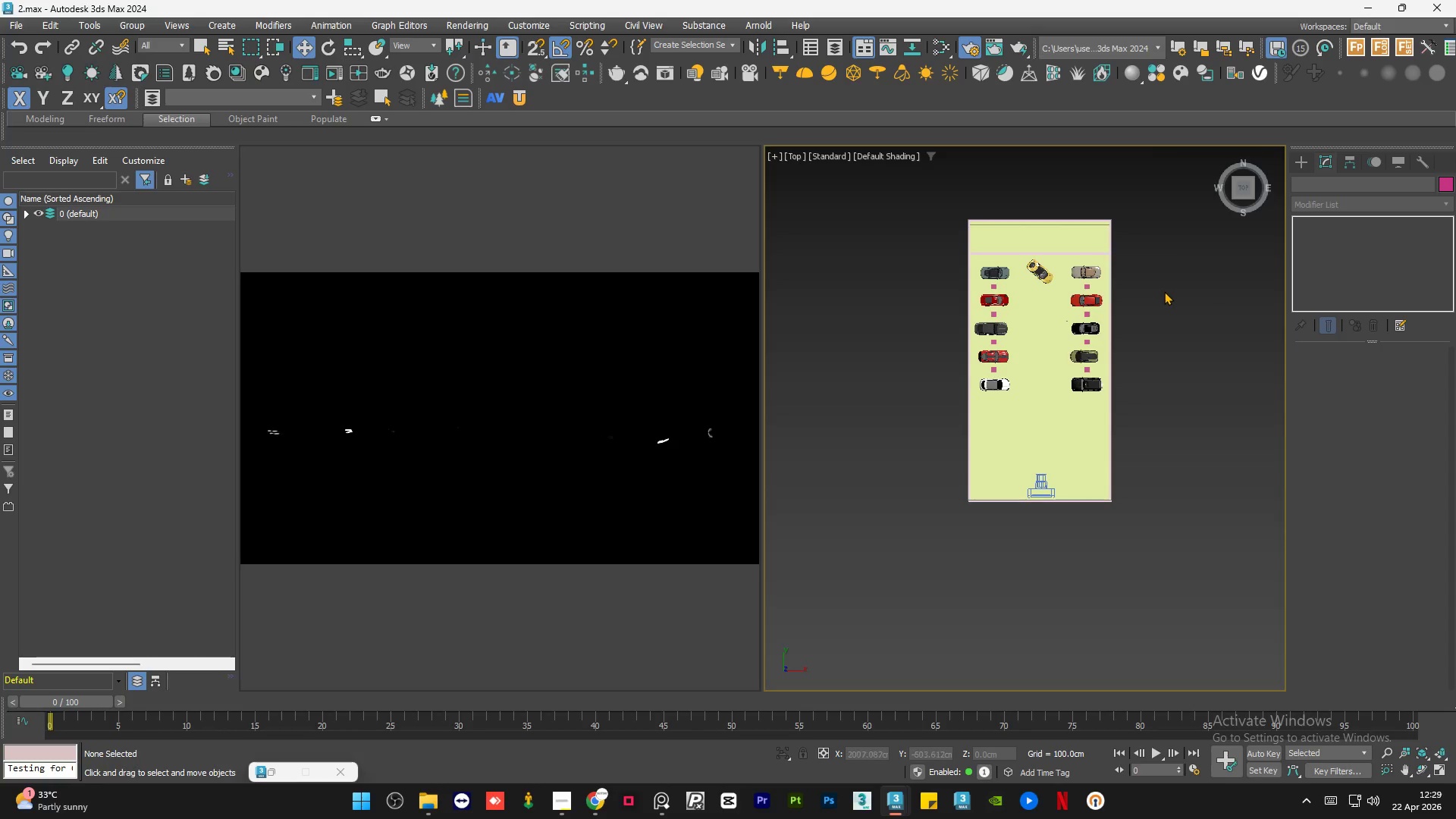 
hold_key(key=AltLeft, duration=1.62)
 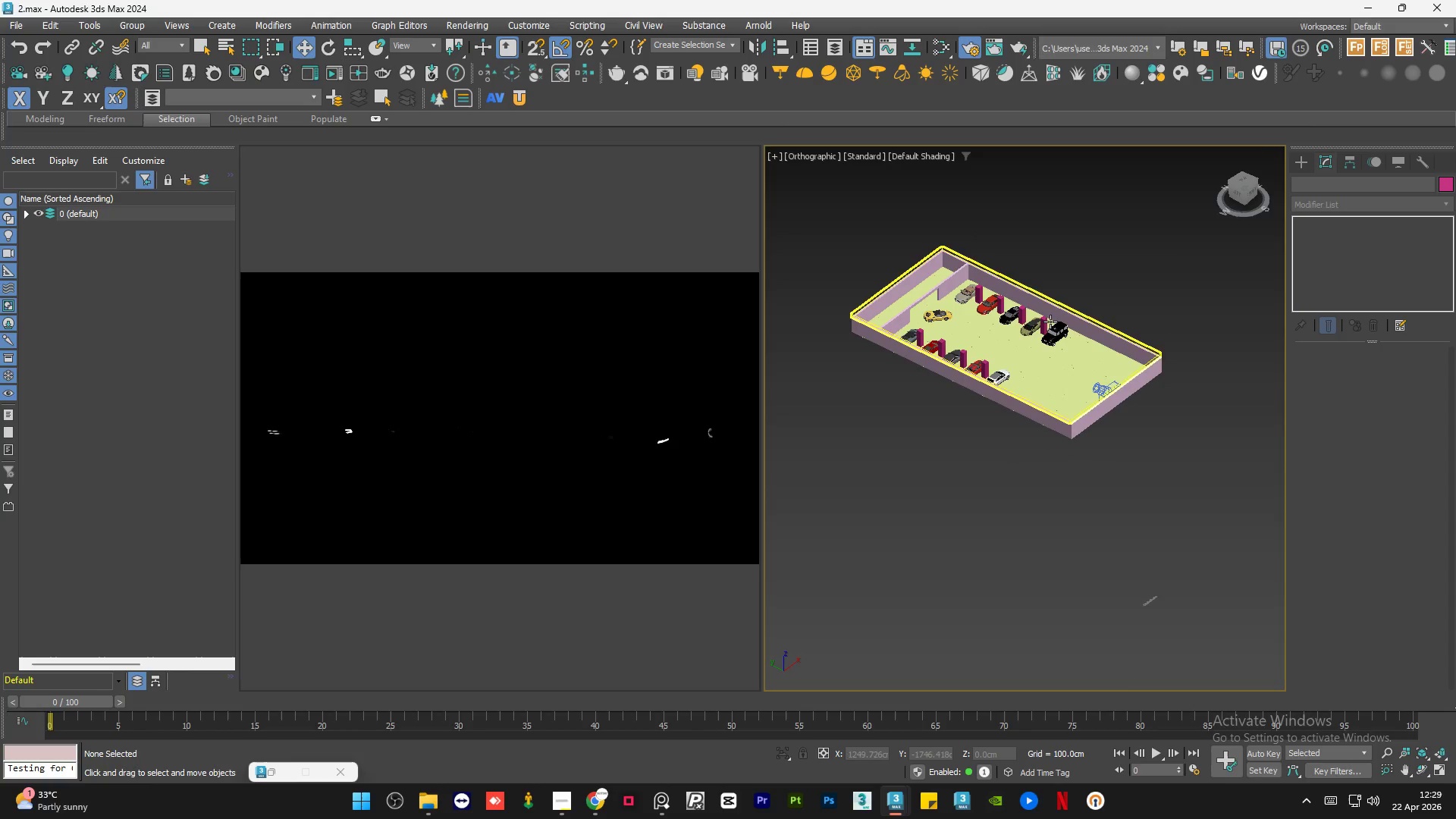 
scroll: coordinate [1051, 391], scroll_direction: up, amount: 25.0
 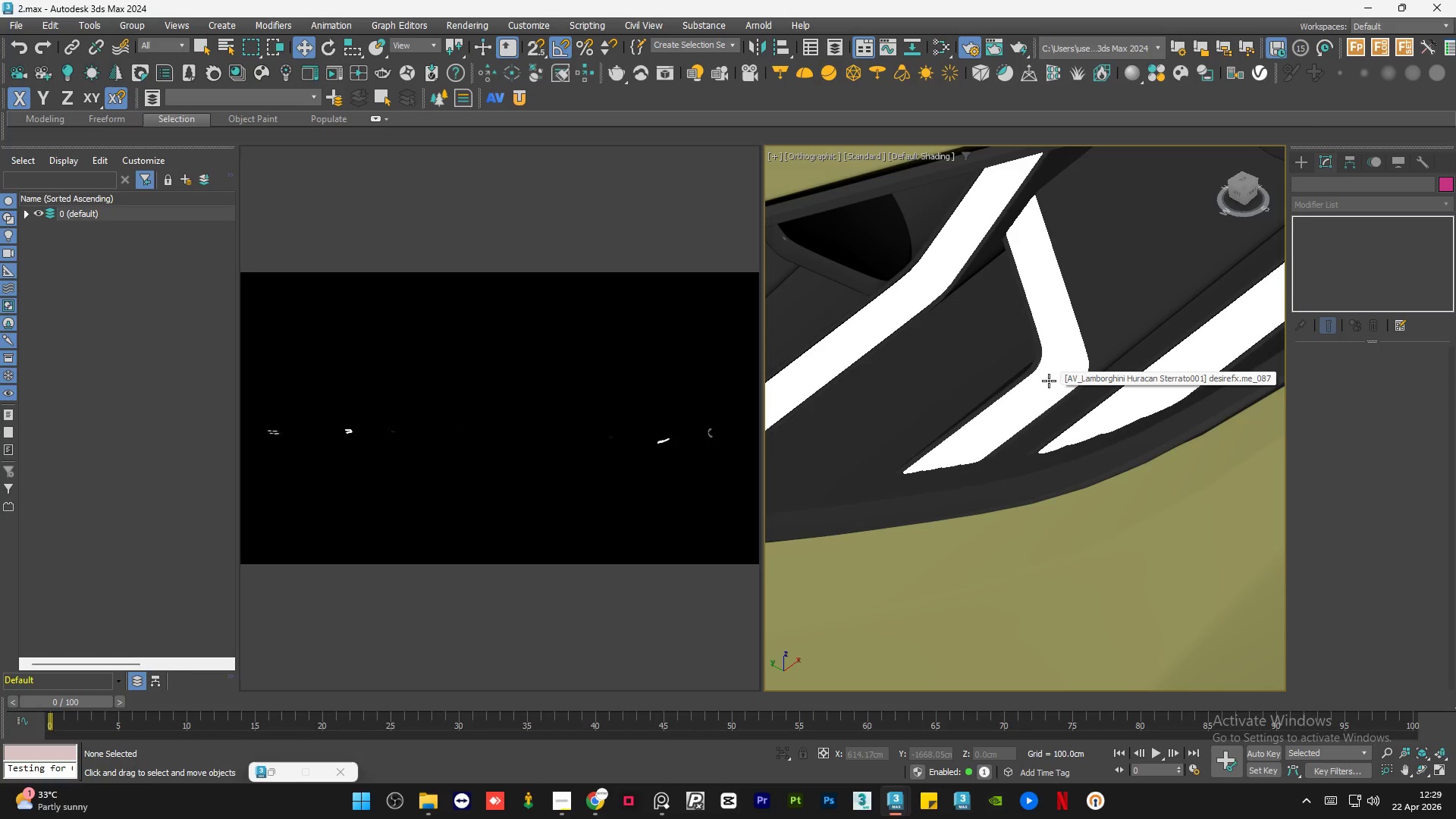 
left_click([1049, 381])
 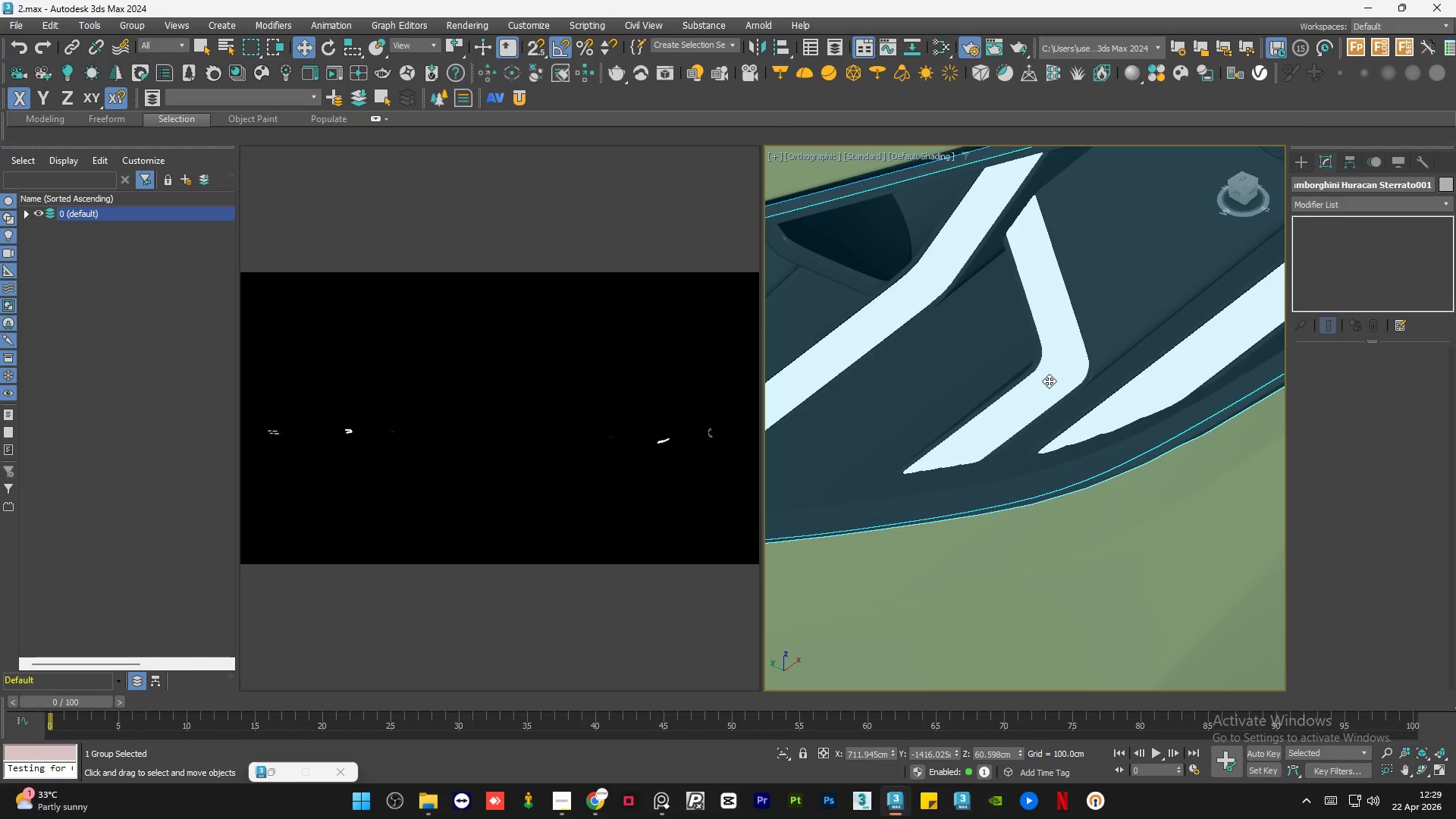 
scroll: coordinate [1049, 381], scroll_direction: down, amount: 8.0
 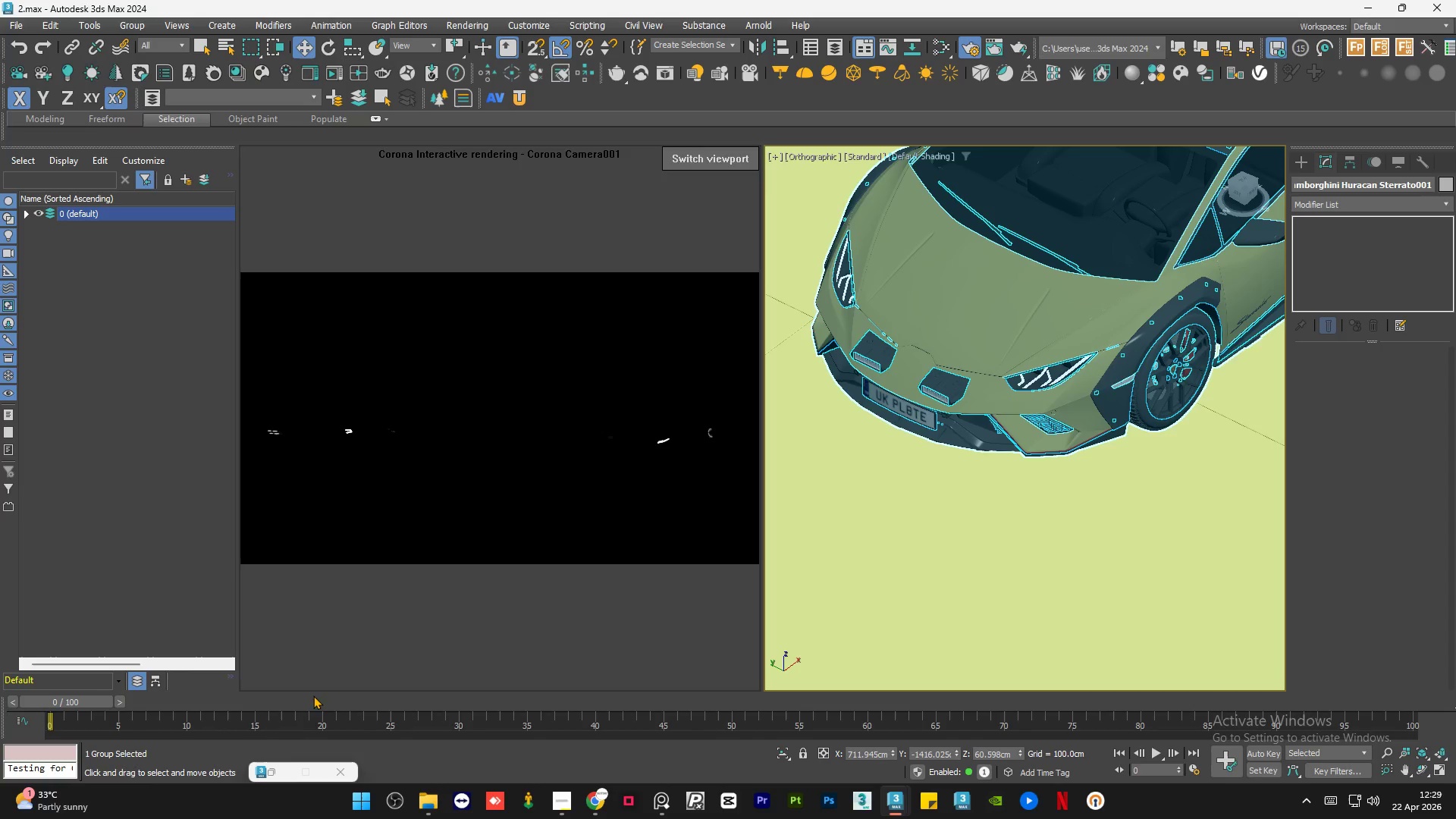 
left_click([277, 774])
 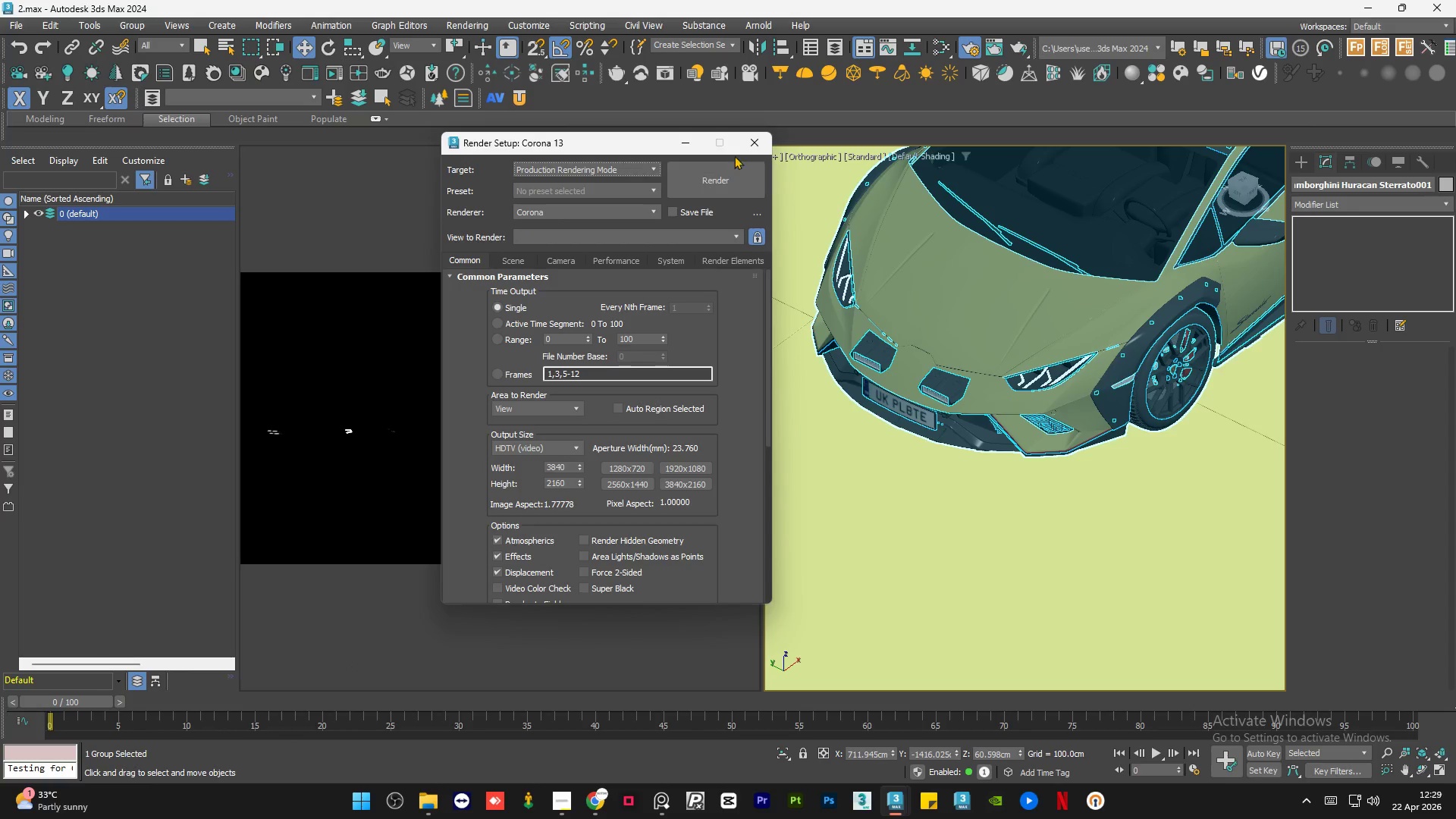 
left_click([747, 147])
 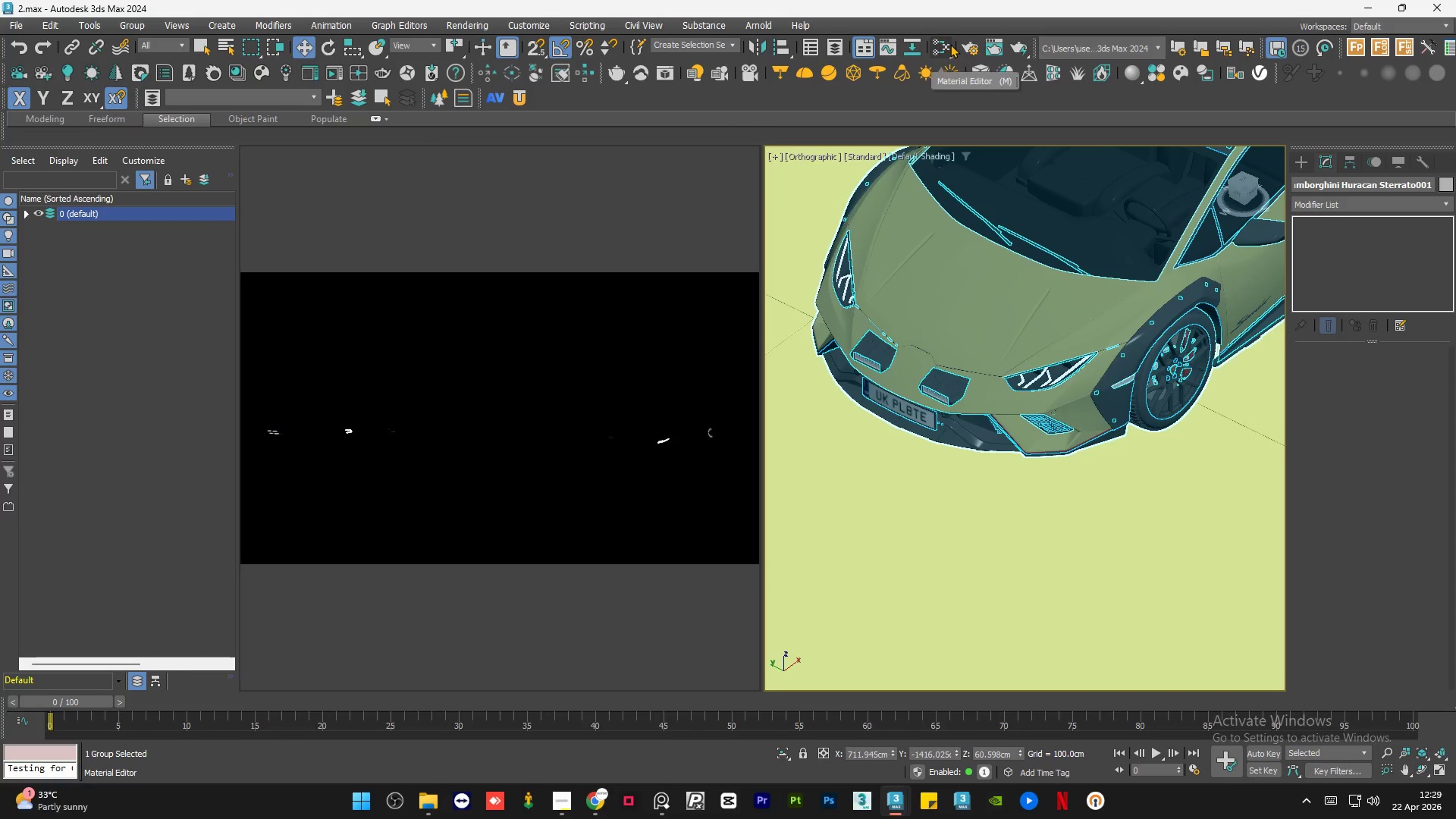 
left_click([946, 46])
 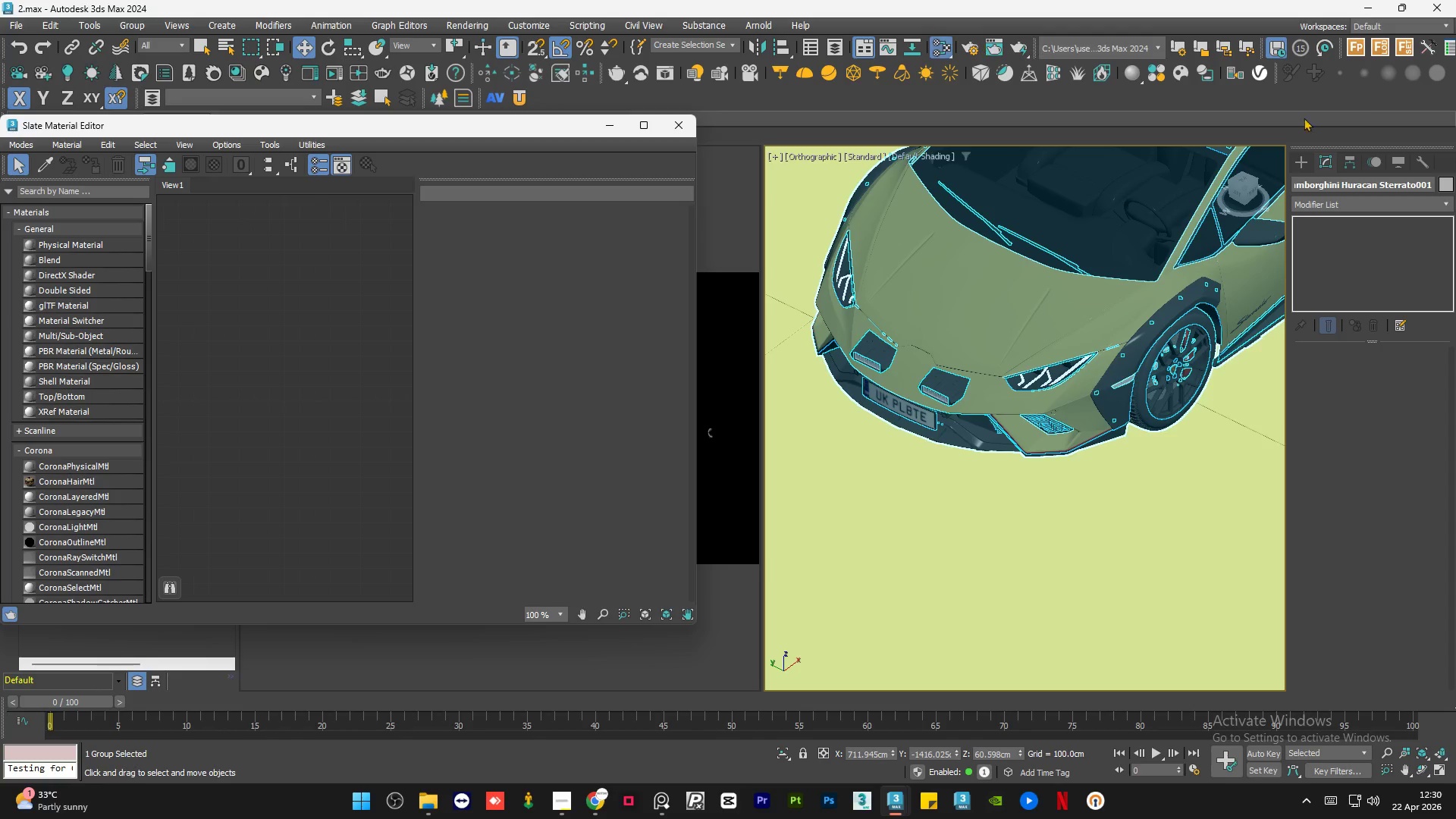 
wait(6.89)
 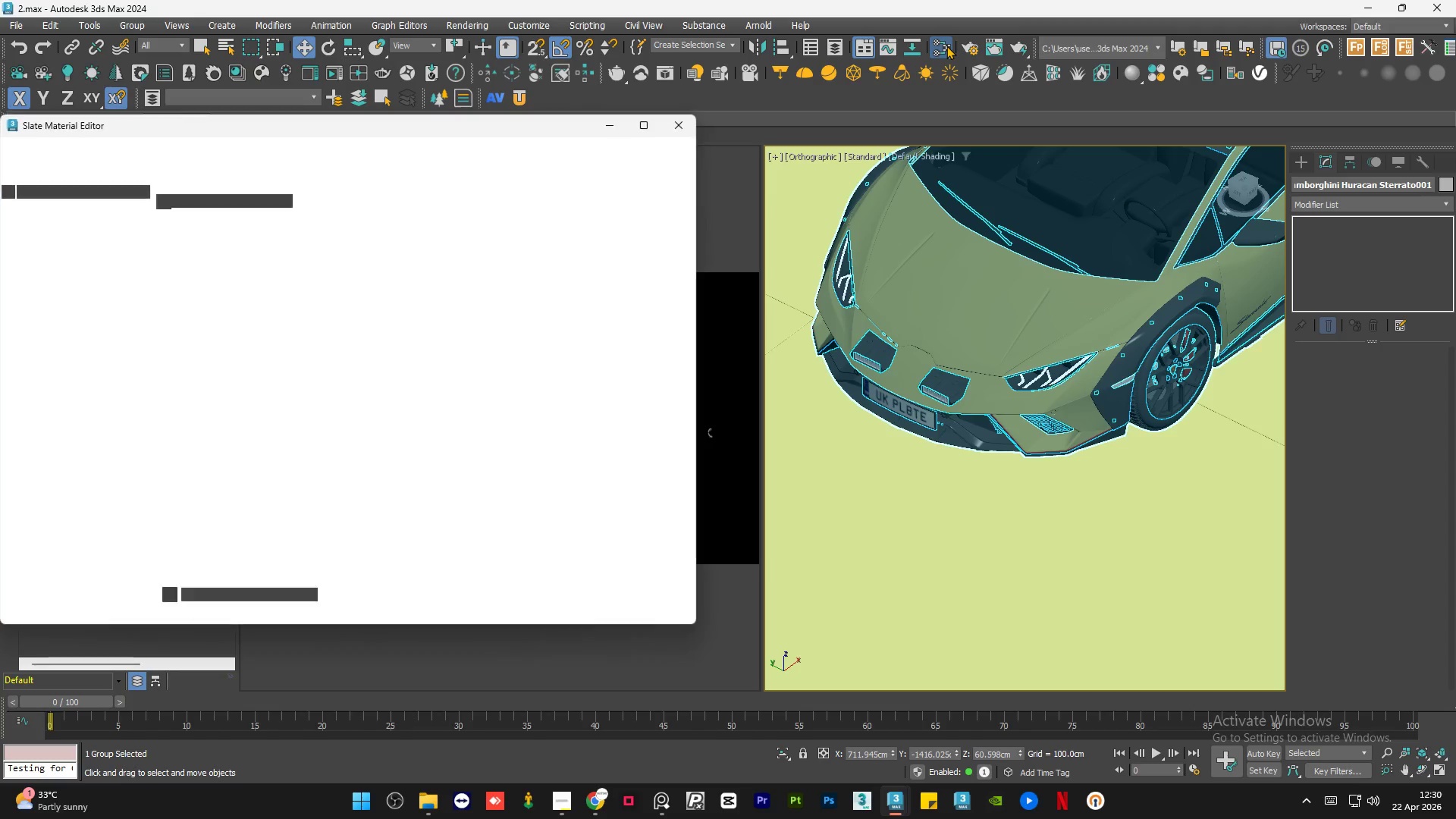 
left_click([133, 25])
 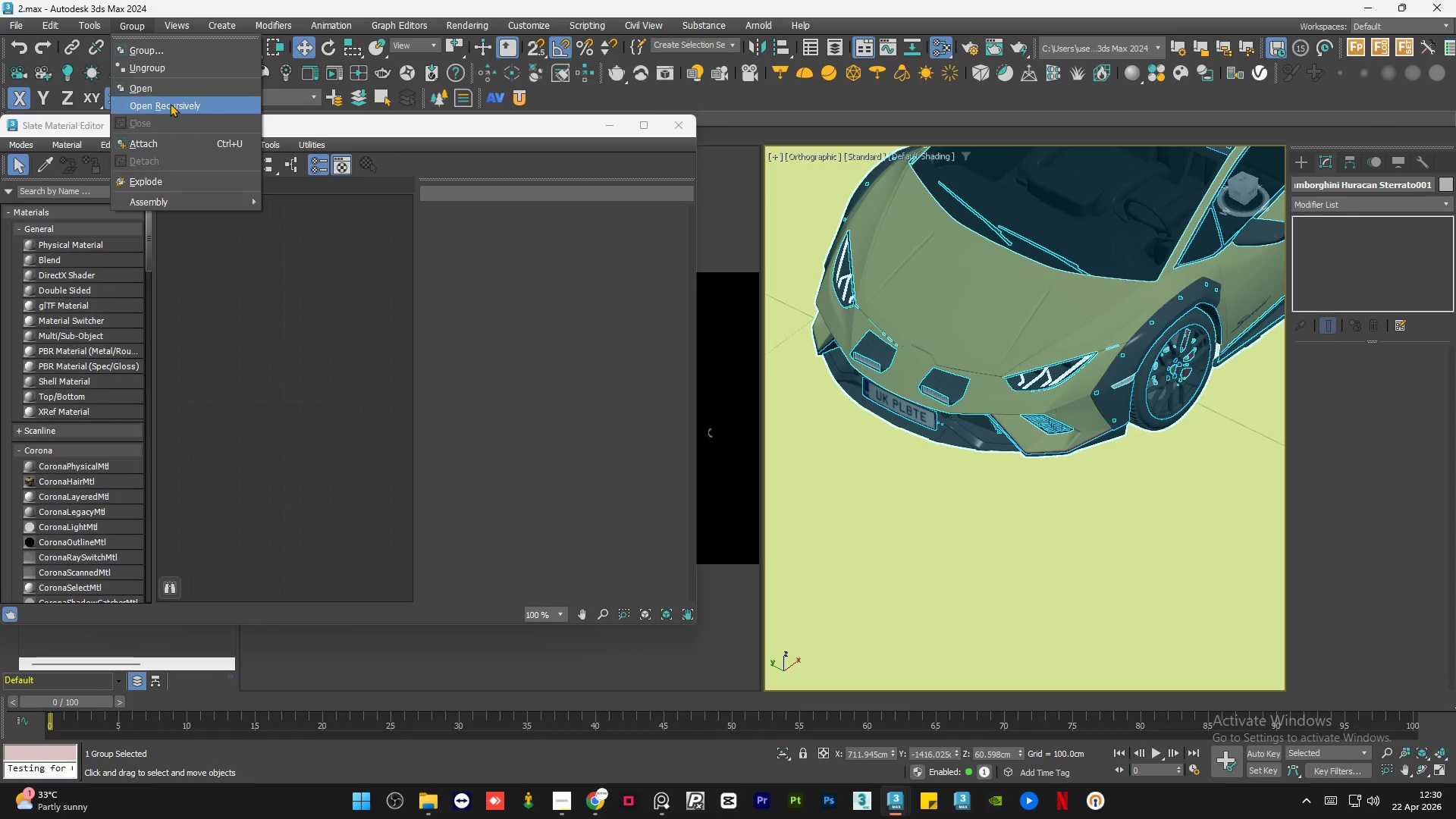 
left_click([170, 103])
 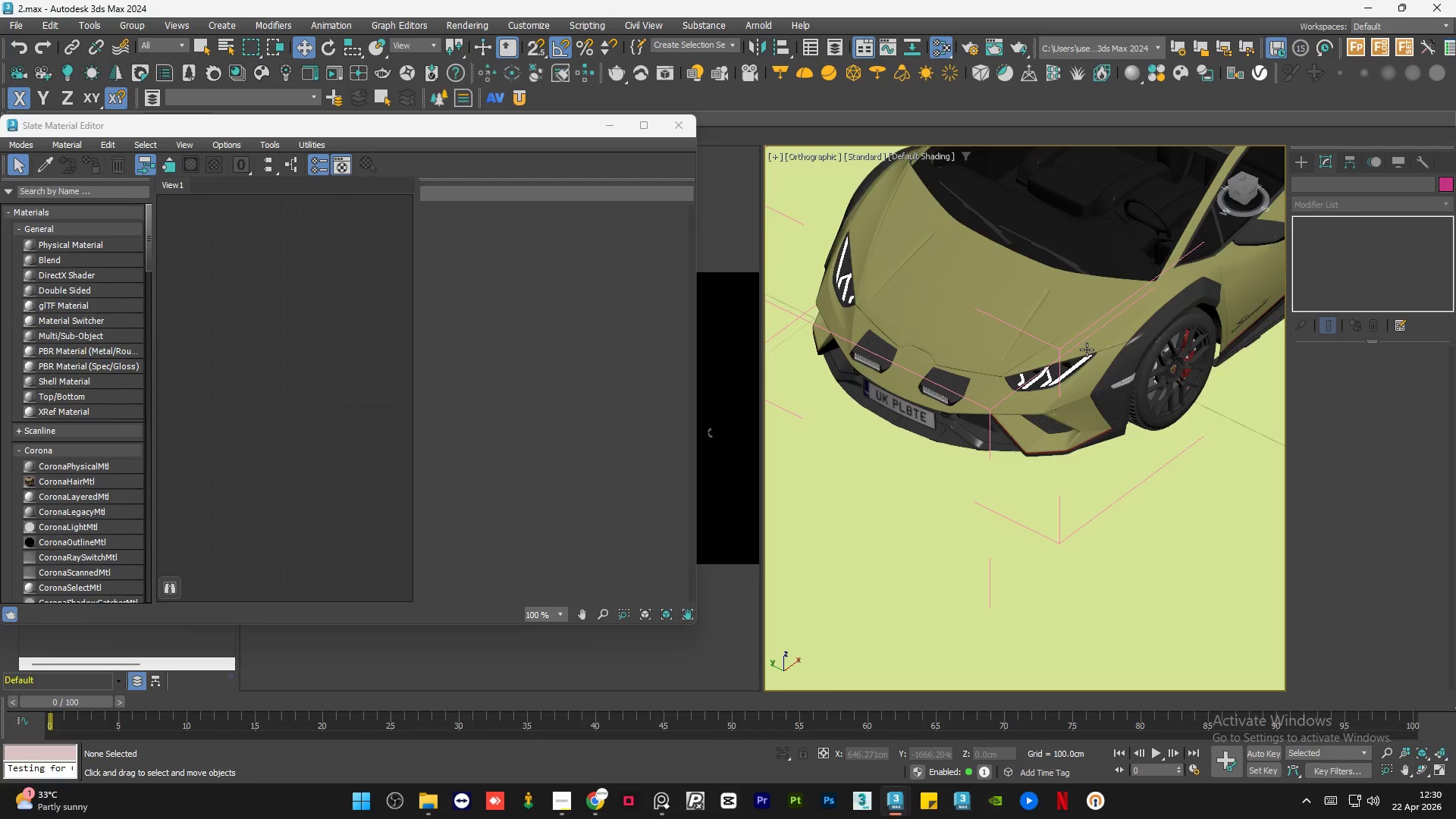 
scroll: coordinate [969, 436], scroll_direction: up, amount: 7.0
 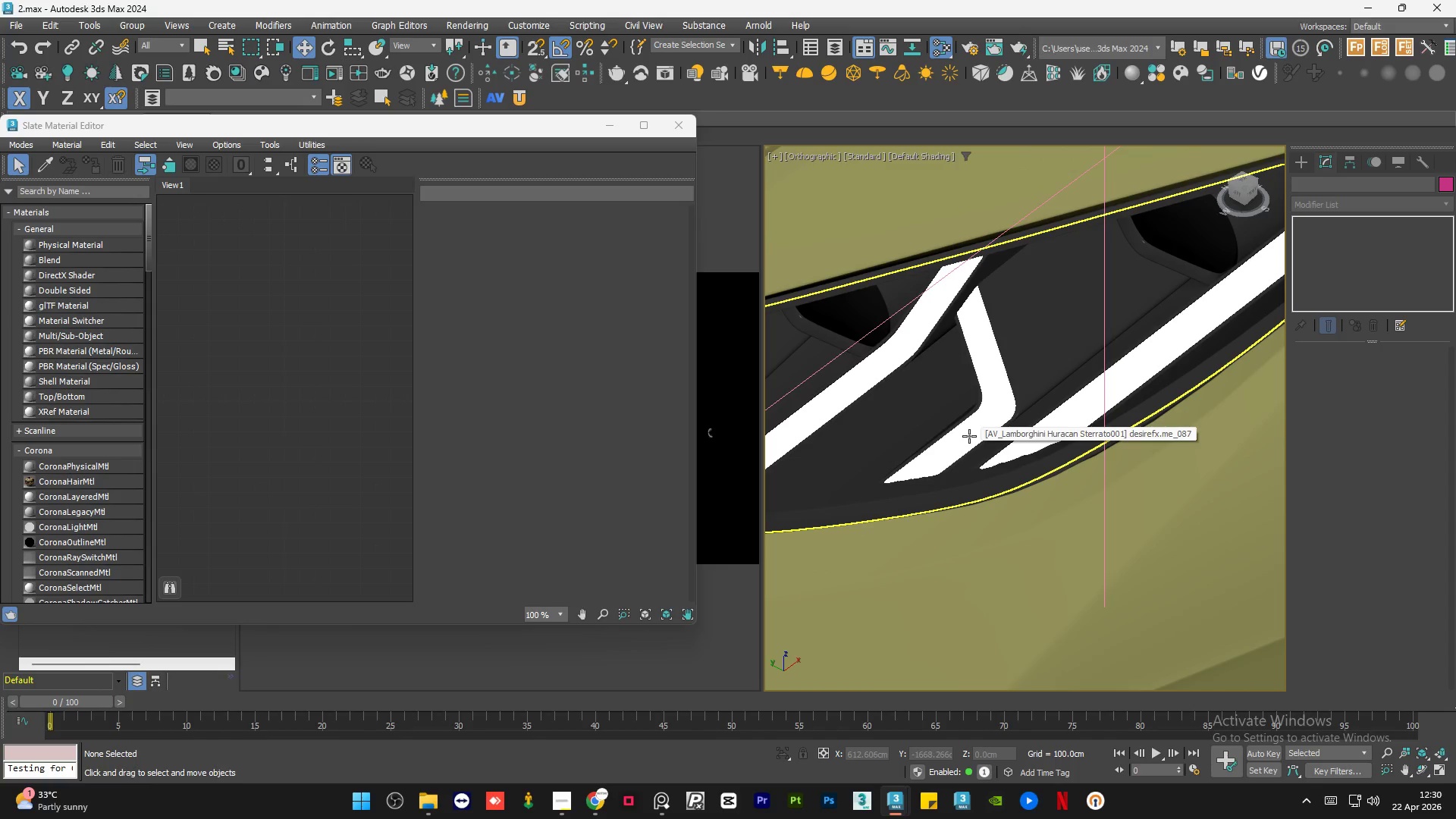 
key(F3)
 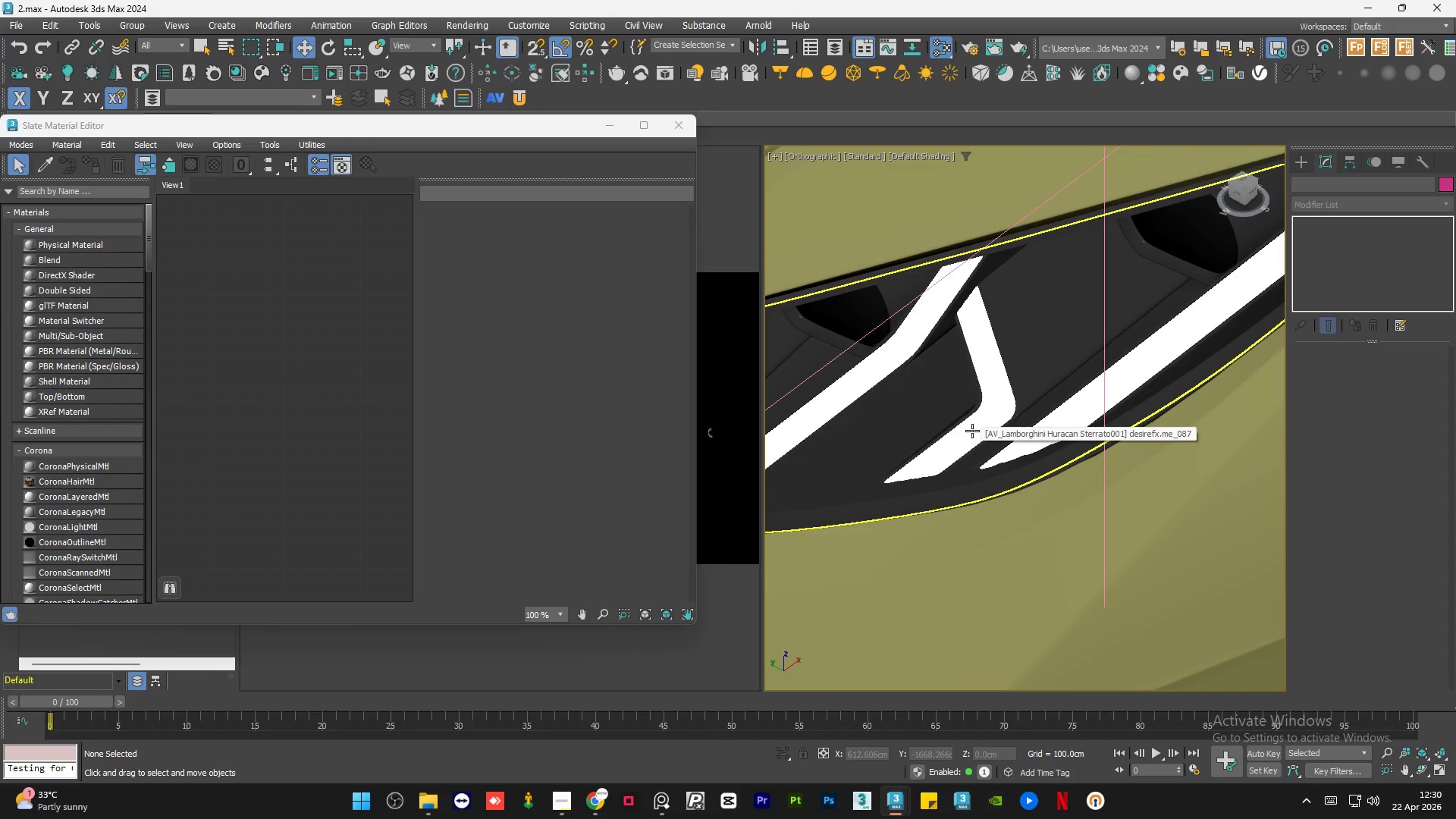 
key(F3)
 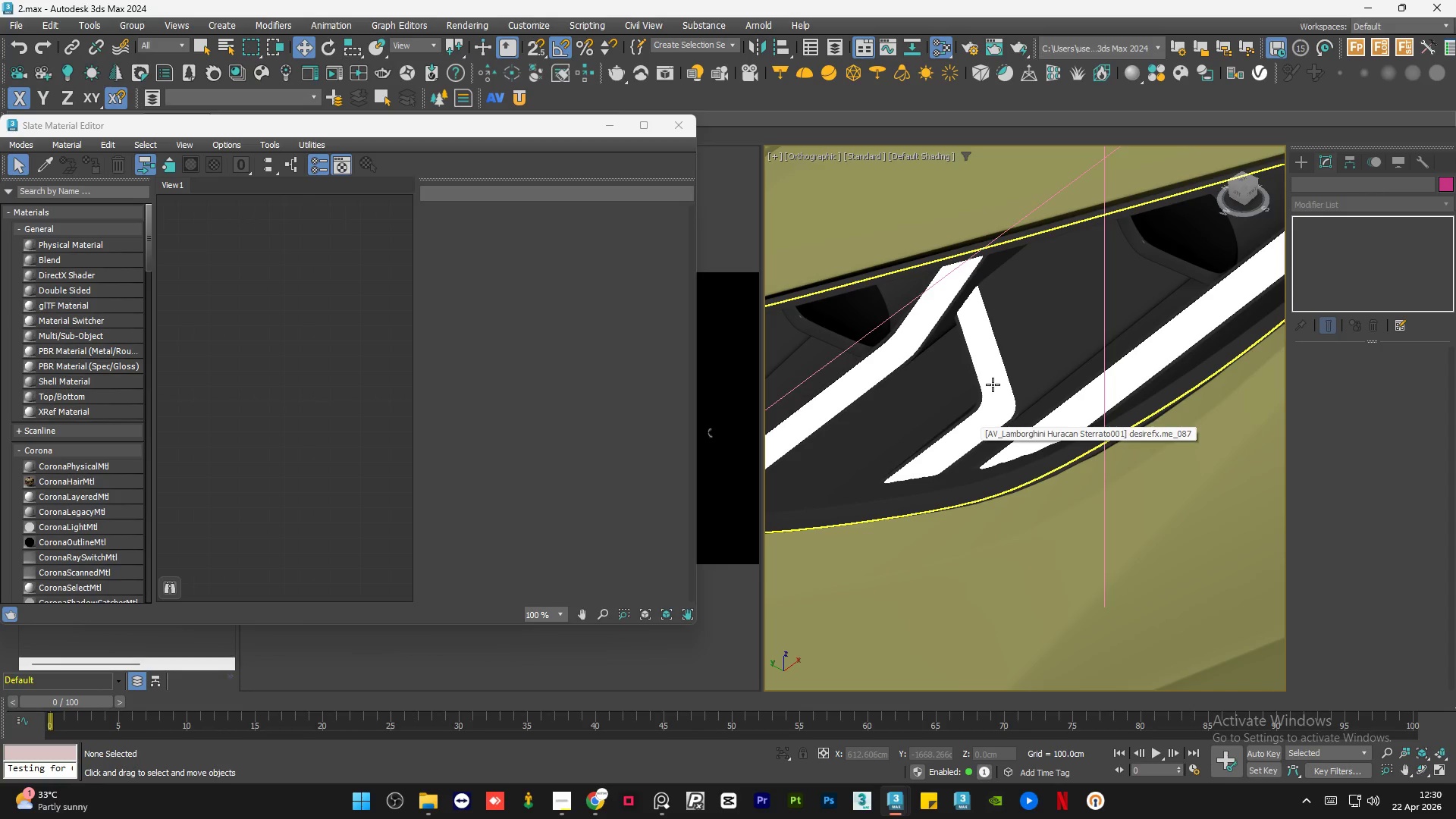 
left_click([993, 384])
 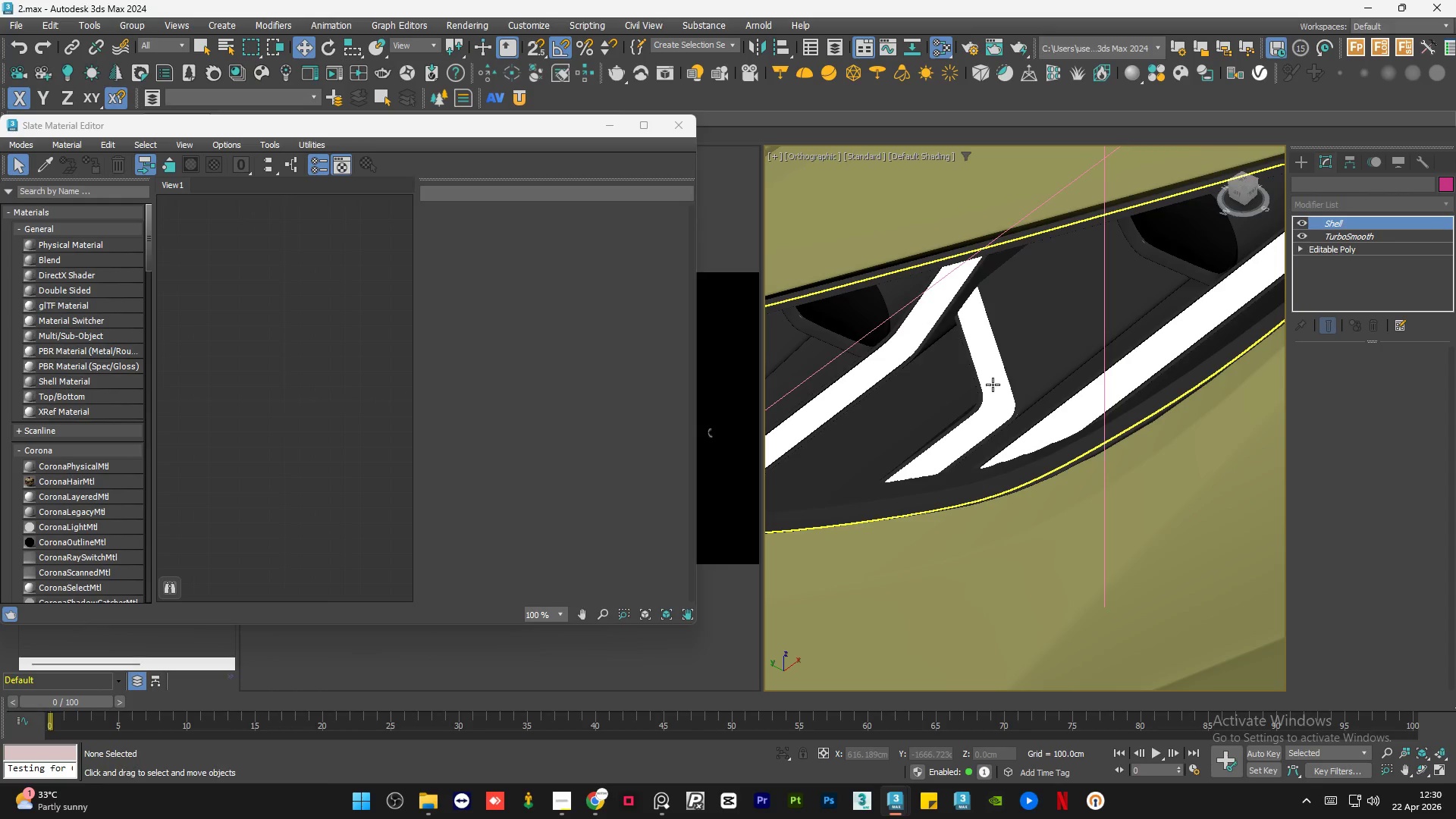 
key(F3)
 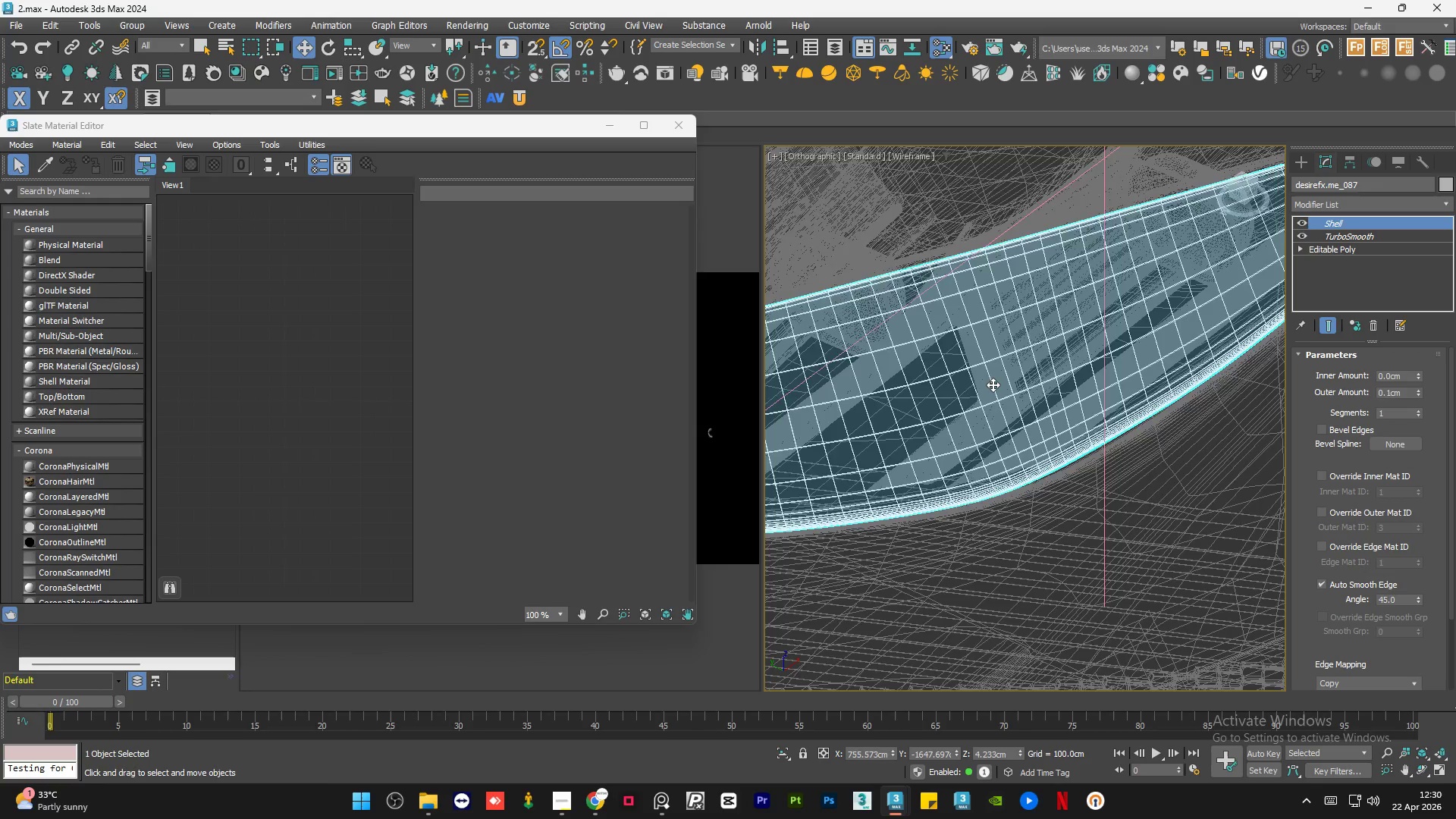 
scroll: coordinate [982, 390], scroll_direction: up, amount: 5.0
 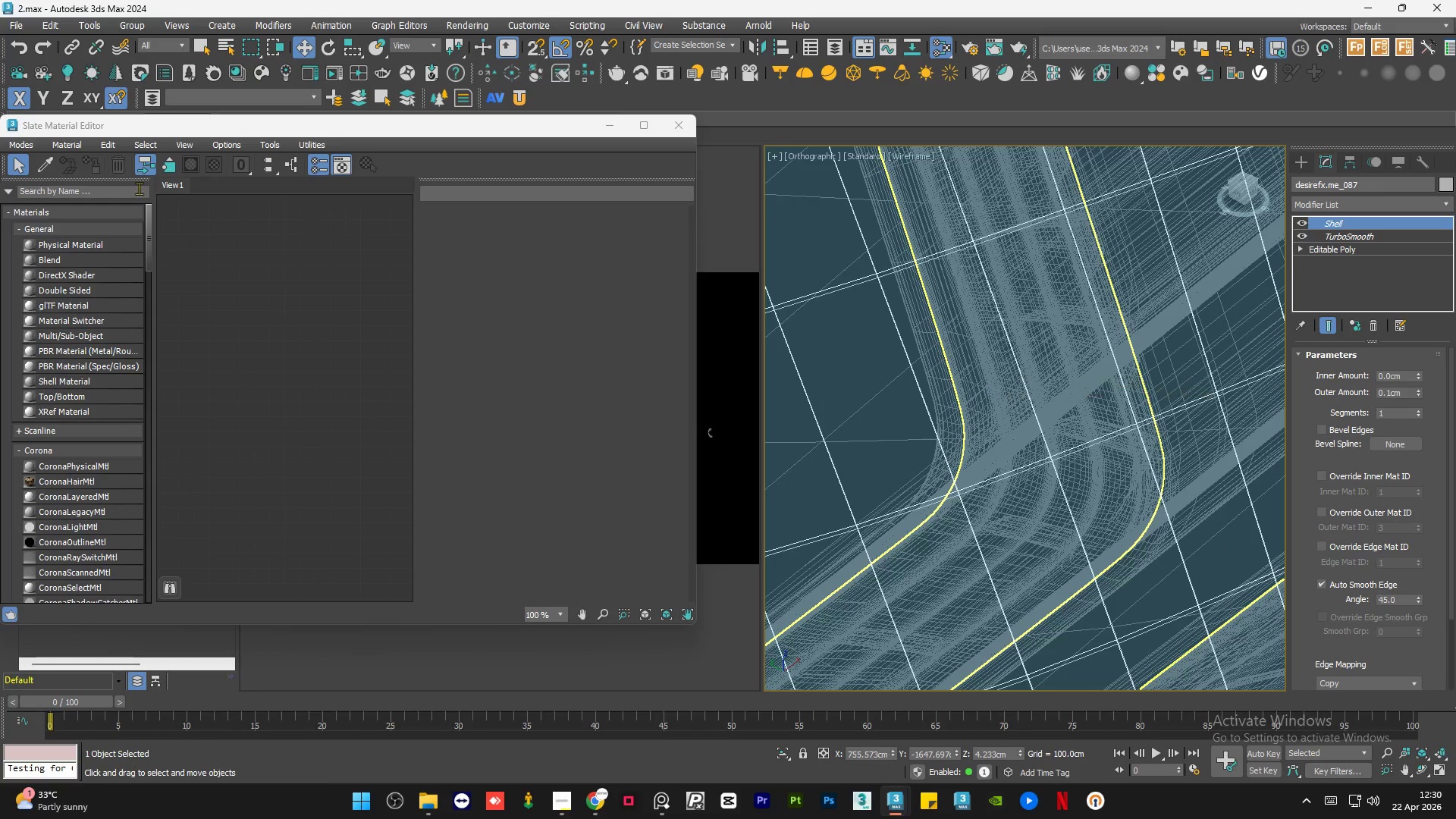 
left_click([42, 168])
 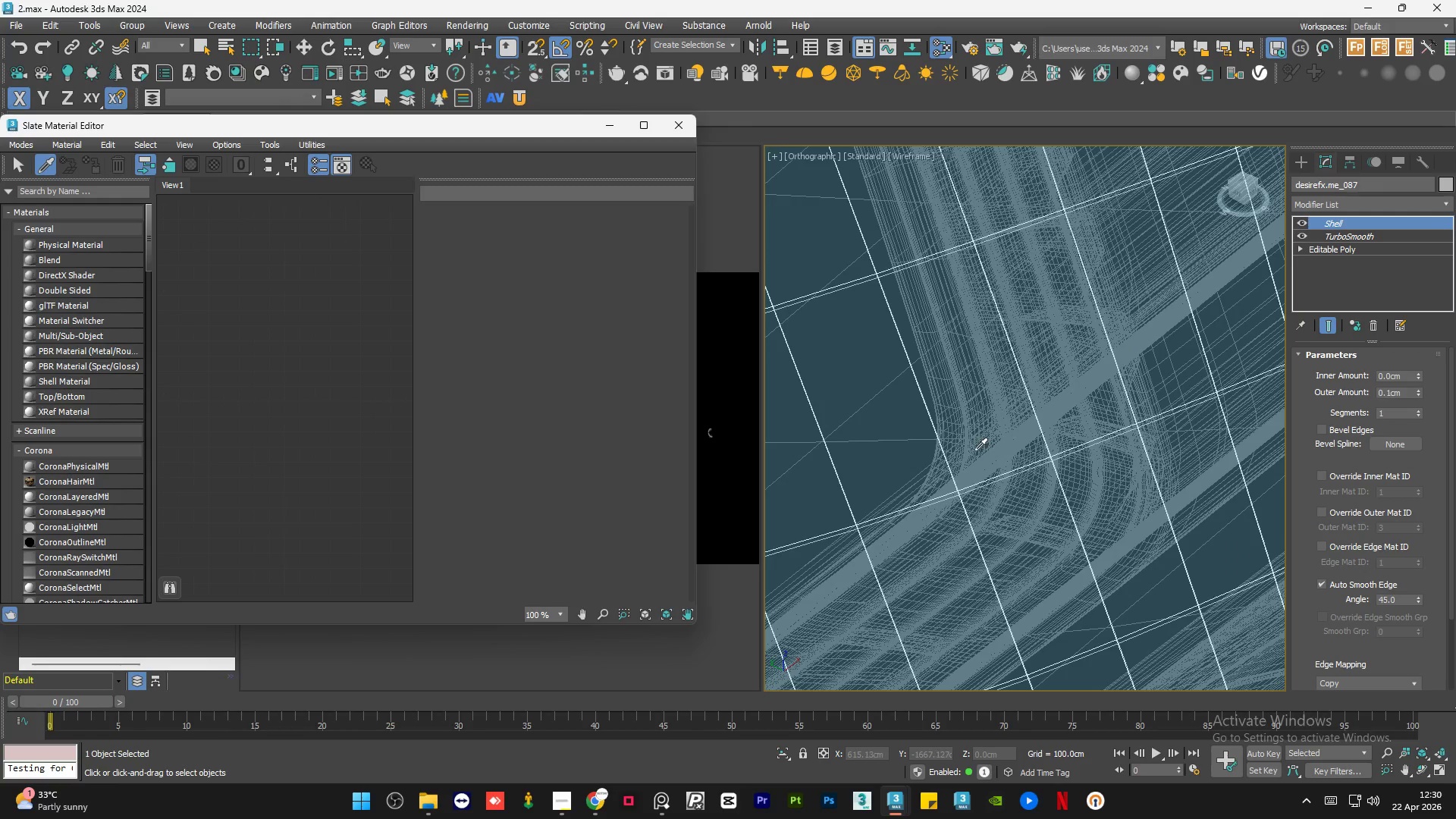 
left_click([974, 450])
 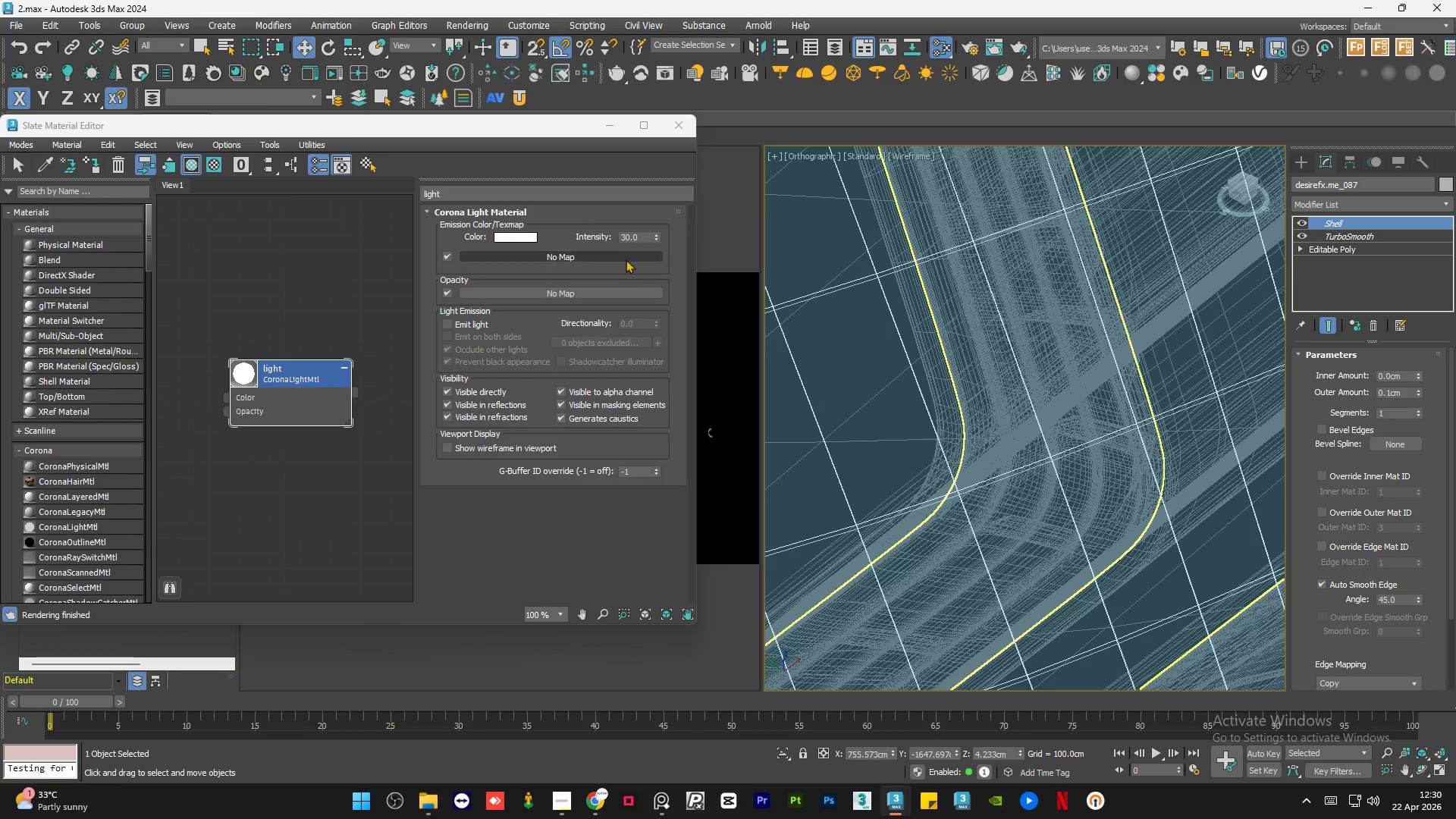 
double_click([642, 237])
 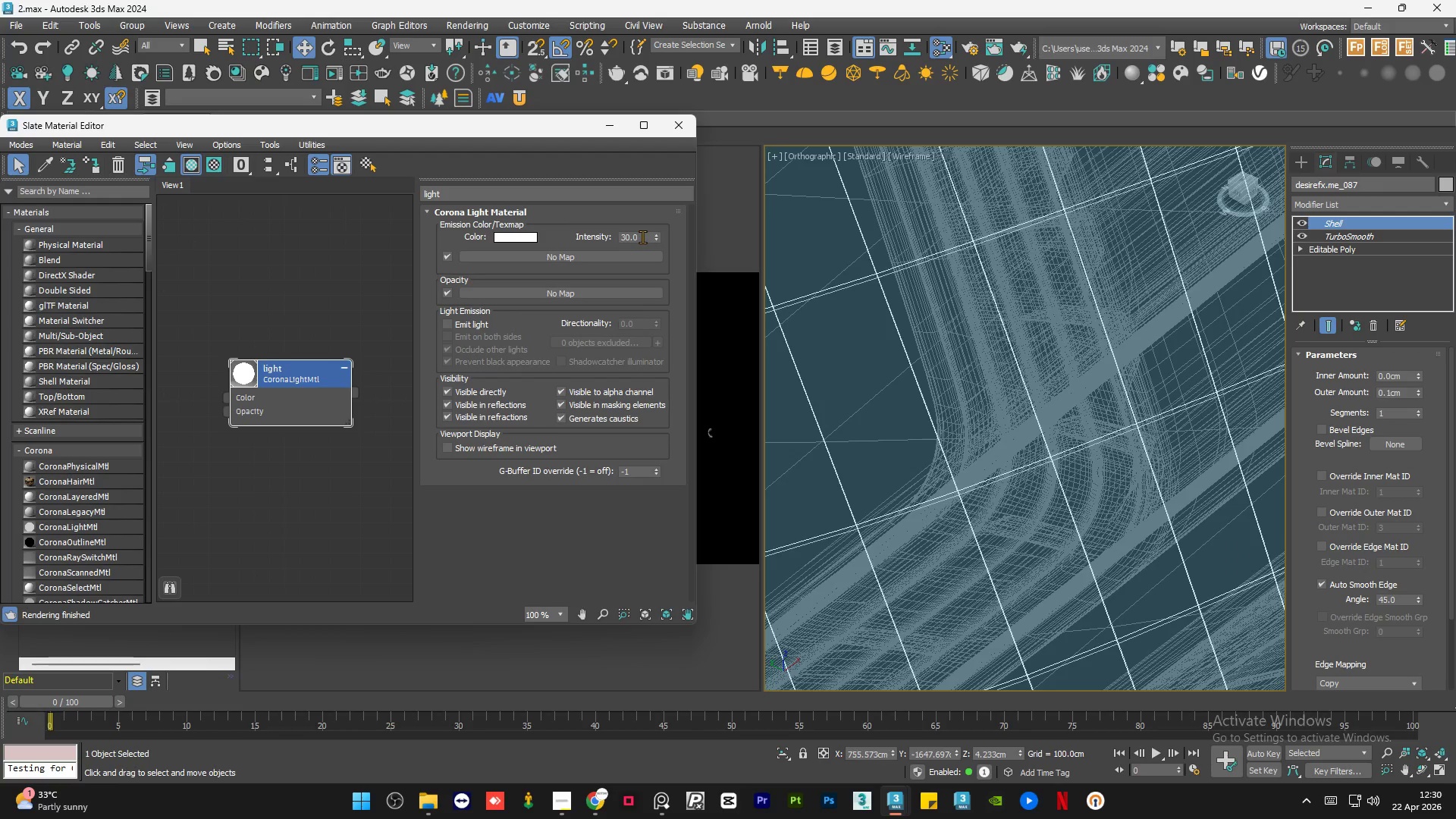 
double_click([642, 237])
 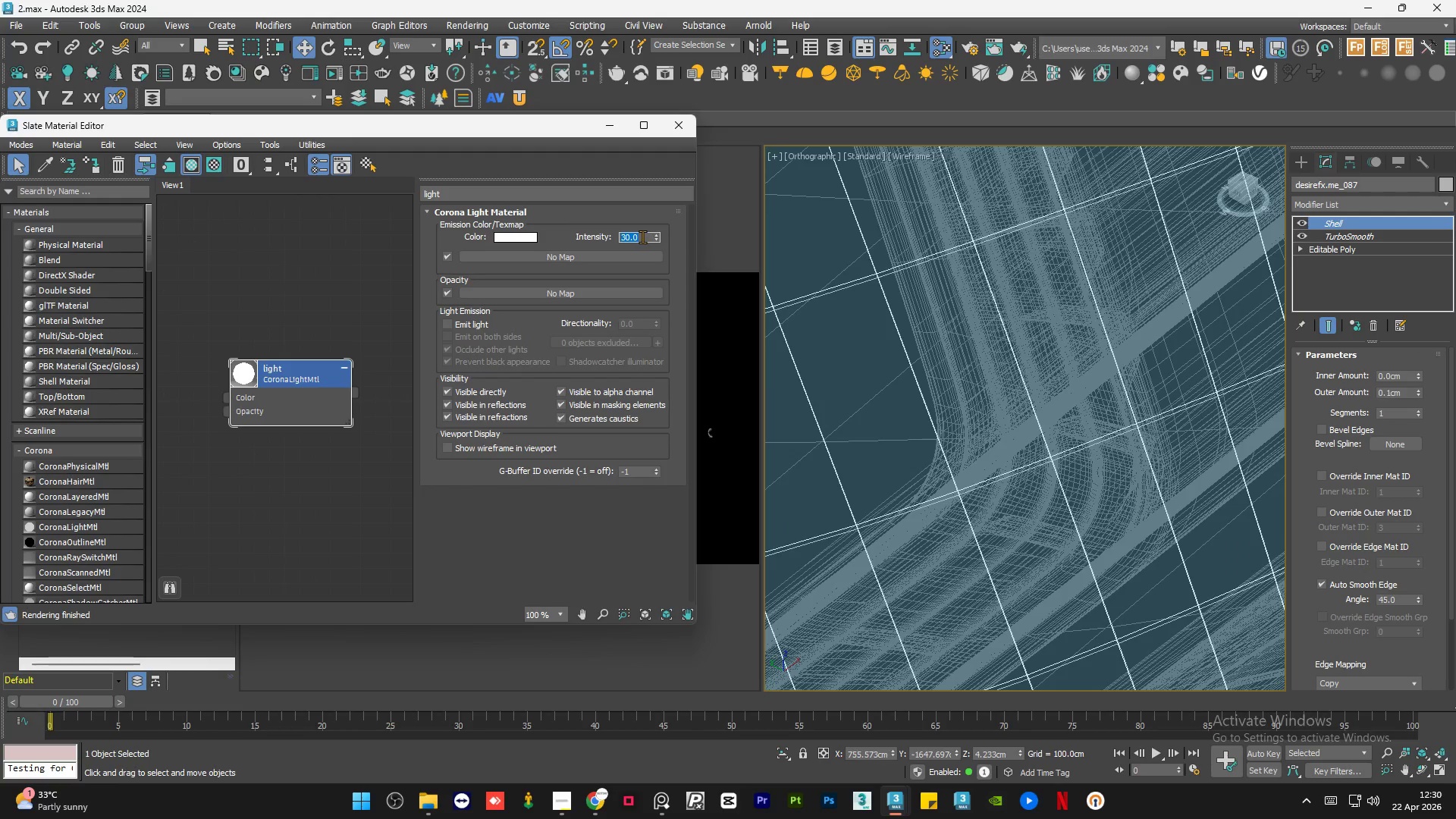 
key(Numpad0)
 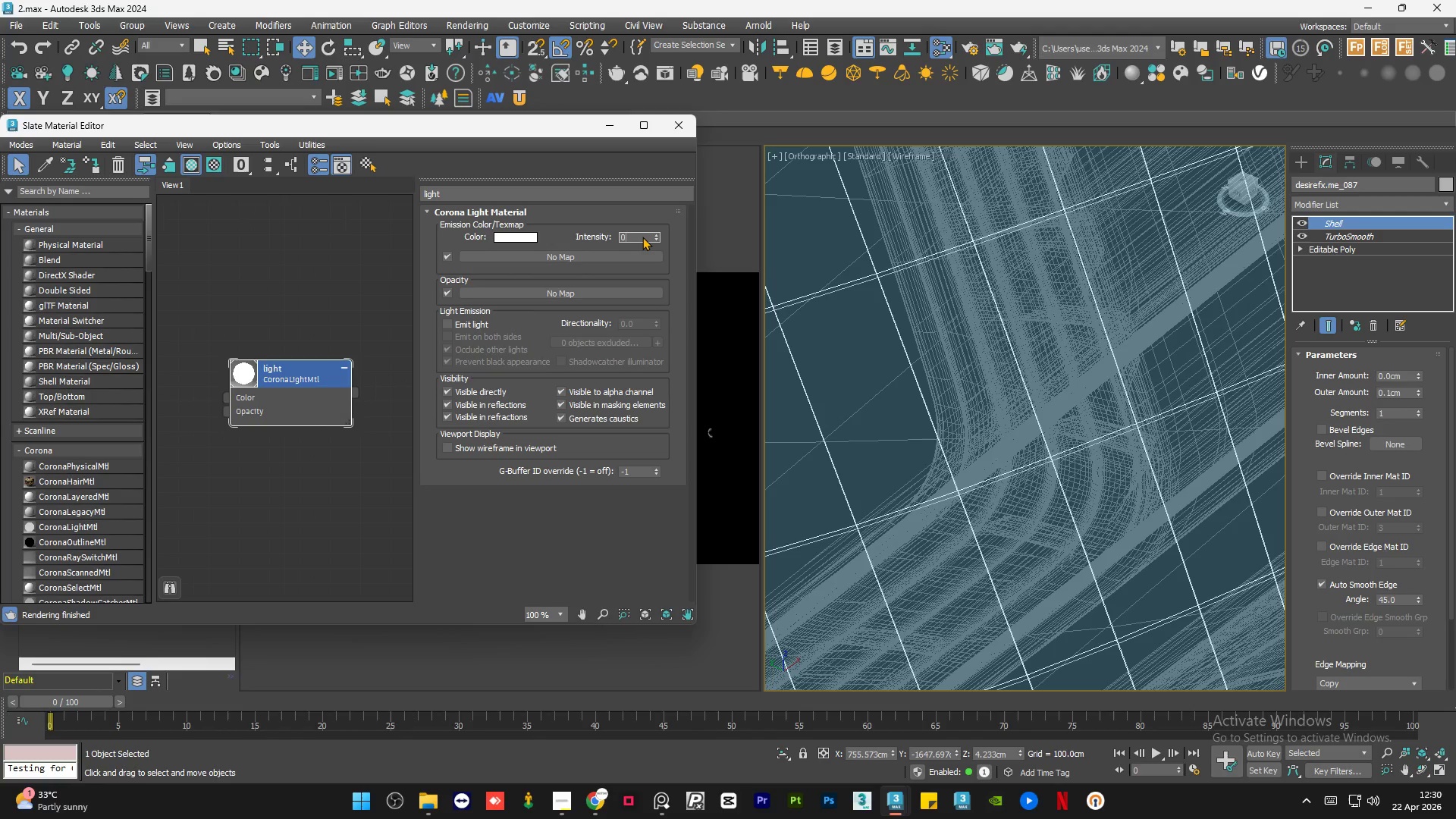 
key(NumpadEnter)
 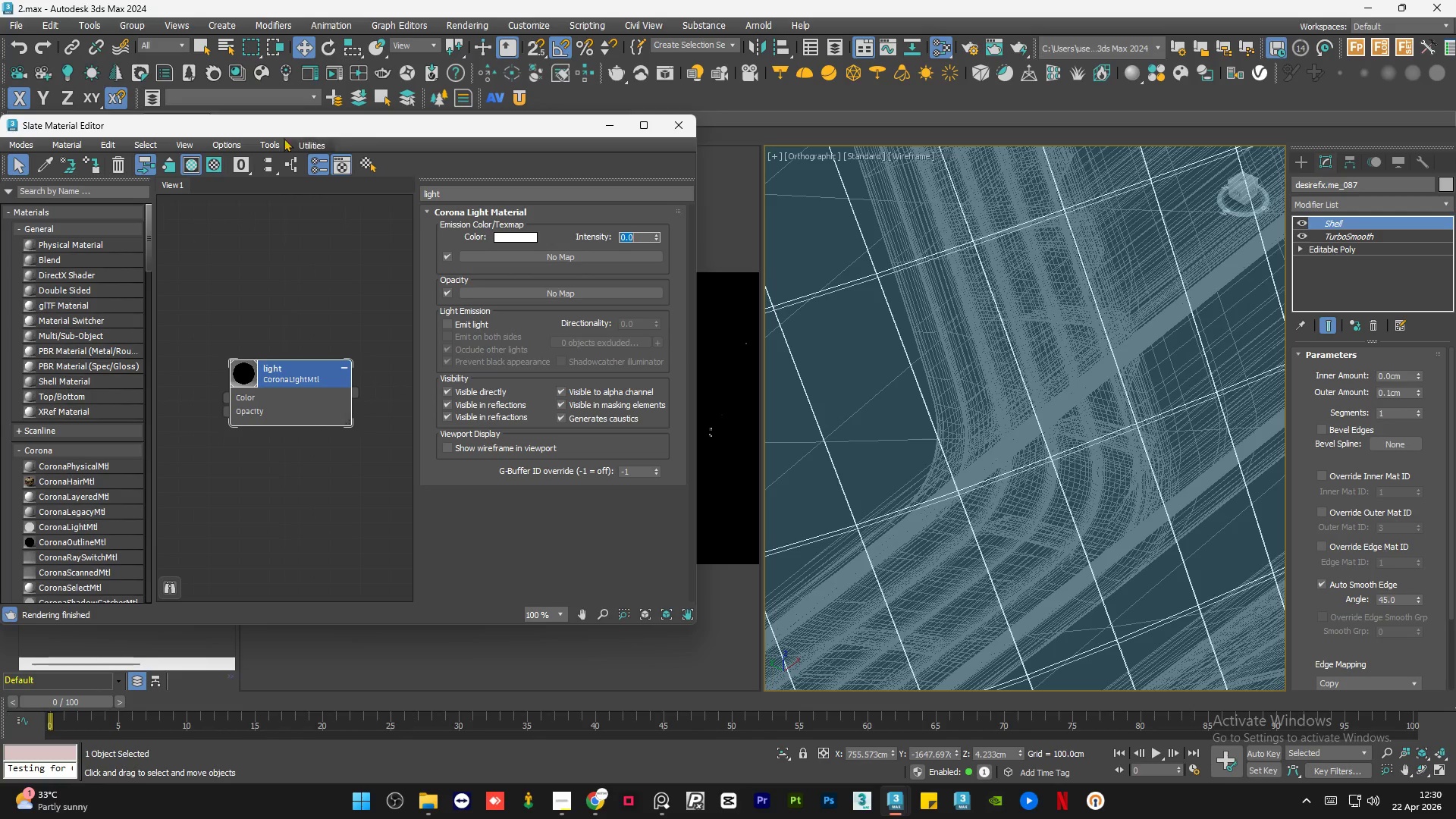 
left_click_drag(start_coordinate=[271, 127], to_coordinate=[395, 176])
 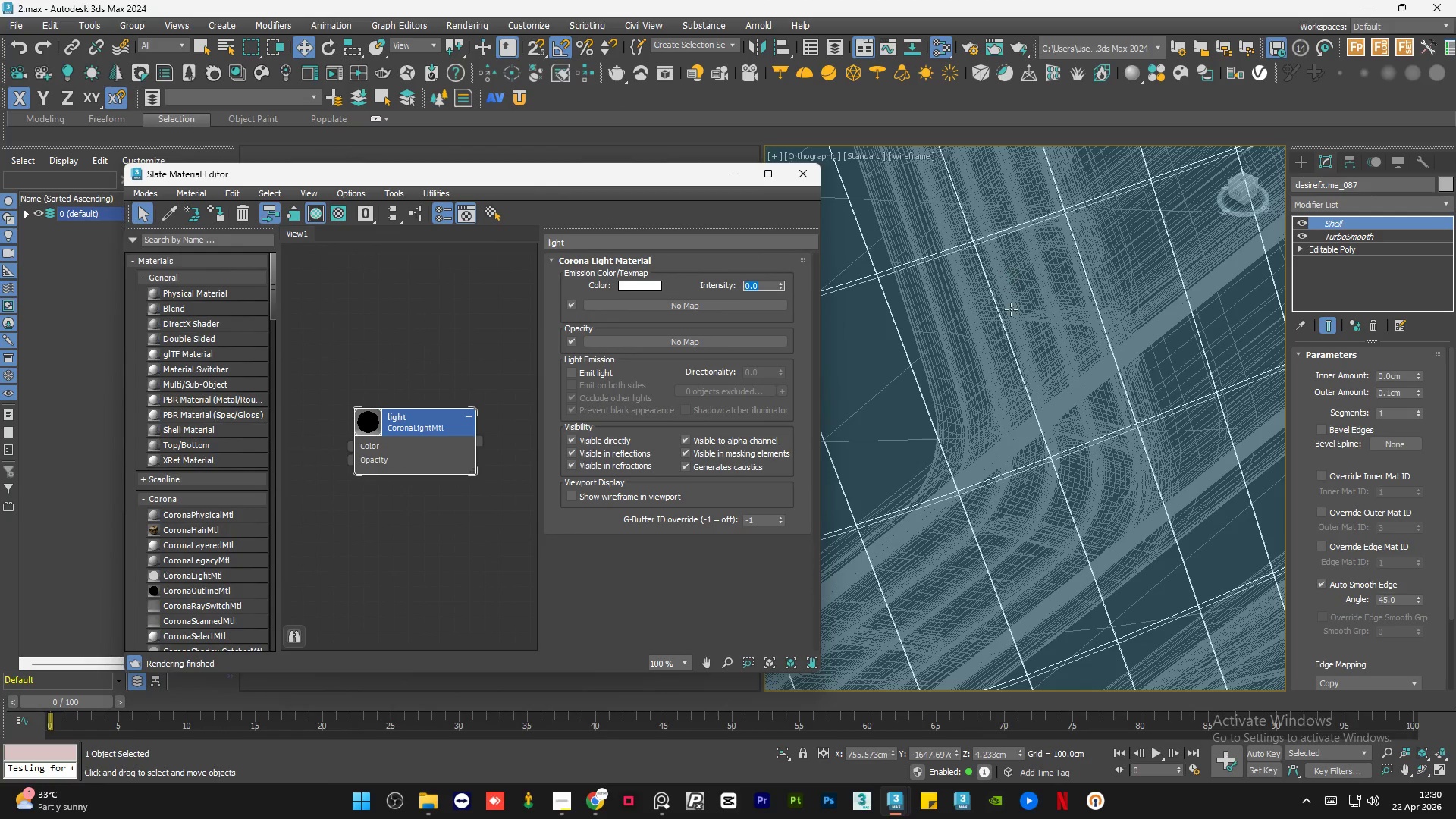 
scroll: coordinate [1033, 365], scroll_direction: down, amount: 5.0
 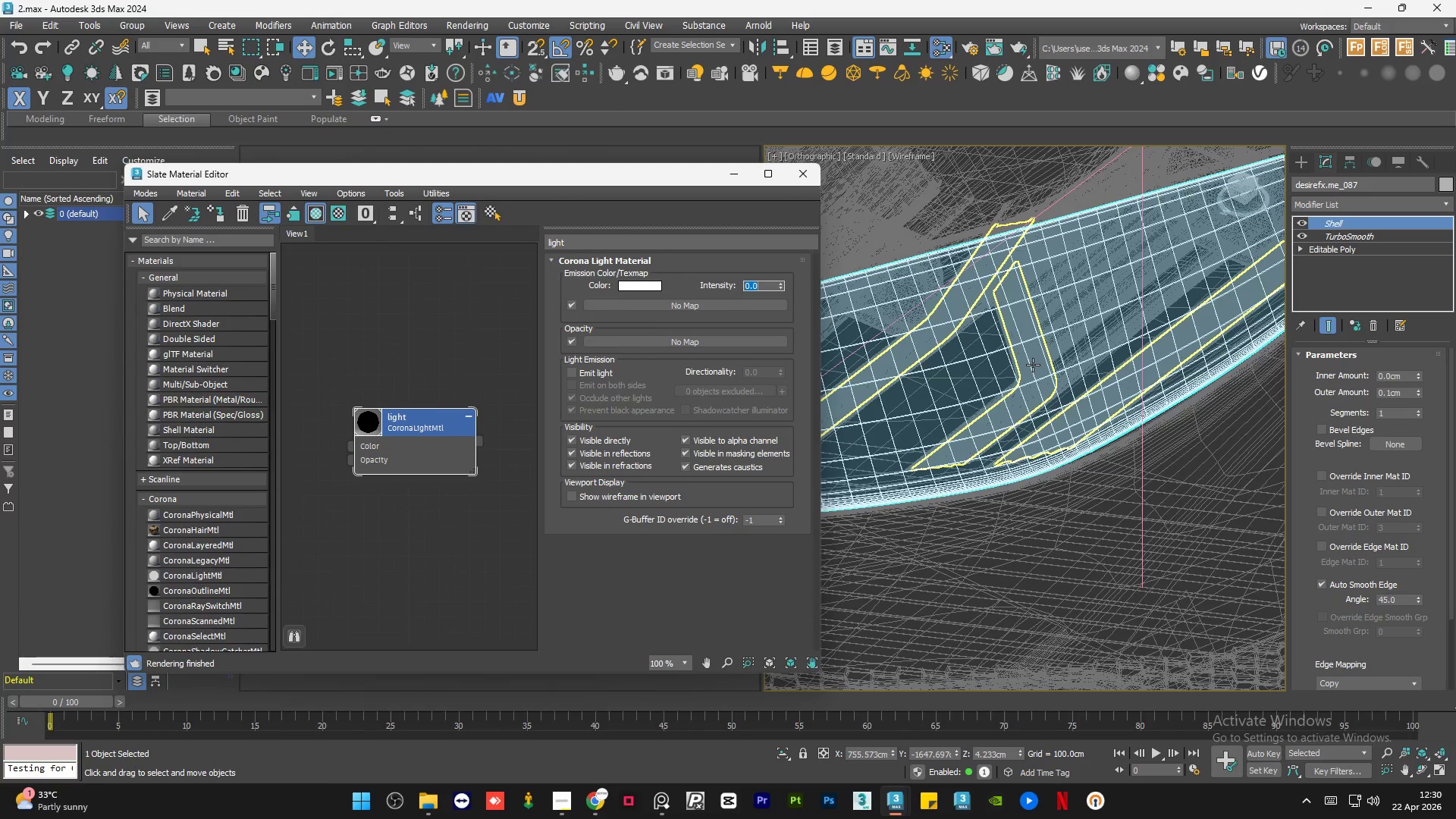 
key(F3)
 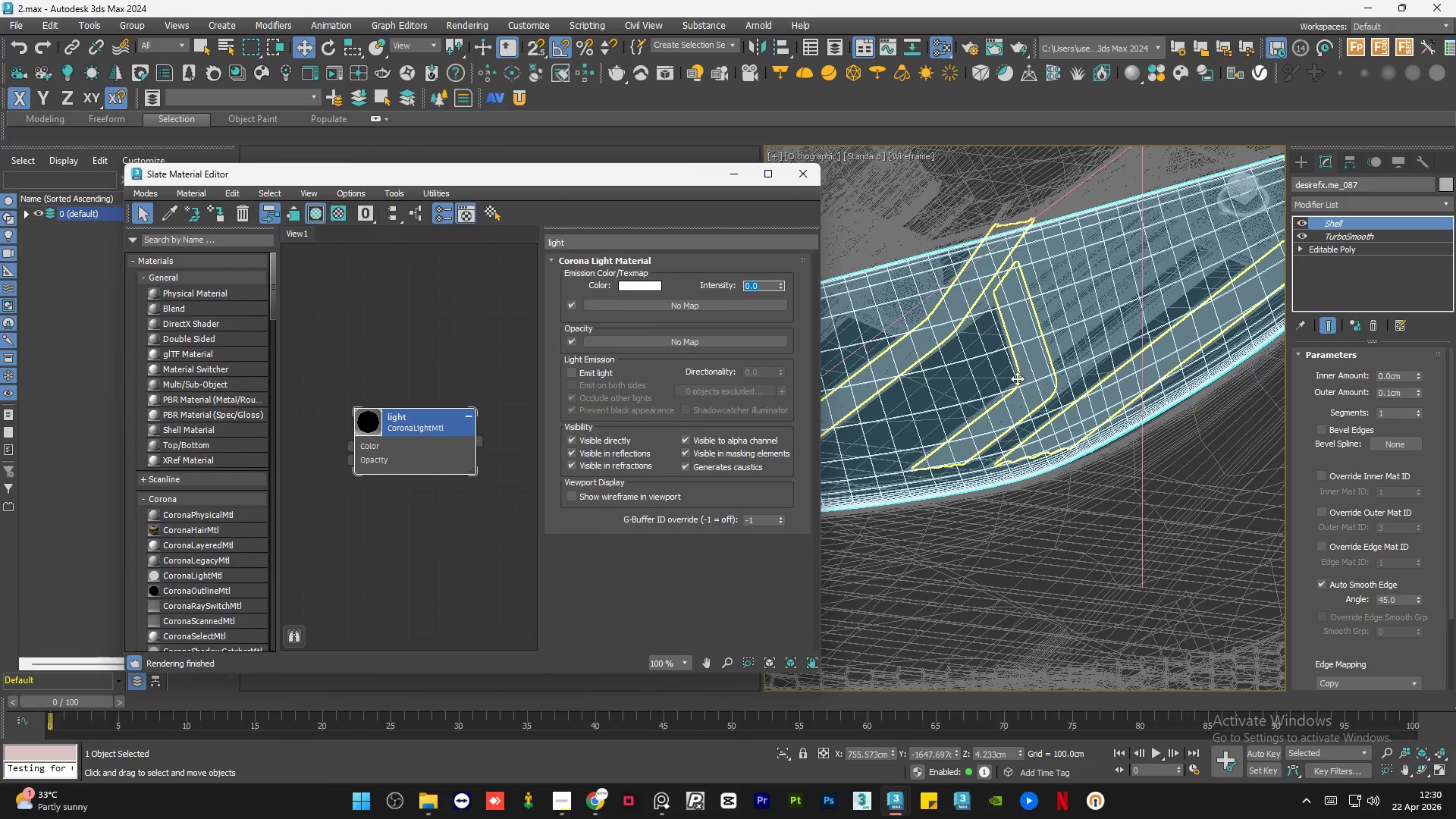 
scroll: coordinate [1008, 384], scroll_direction: down, amount: 9.0
 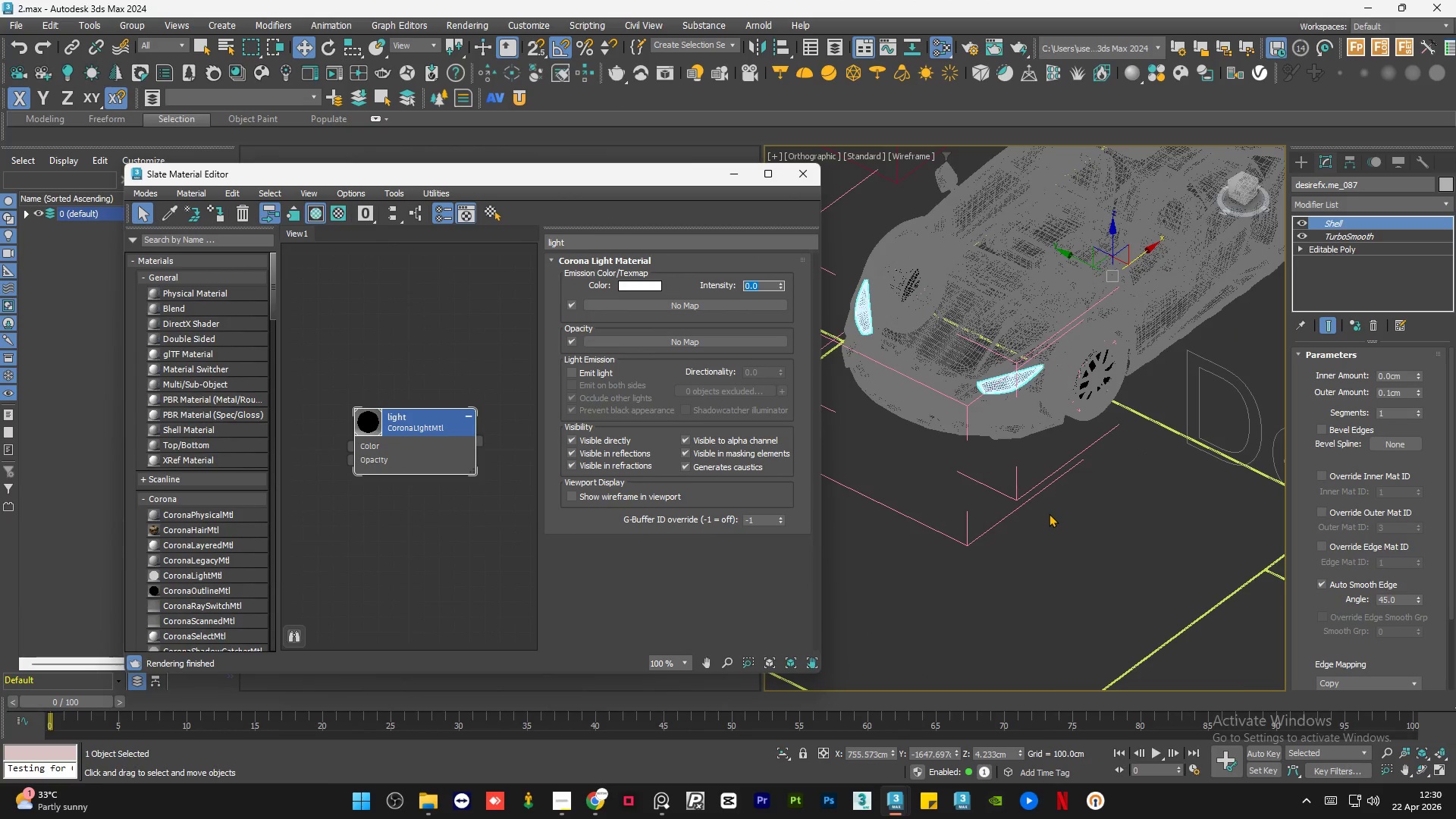 
left_click([1049, 514])
 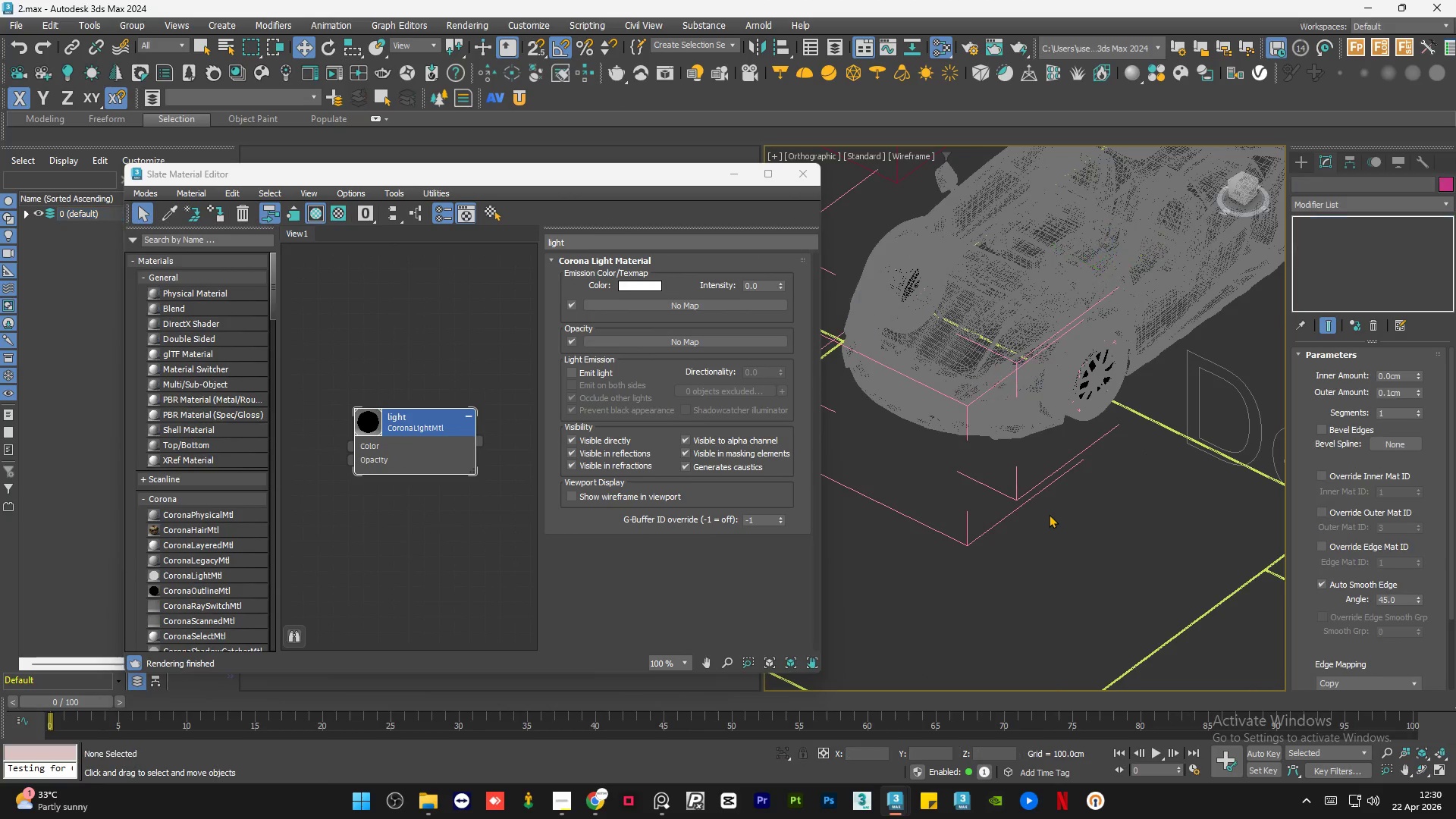 
key(F3)
 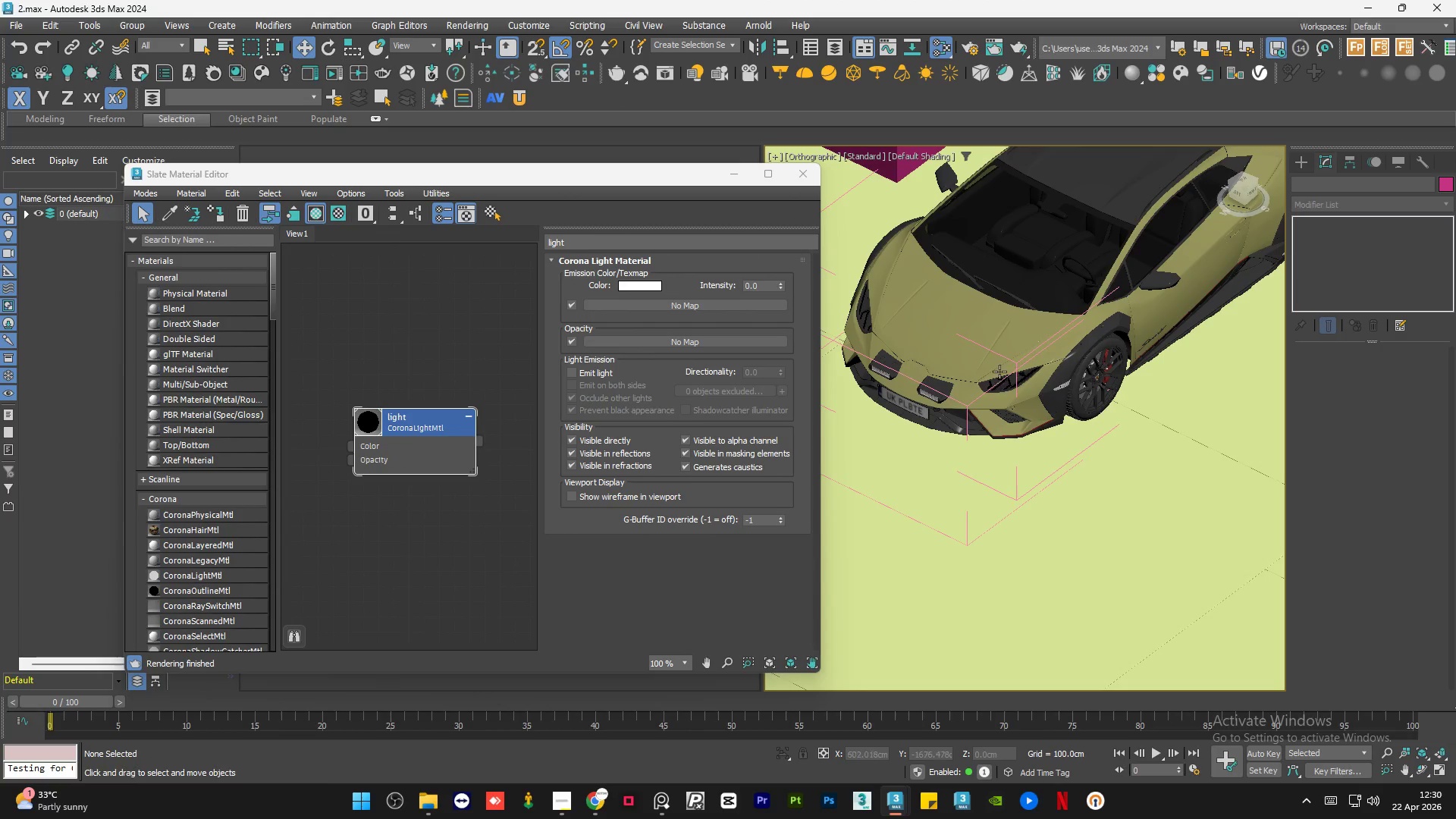 
left_click([1000, 368])
 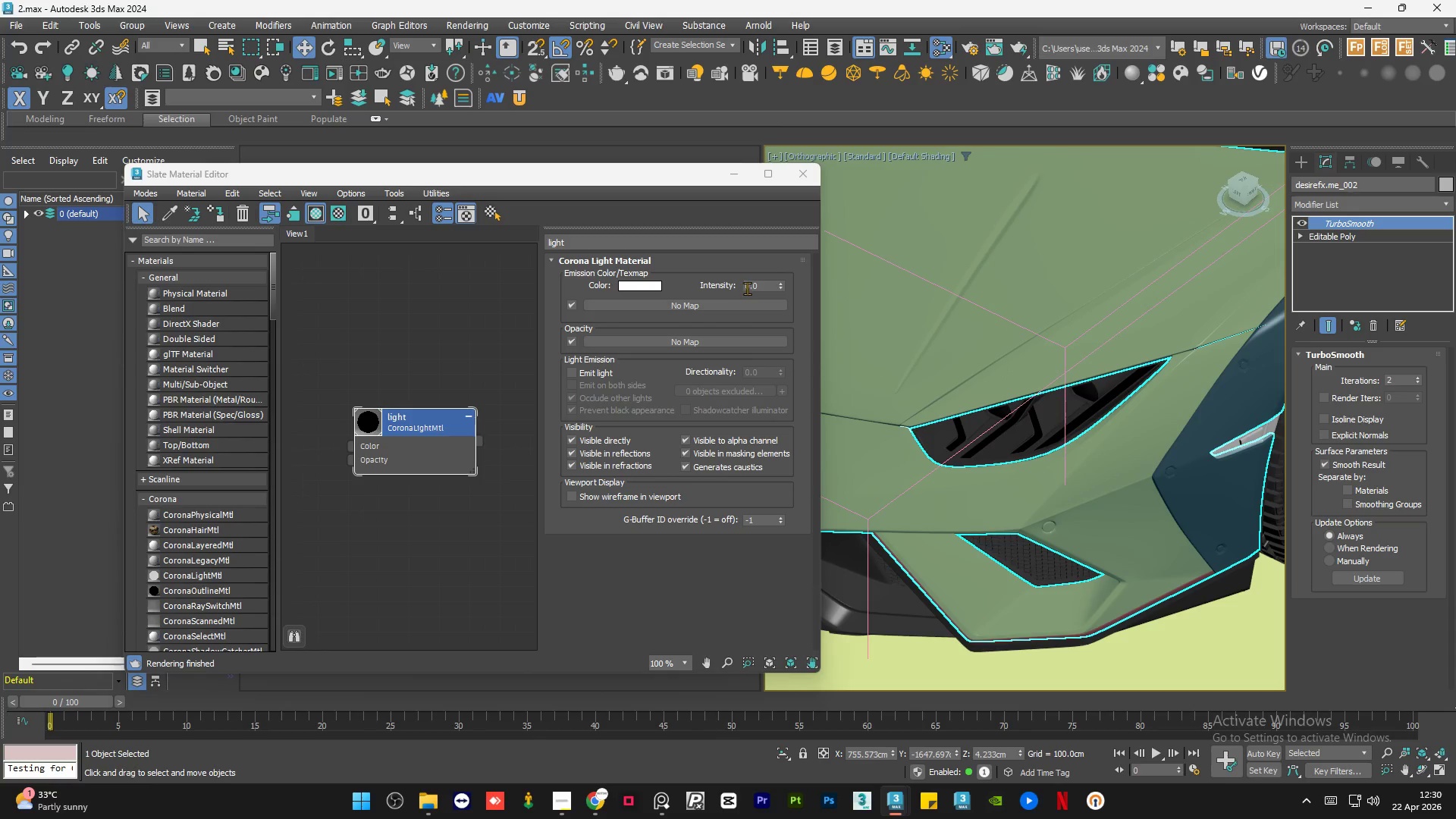 
scroll: coordinate [1000, 368], scroll_direction: up, amount: 4.0
 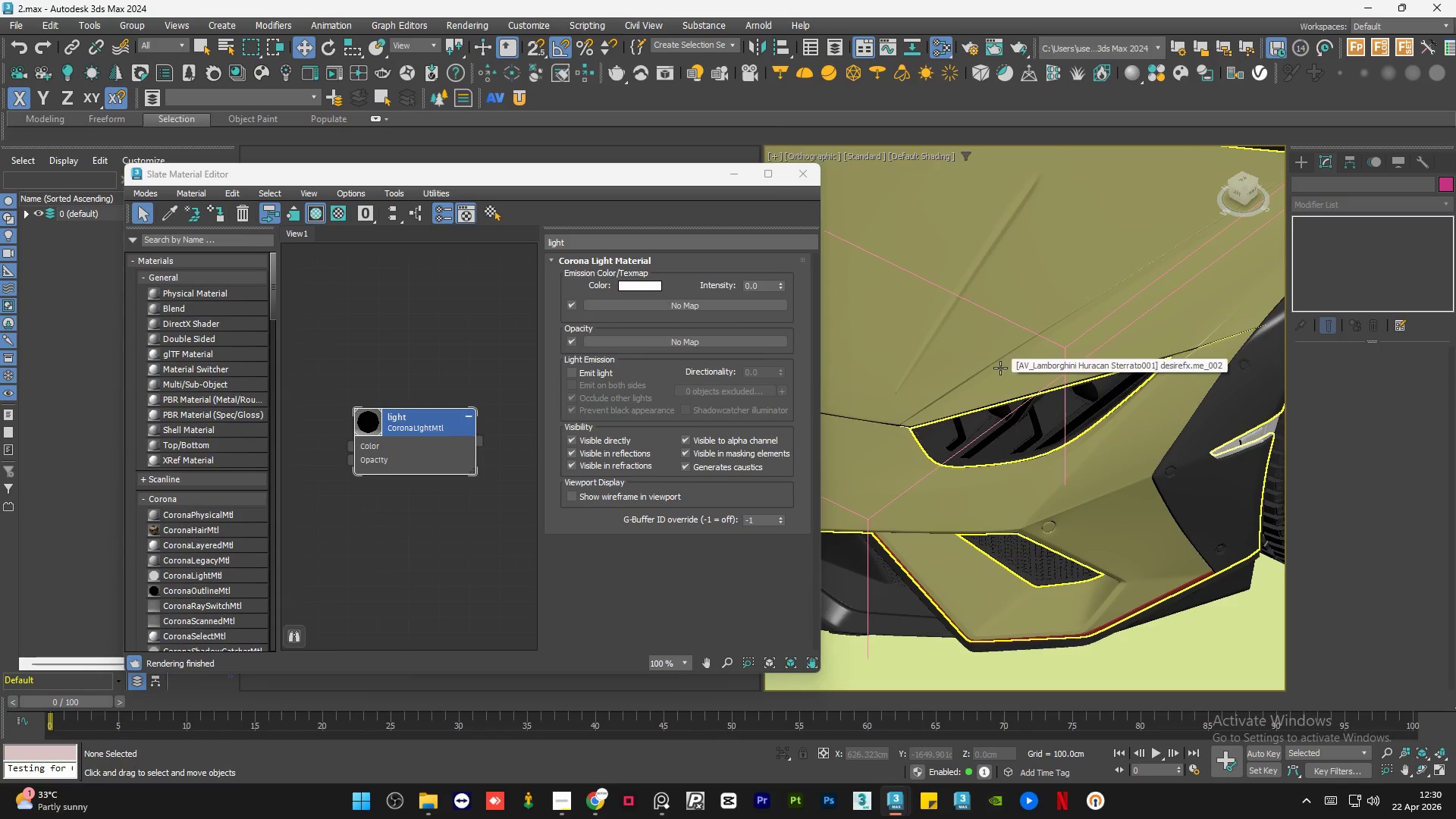 
double_click([763, 284])
 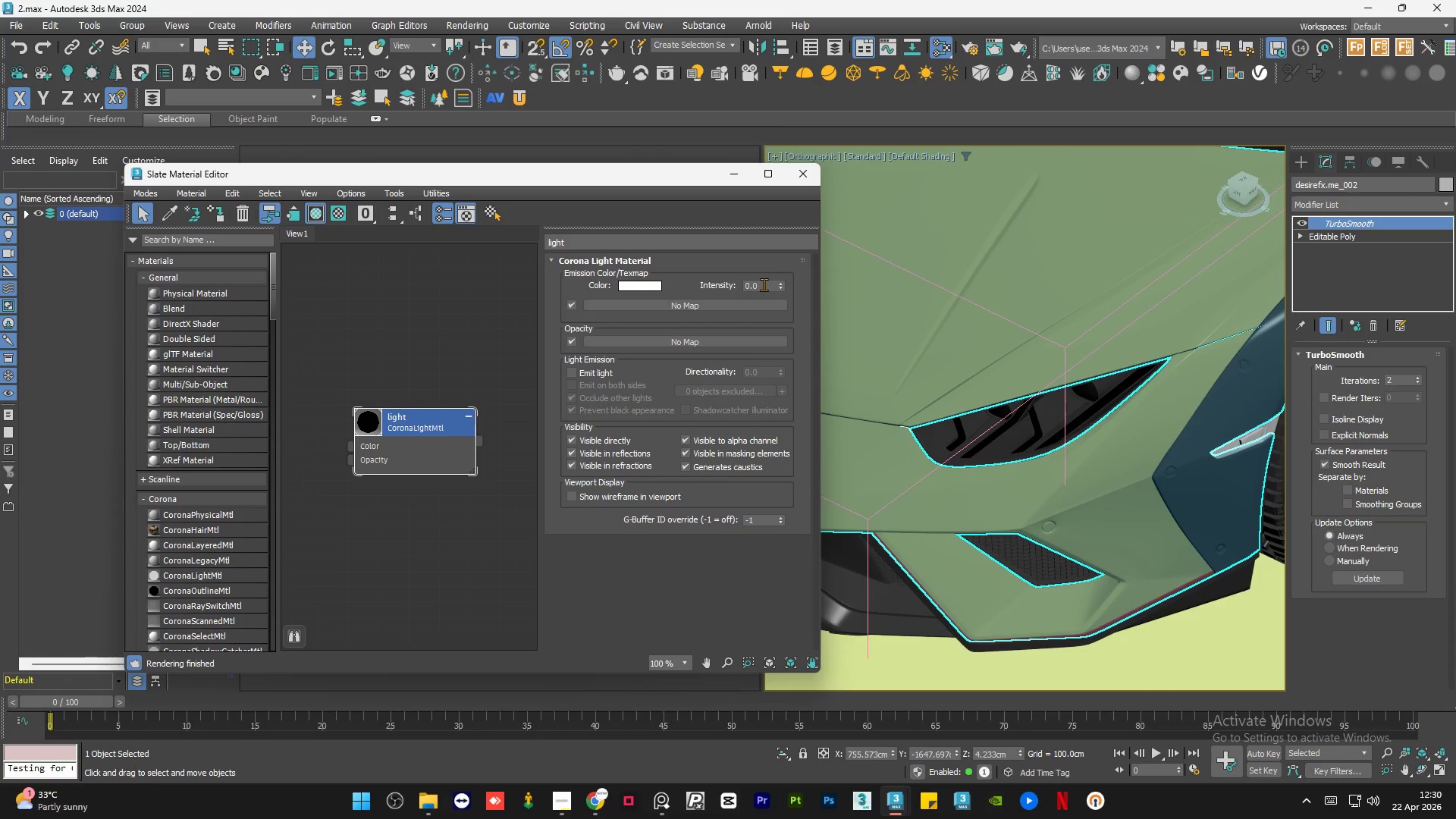 
double_click([764, 284])
 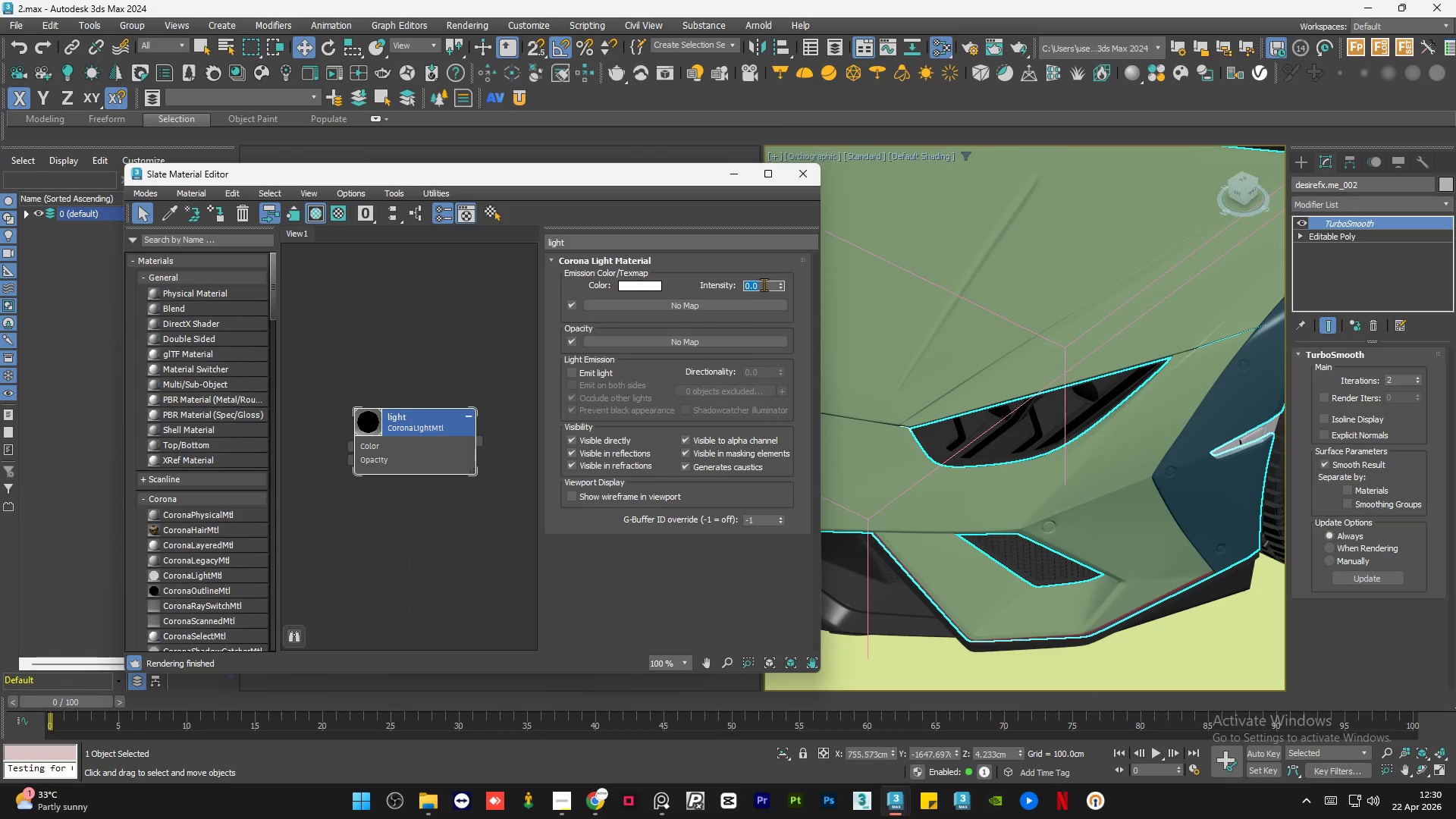 
key(Numpad1)
 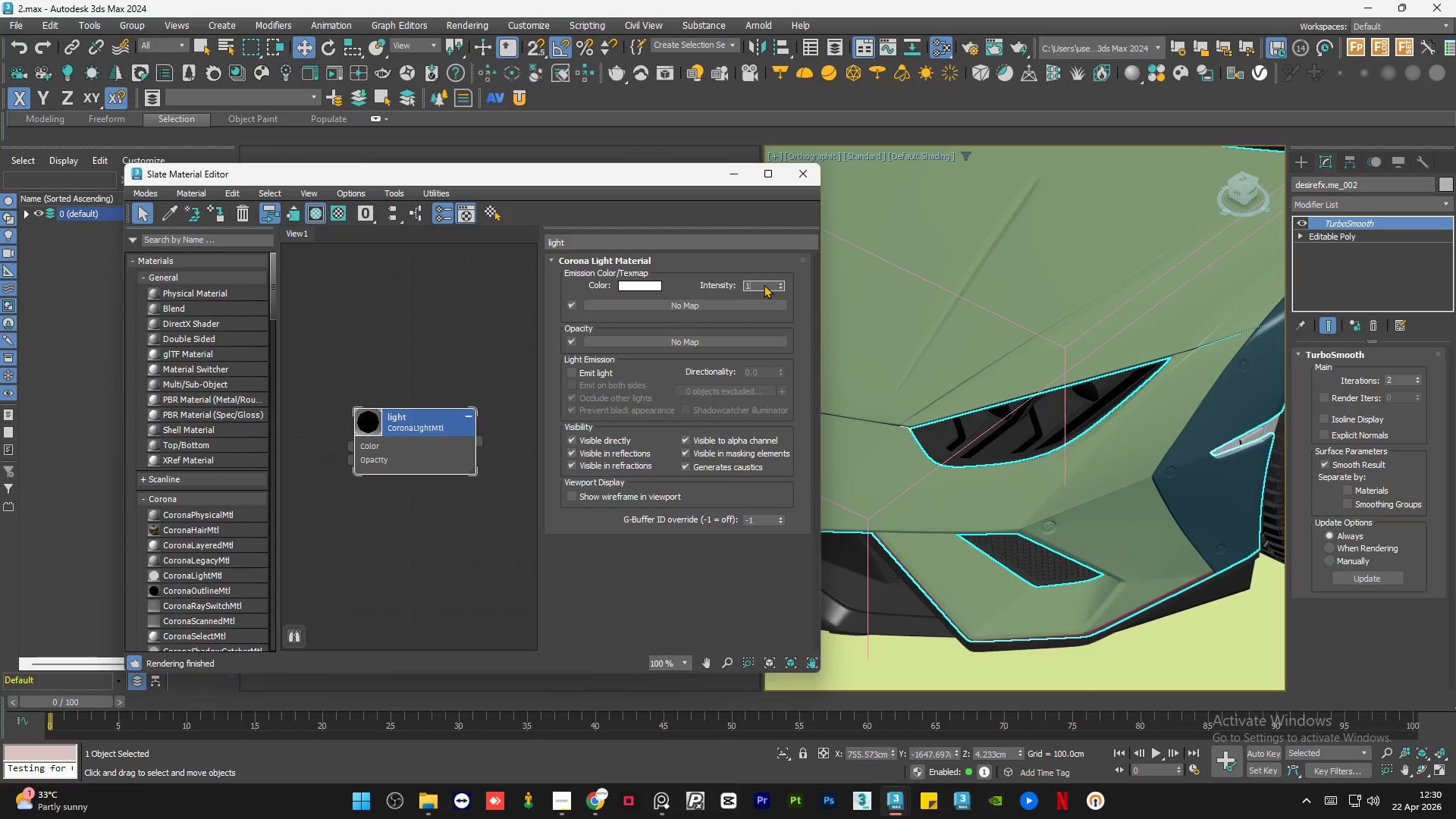 
key(NumpadEnter)
 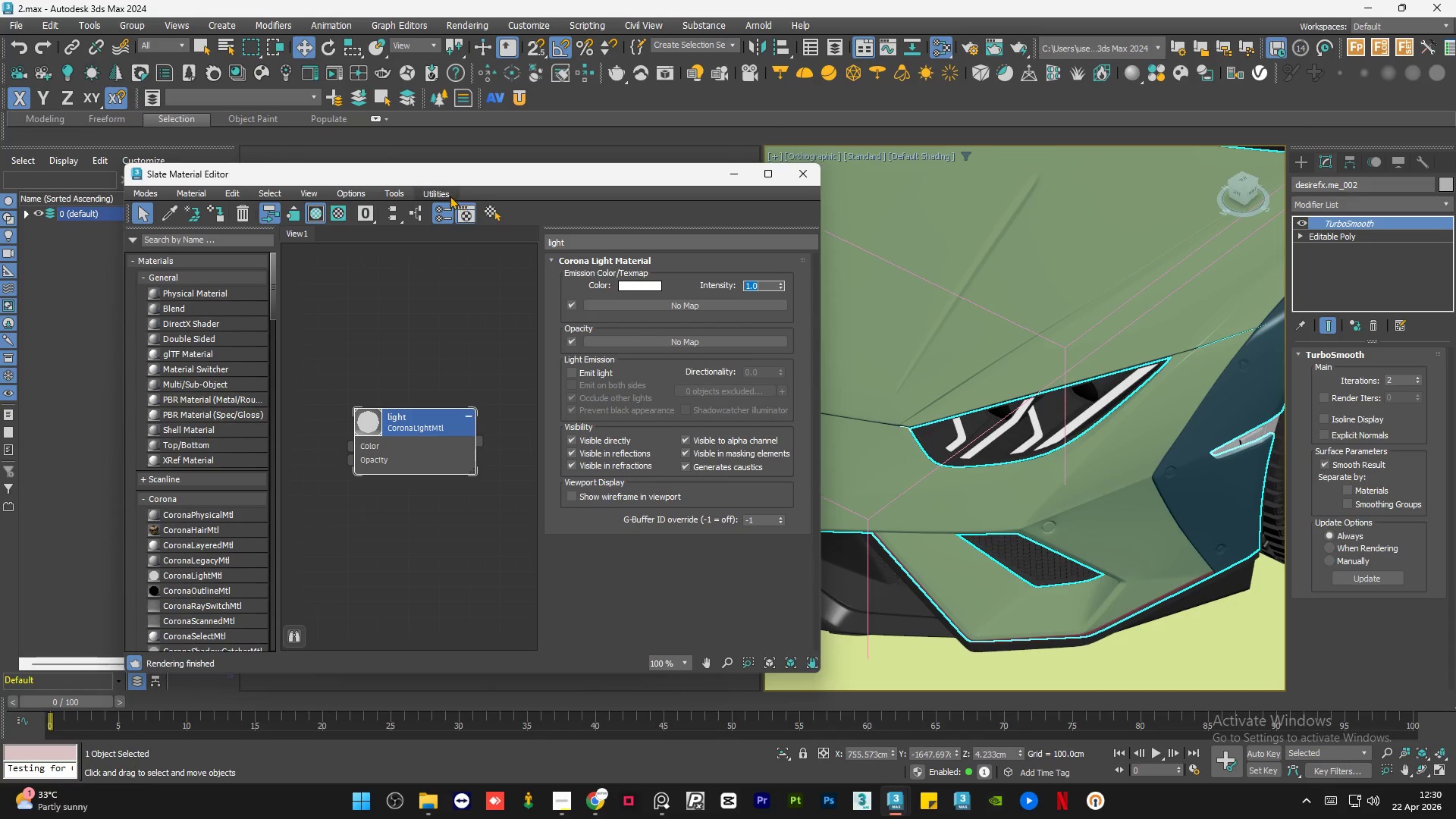 
left_click_drag(start_coordinate=[447, 177], to_coordinate=[200, 181])
 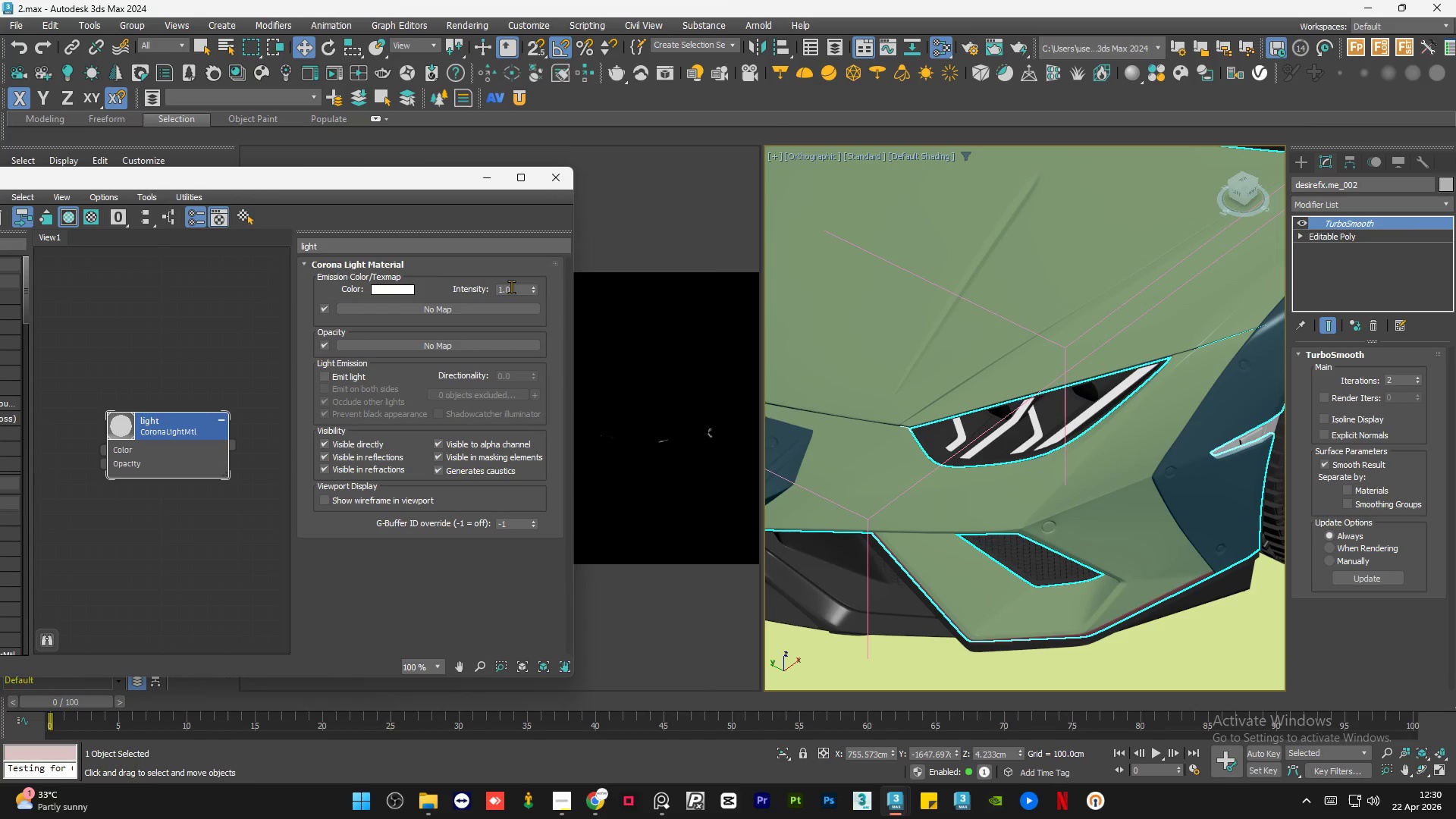 
double_click([511, 287])
 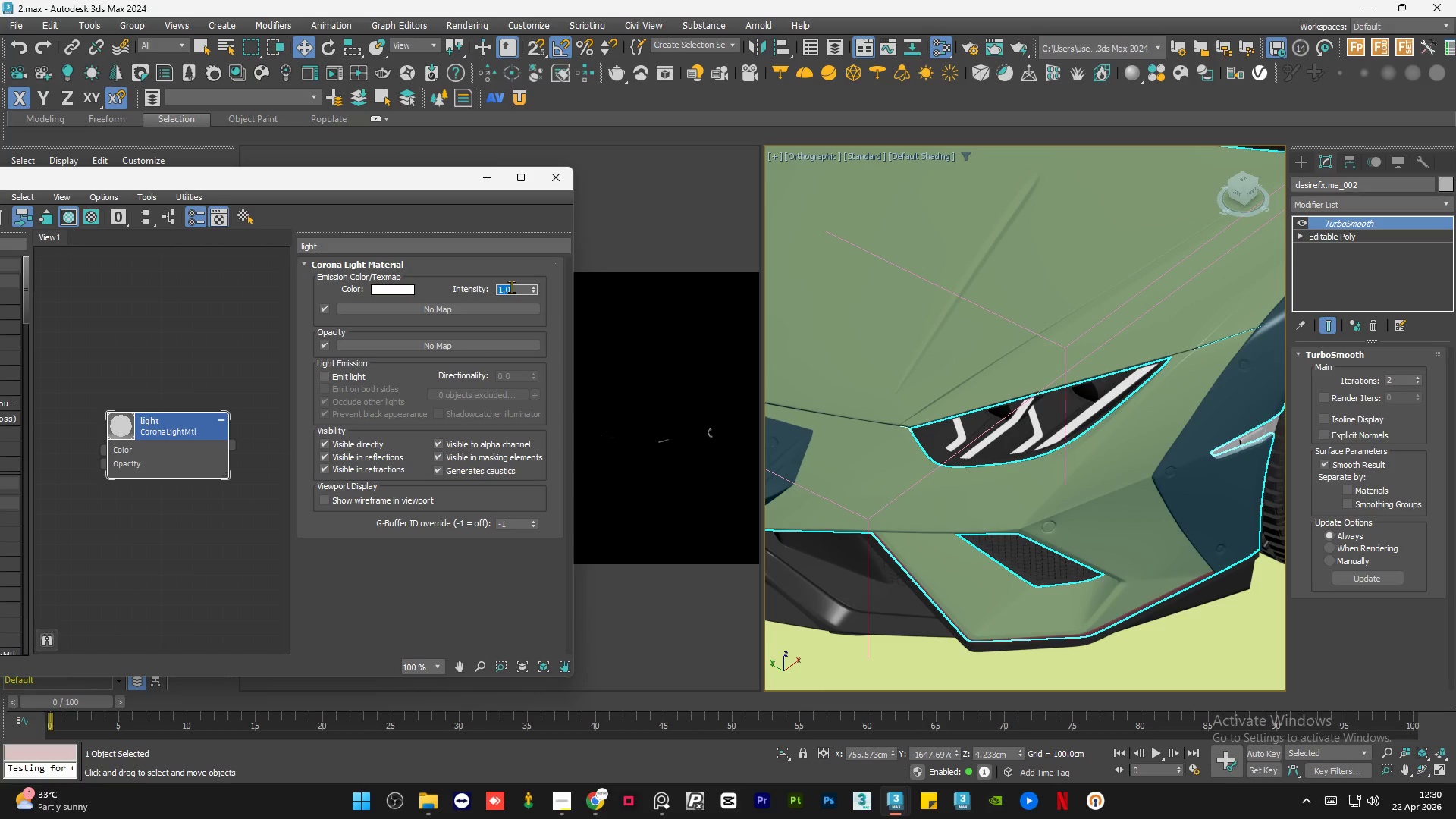 
key(NumpadDecimal)
 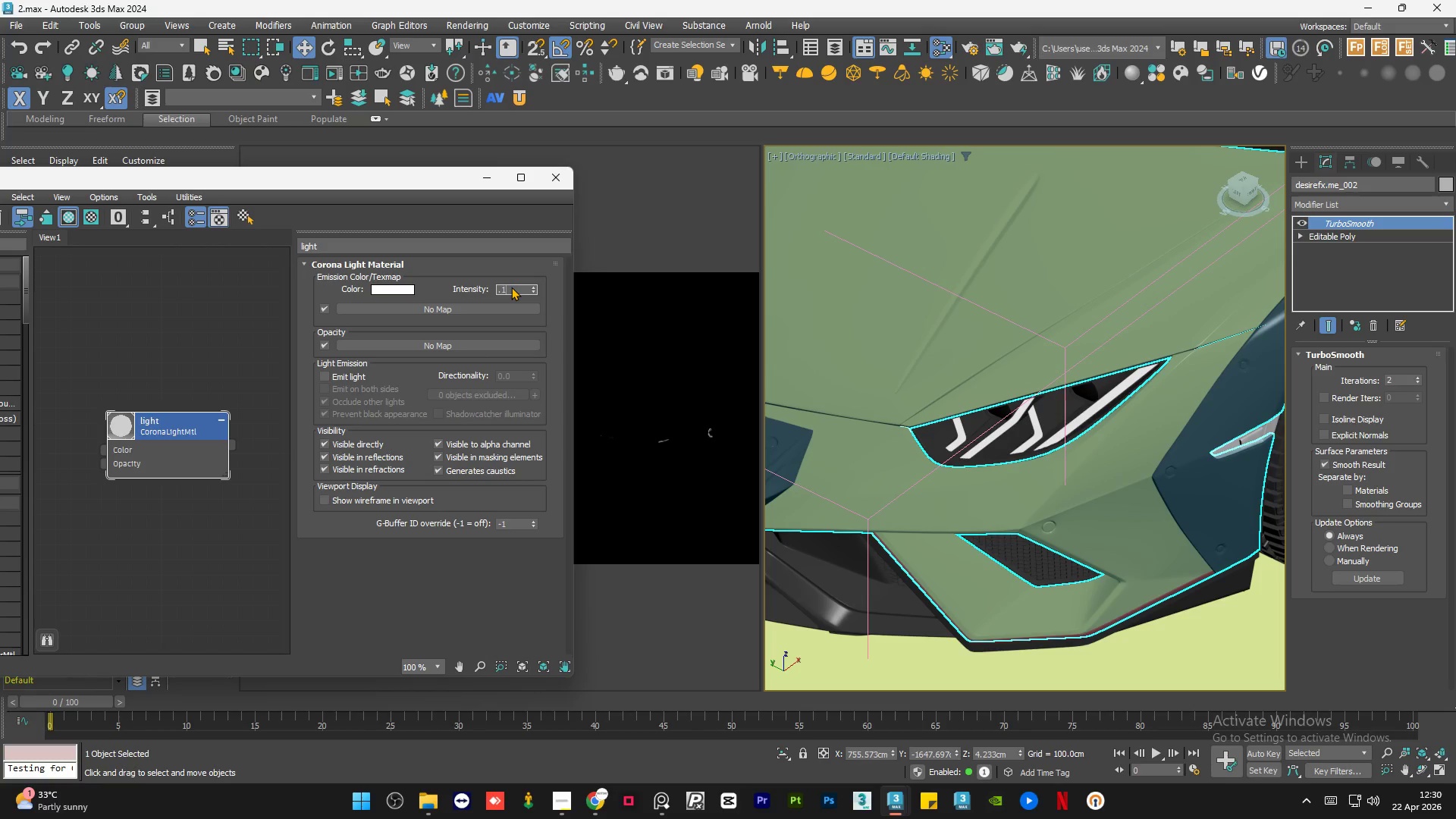 
key(Numpad1)
 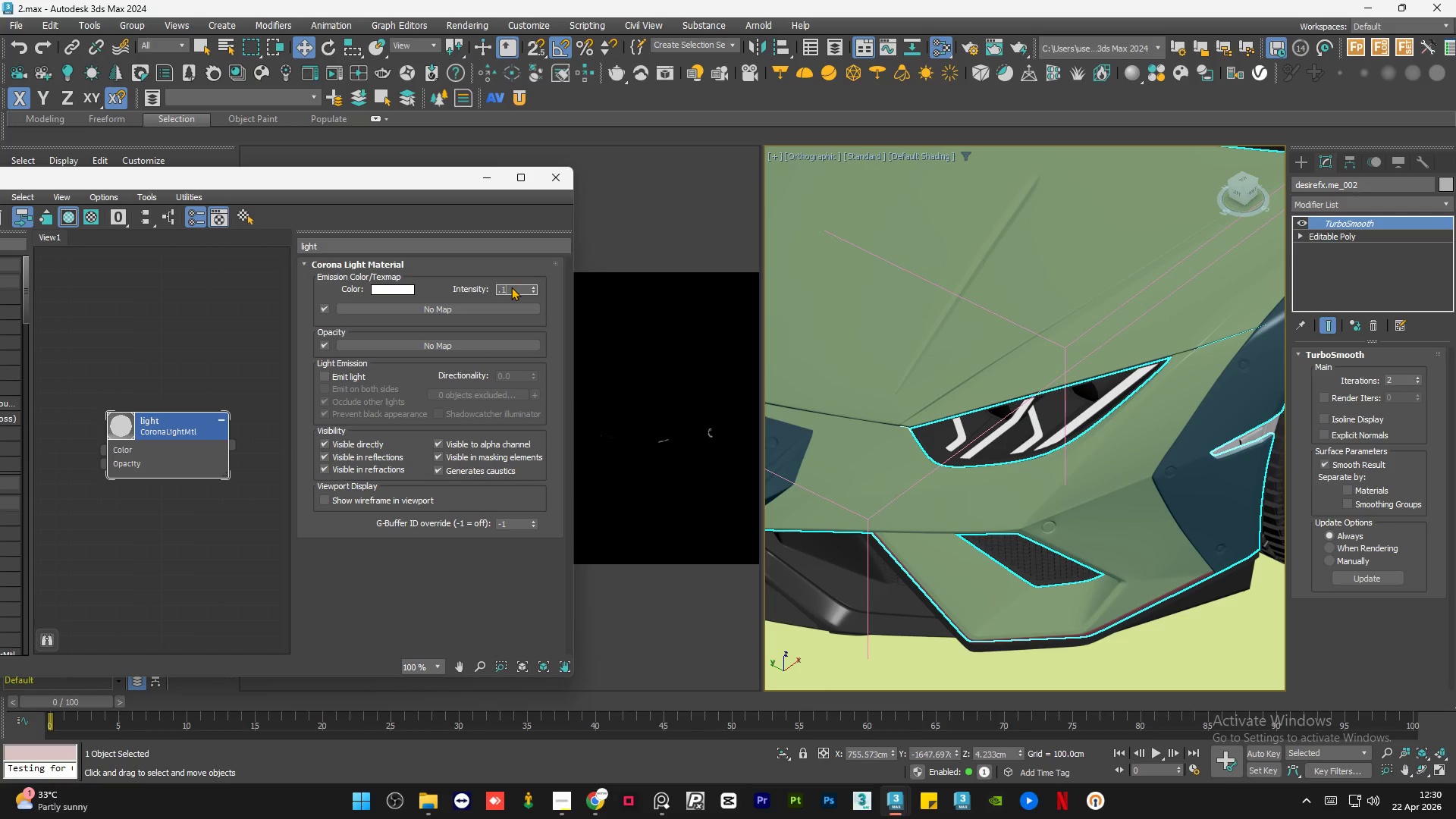 
key(NumpadEnter)
 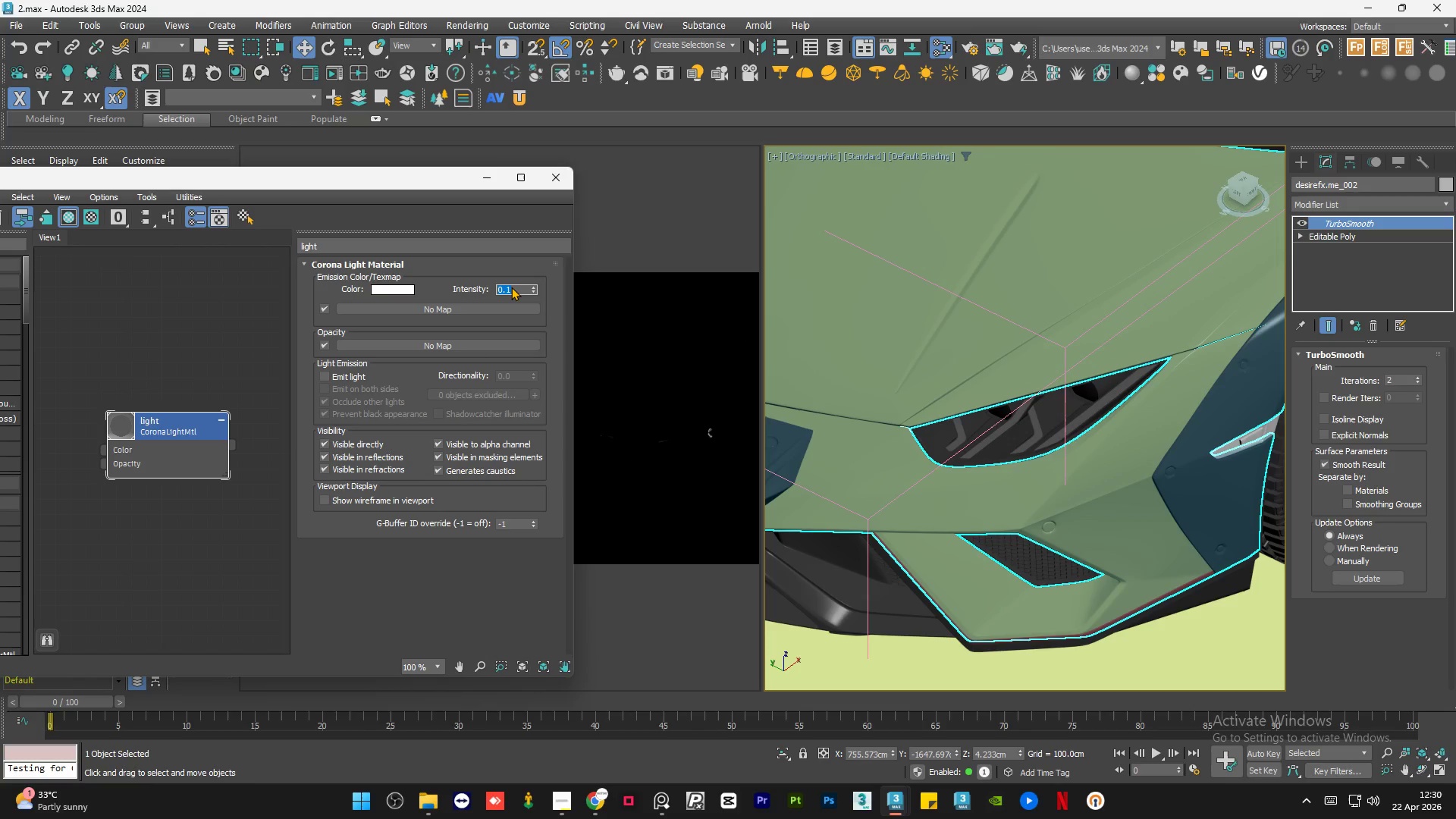 
wait(6.89)
 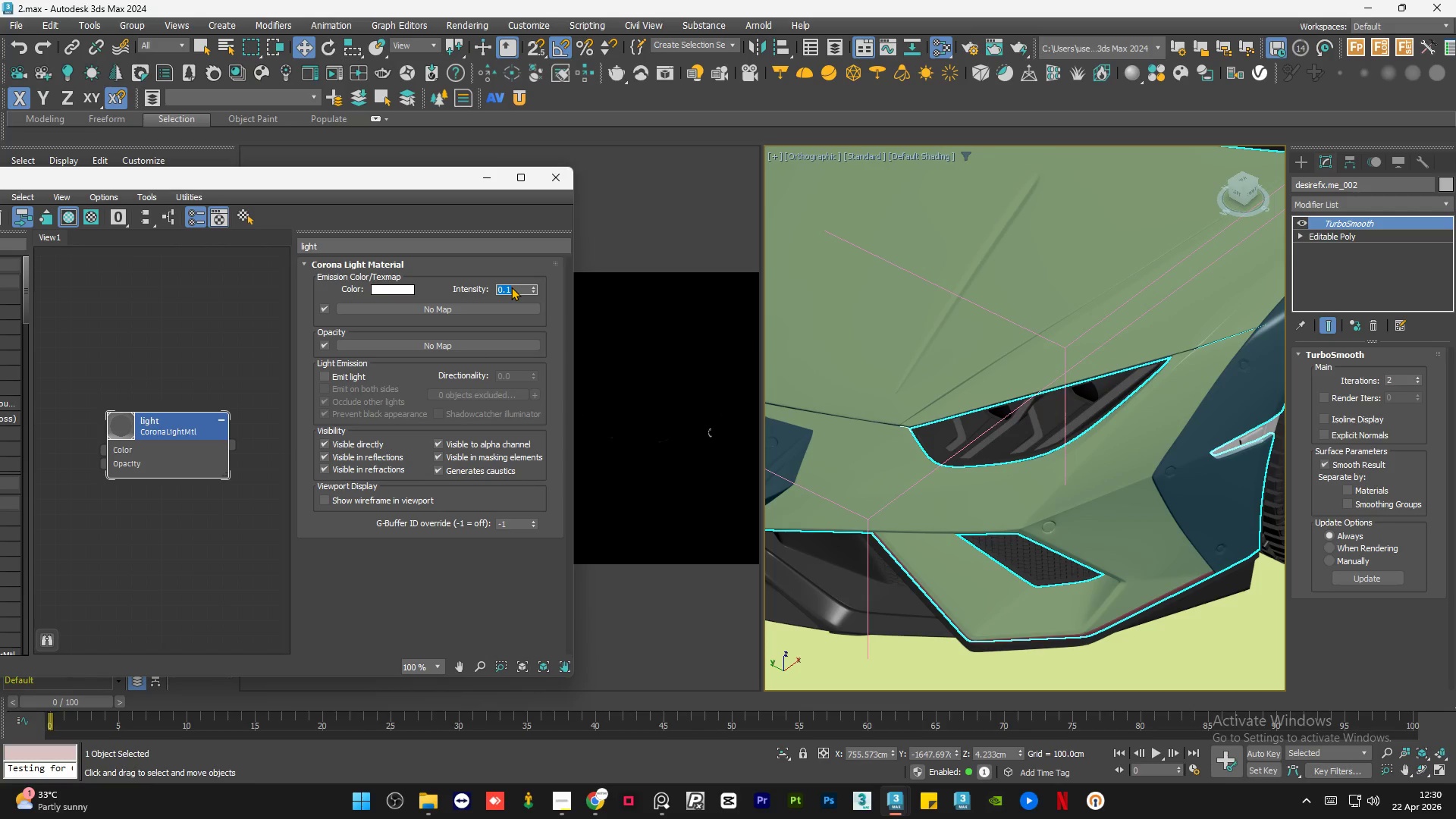 
left_click([243, 354])
 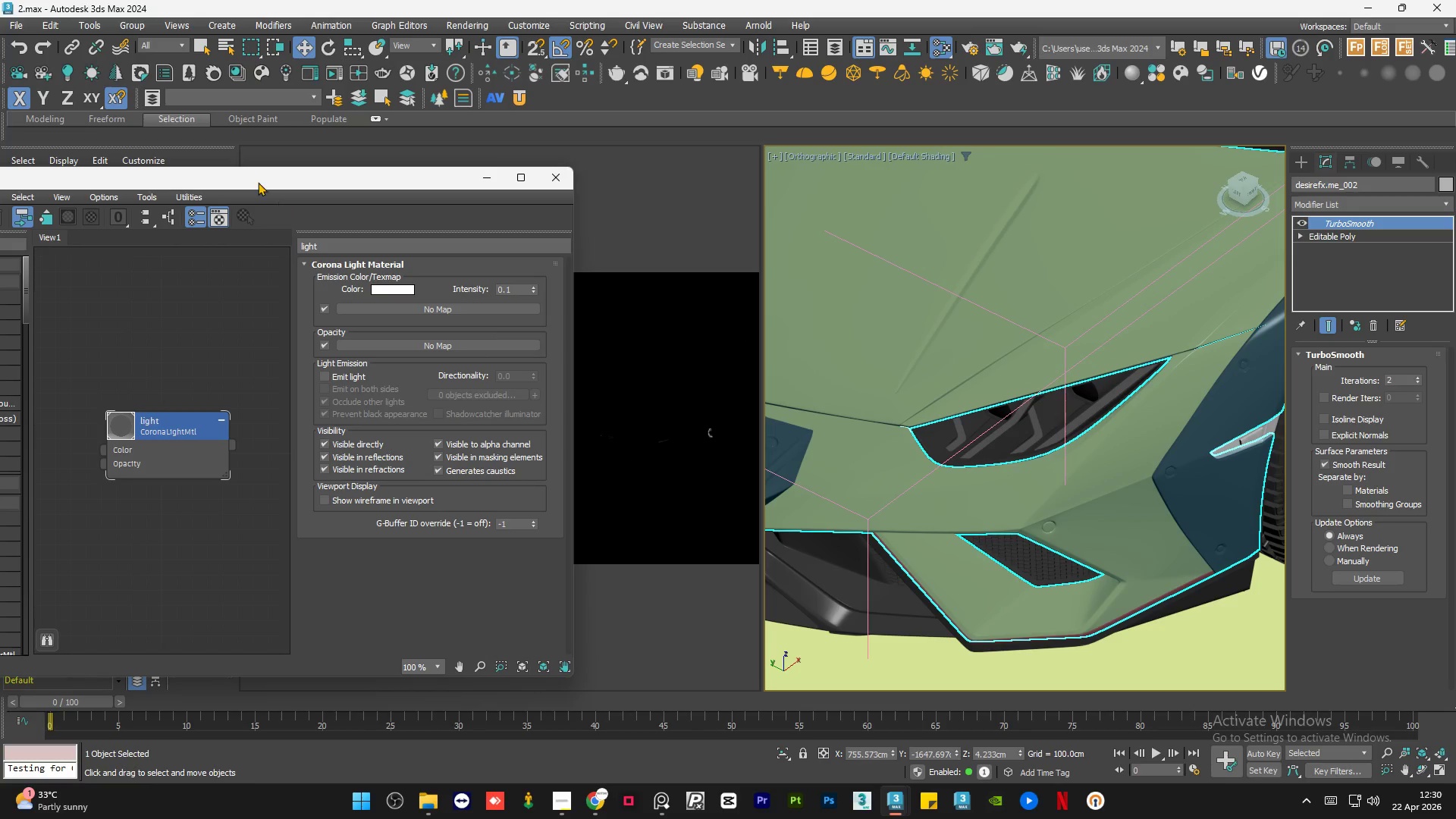 
left_click_drag(start_coordinate=[258, 182], to_coordinate=[534, 199])
 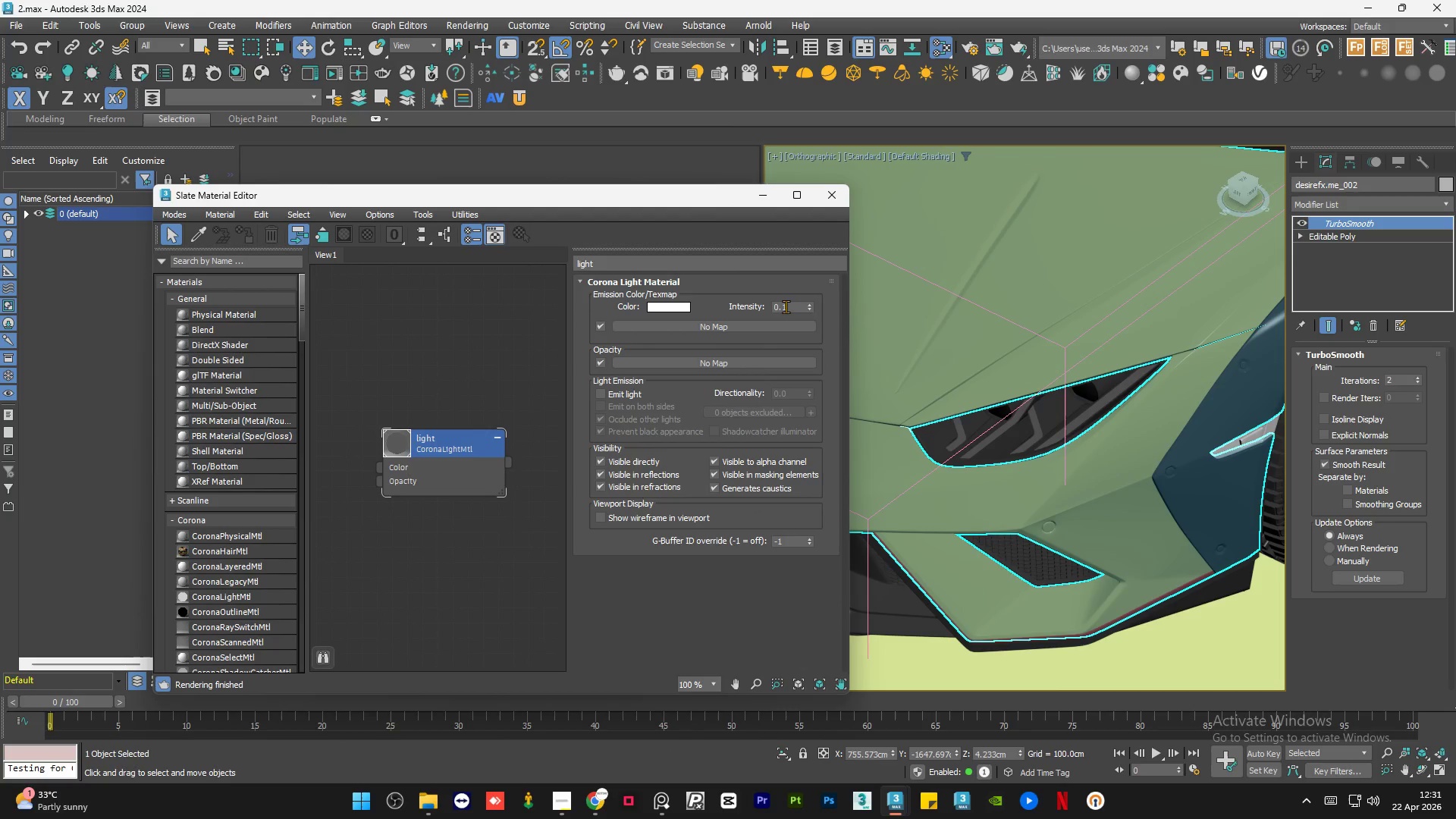 
double_click([786, 306])
 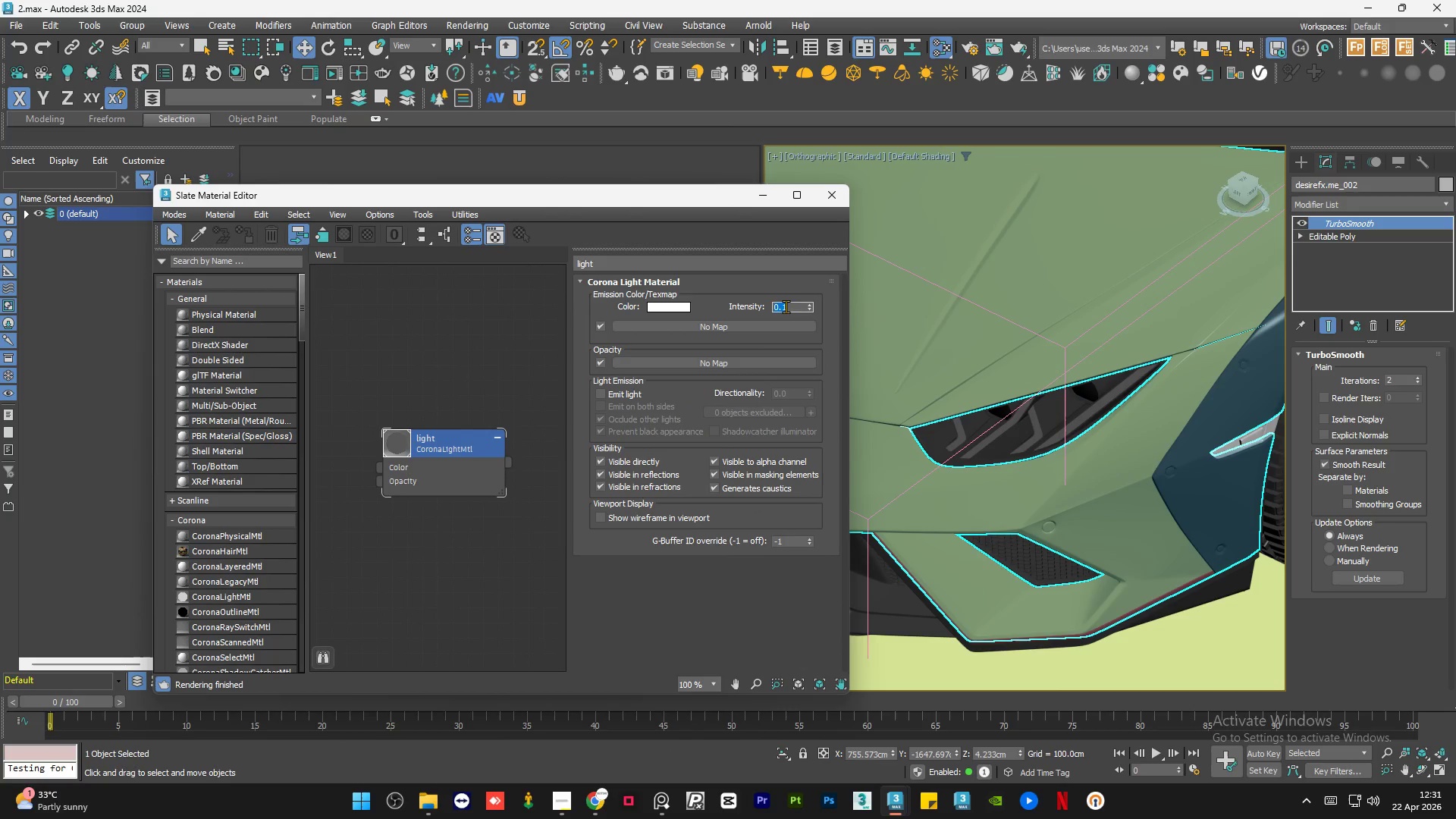 
key(Numpad0)
 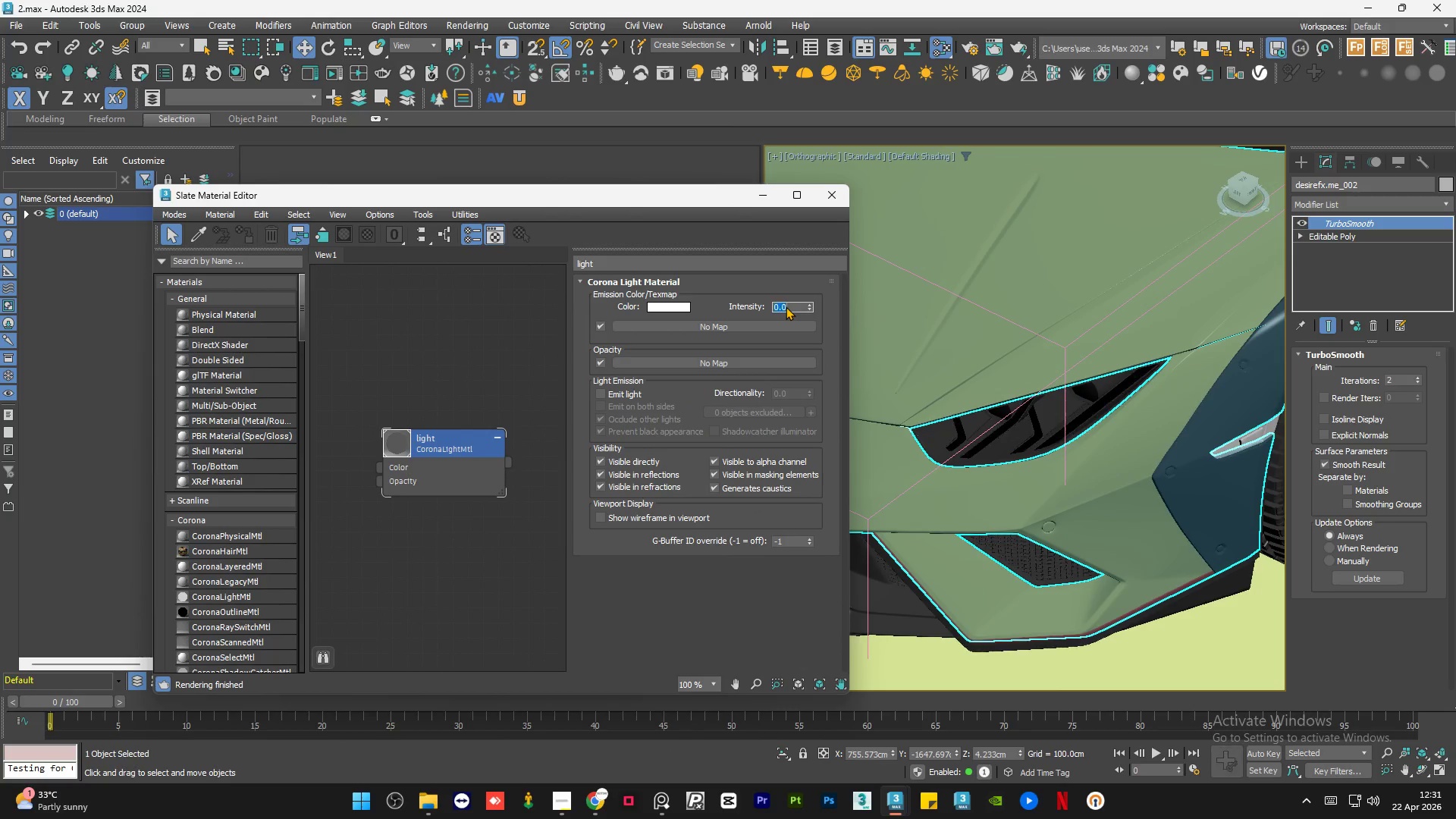 
key(NumpadEnter)
 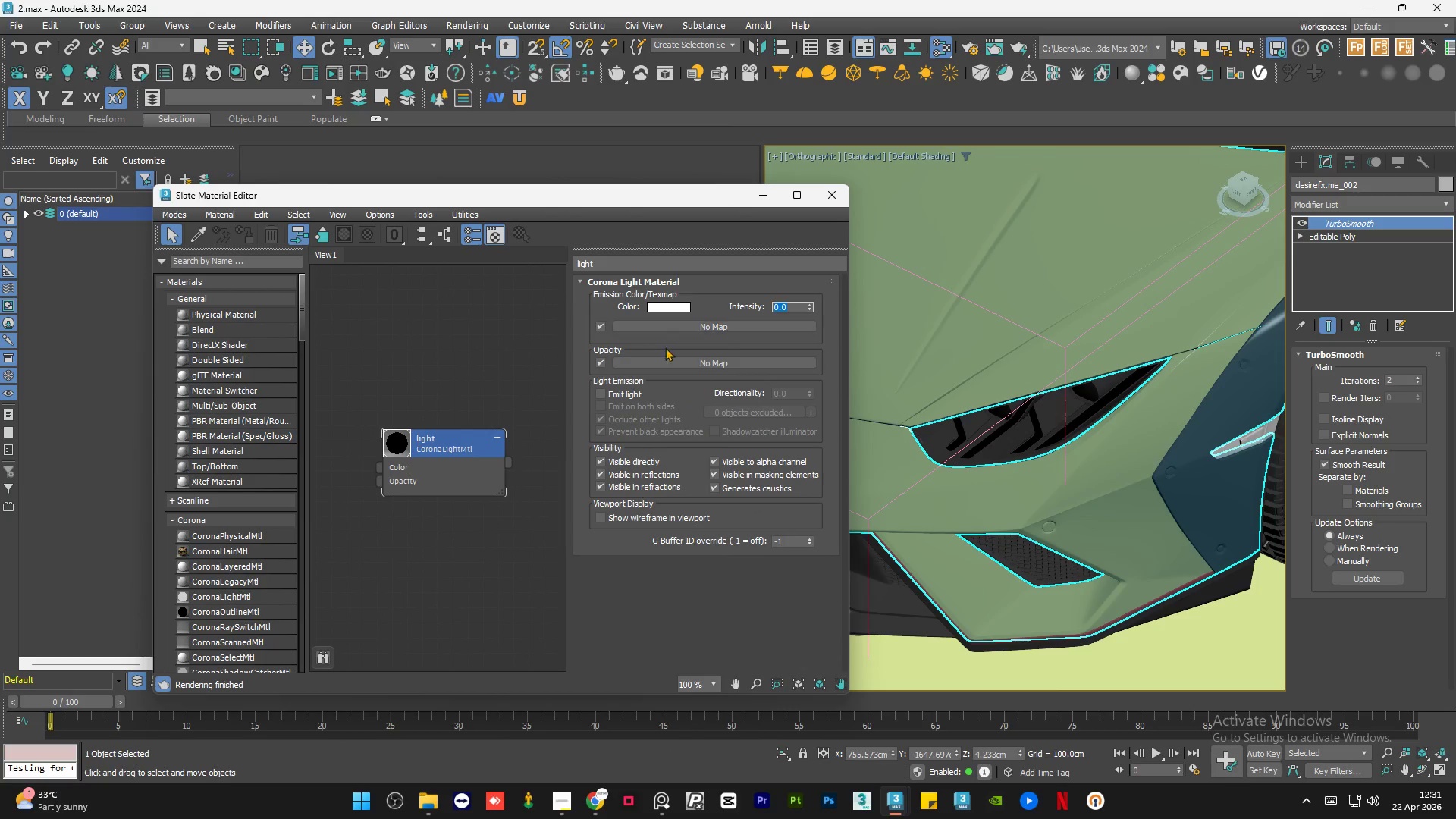 
left_click([472, 350])
 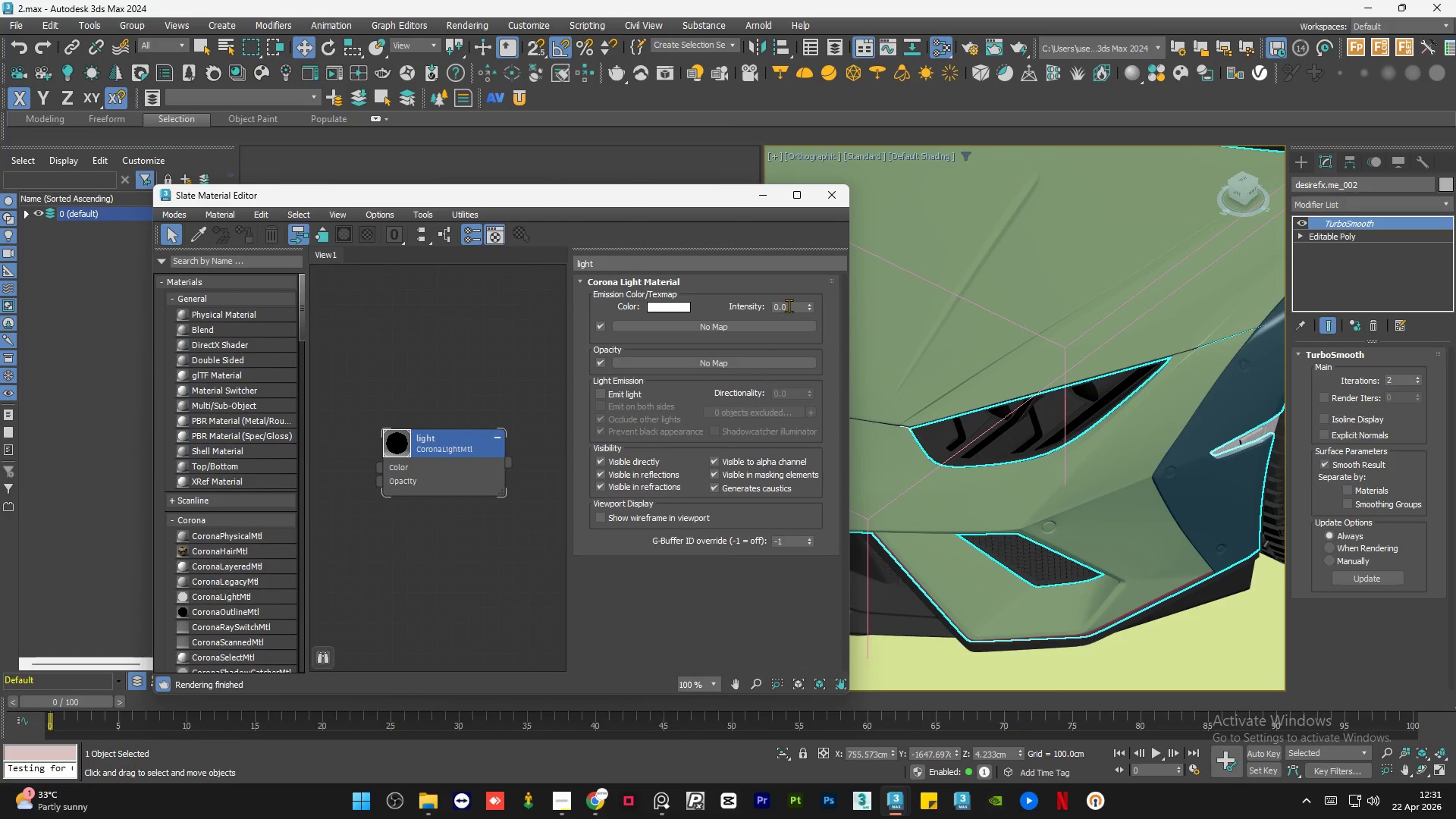 
double_click([791, 303])
 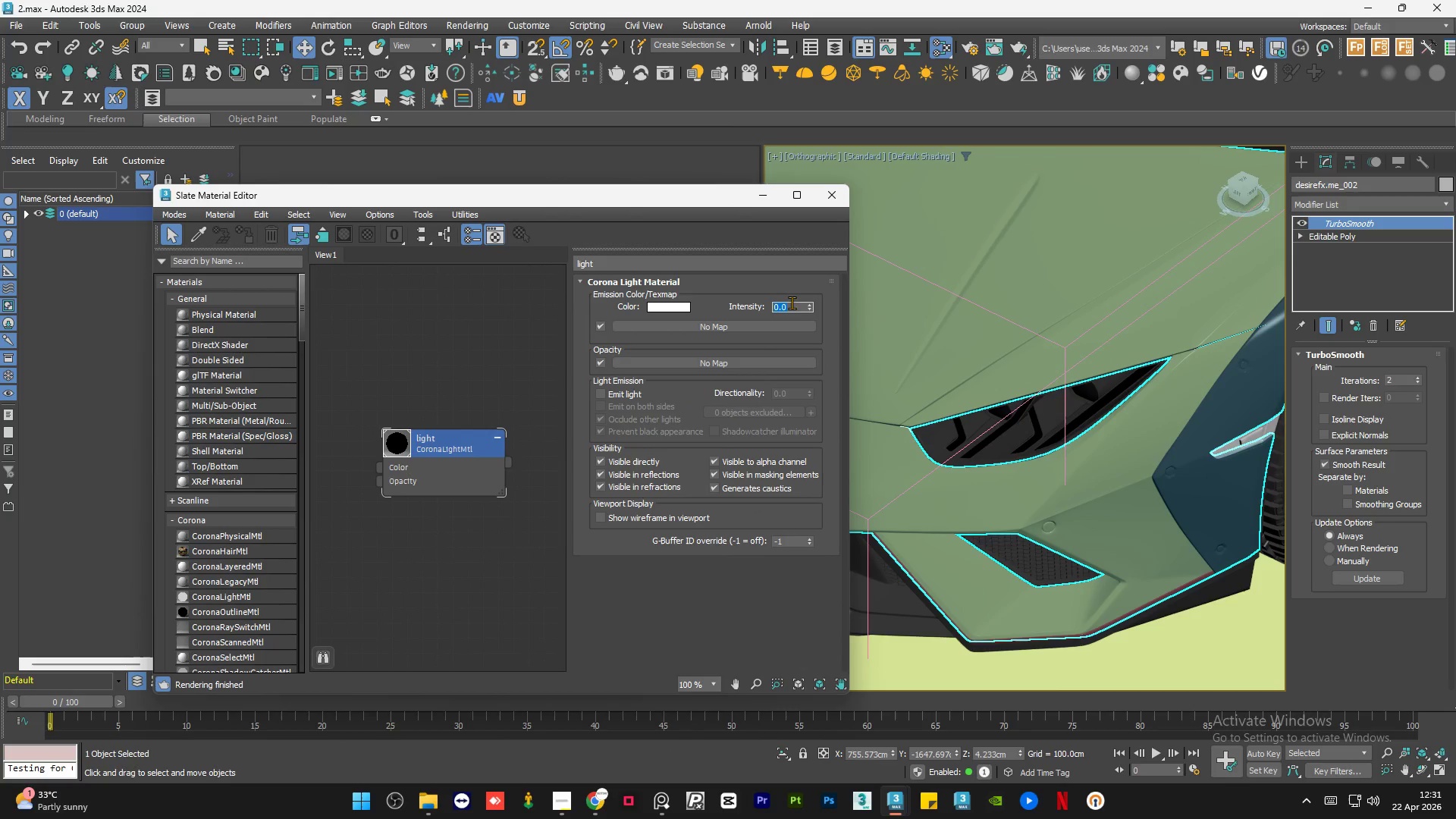 
key(NumpadDecimal)
 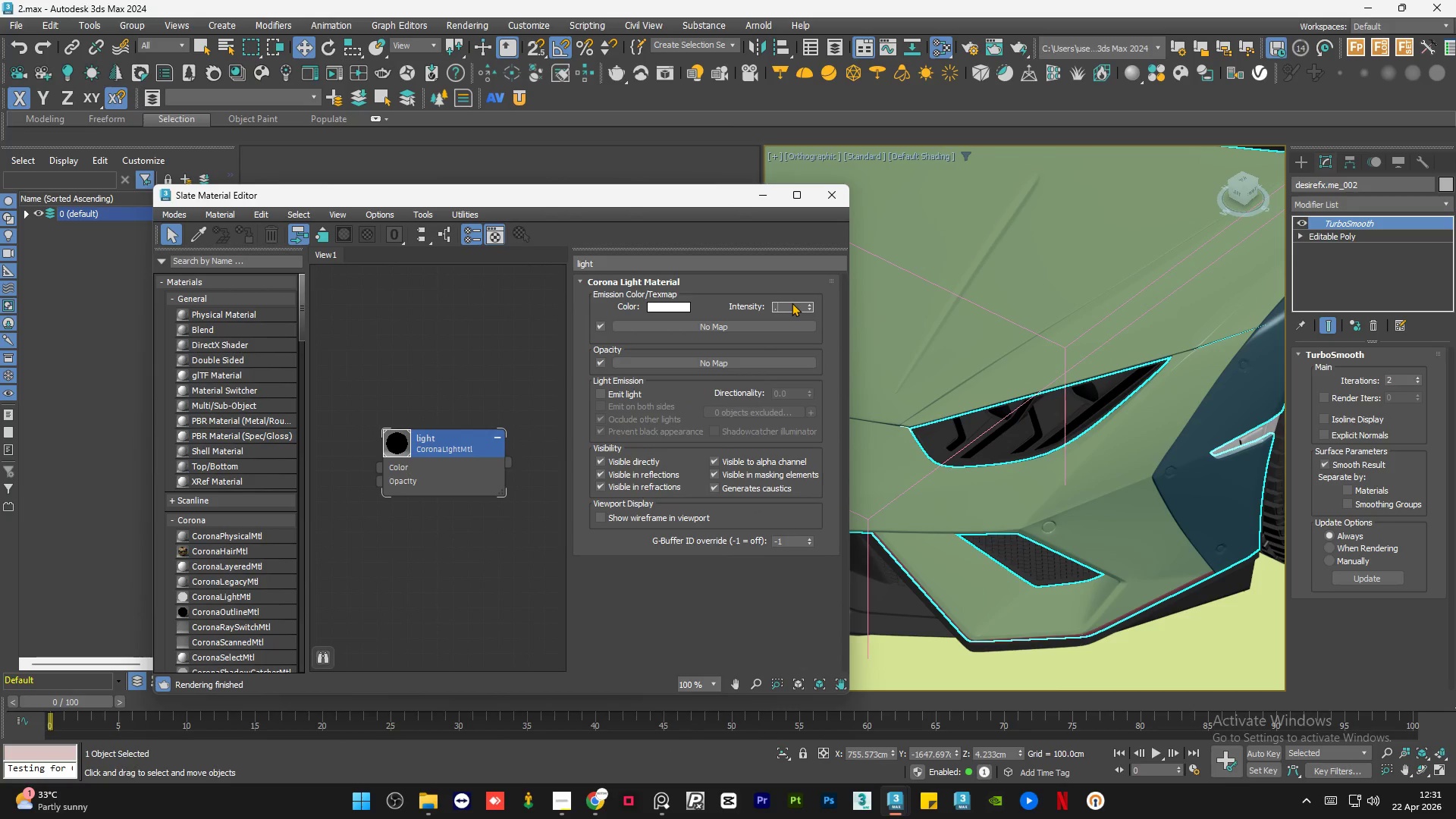 
key(Numpad1)
 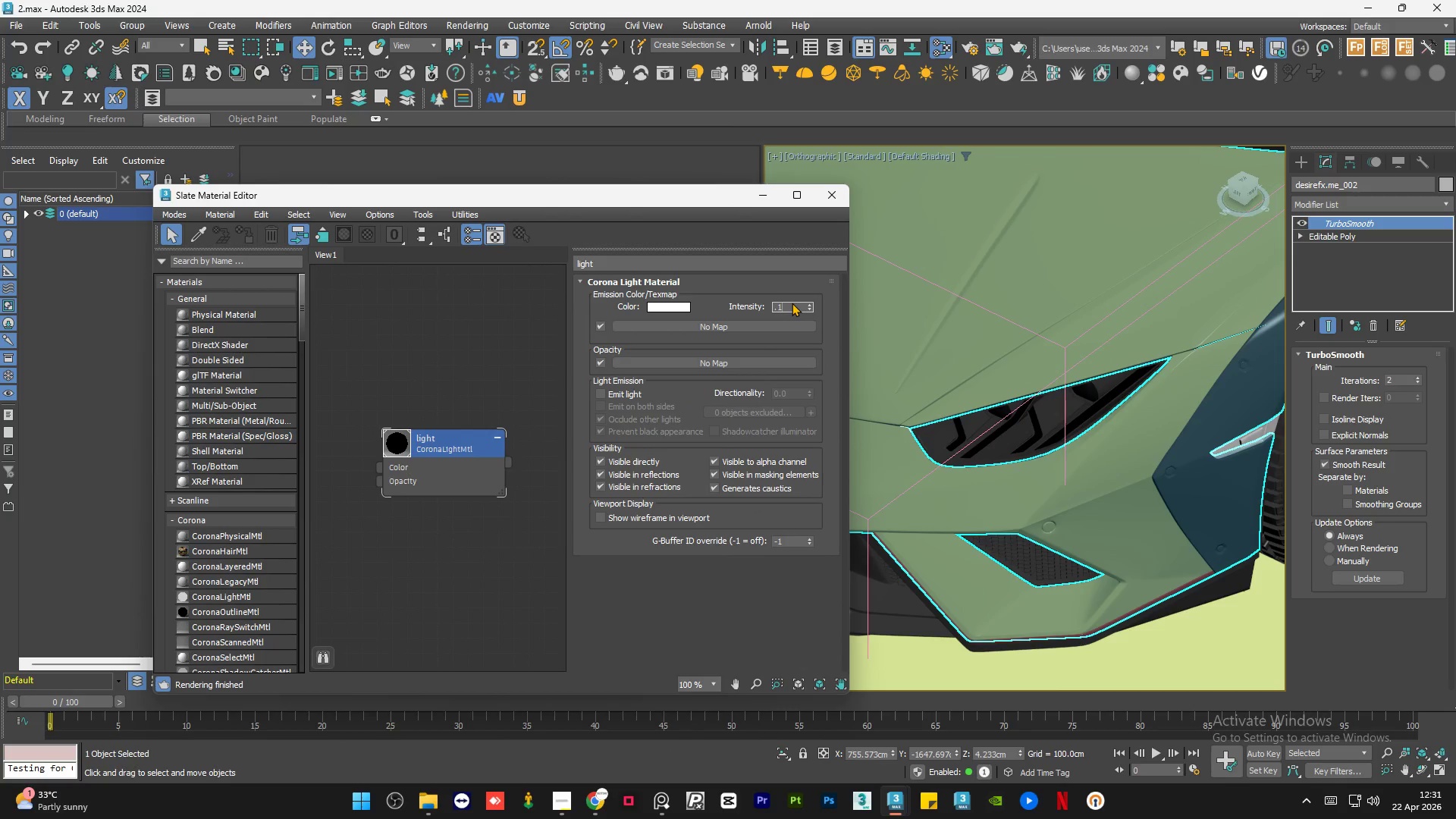 
key(NumpadEnter)
 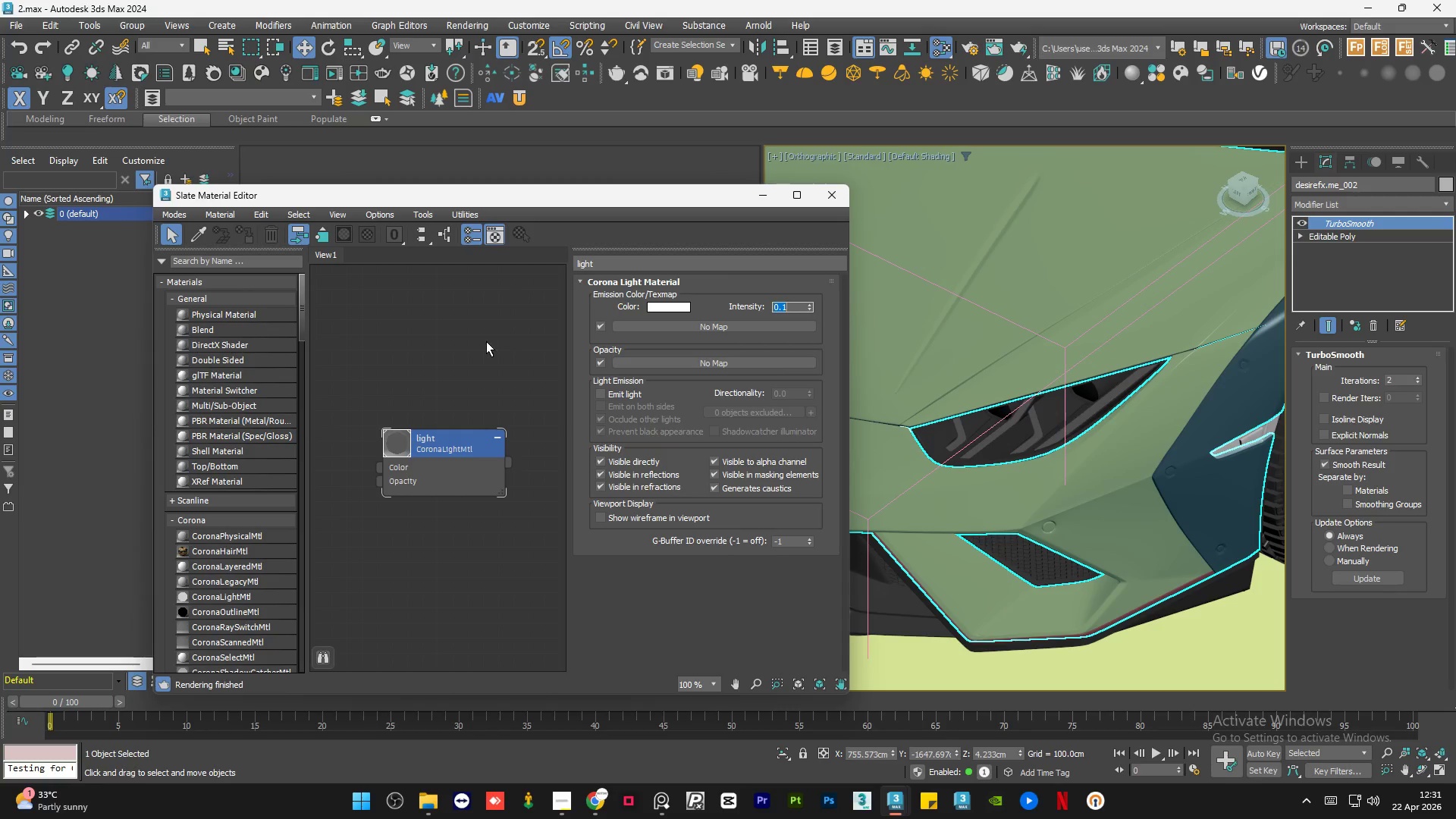 
left_click_drag(start_coordinate=[484, 364], to_coordinate=[360, 573])
 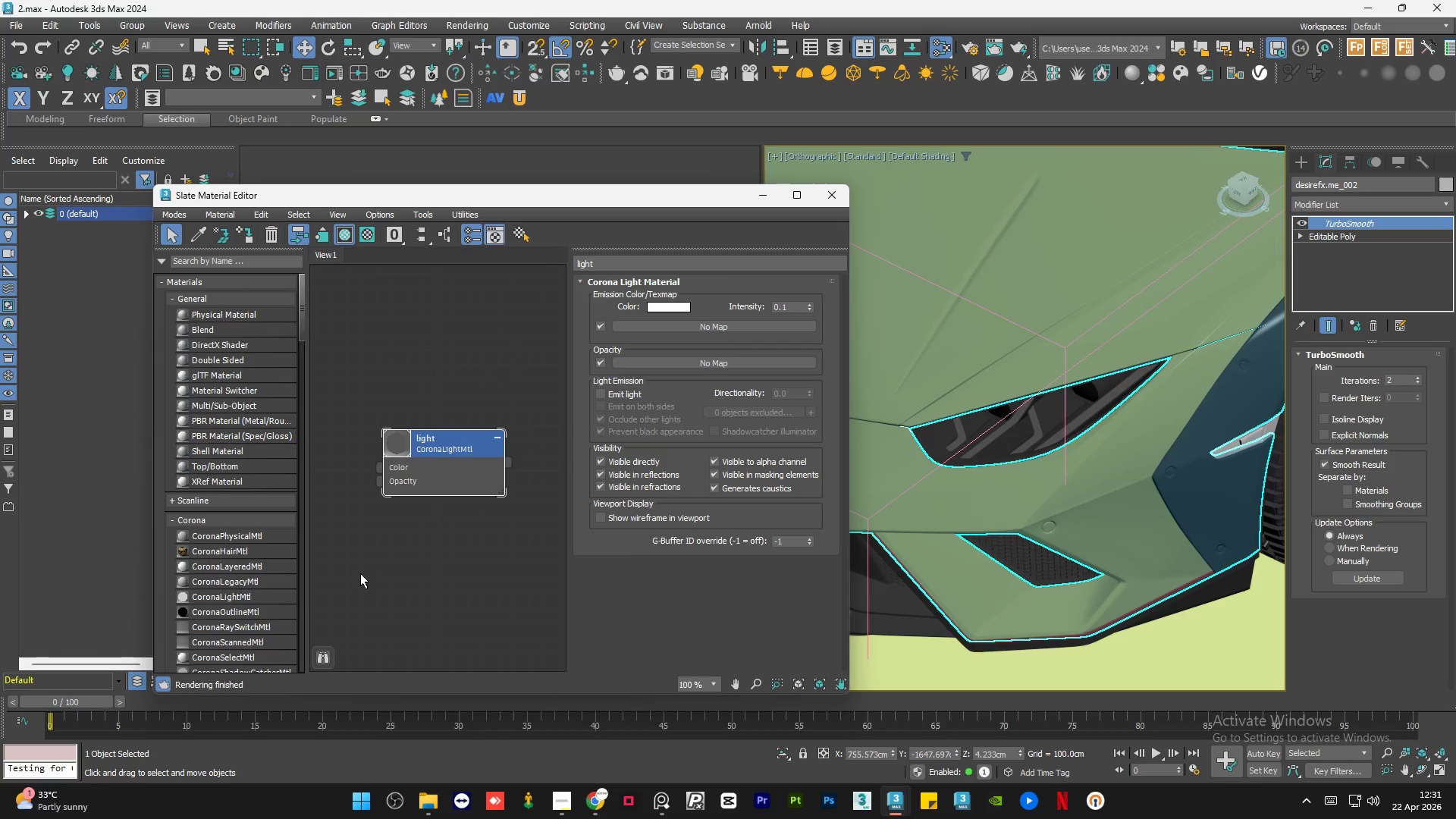 
key(Delete)
 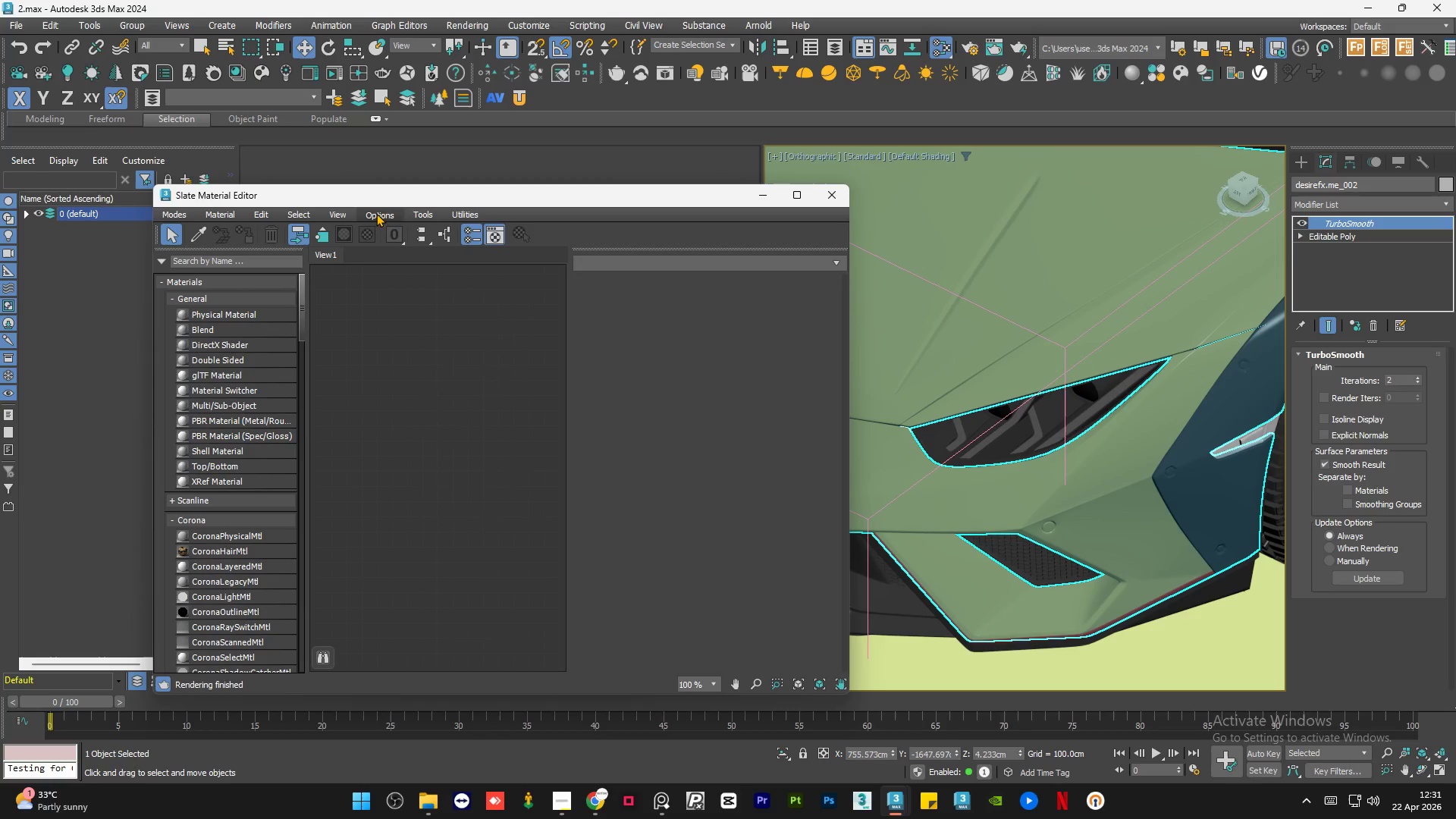 
left_click_drag(start_coordinate=[381, 197], to_coordinate=[355, 196])
 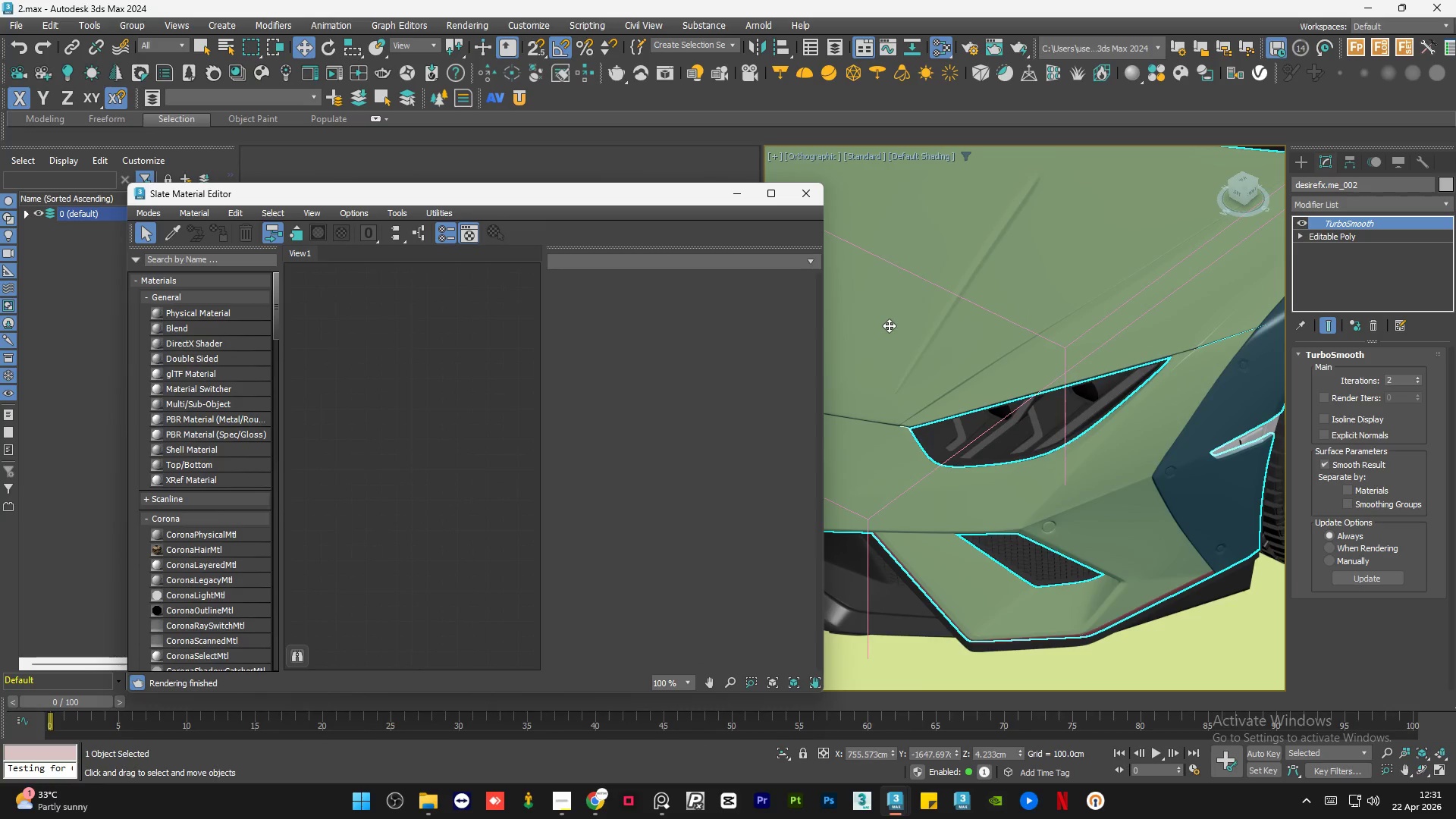 
scroll: coordinate [889, 325], scroll_direction: down, amount: 8.0
 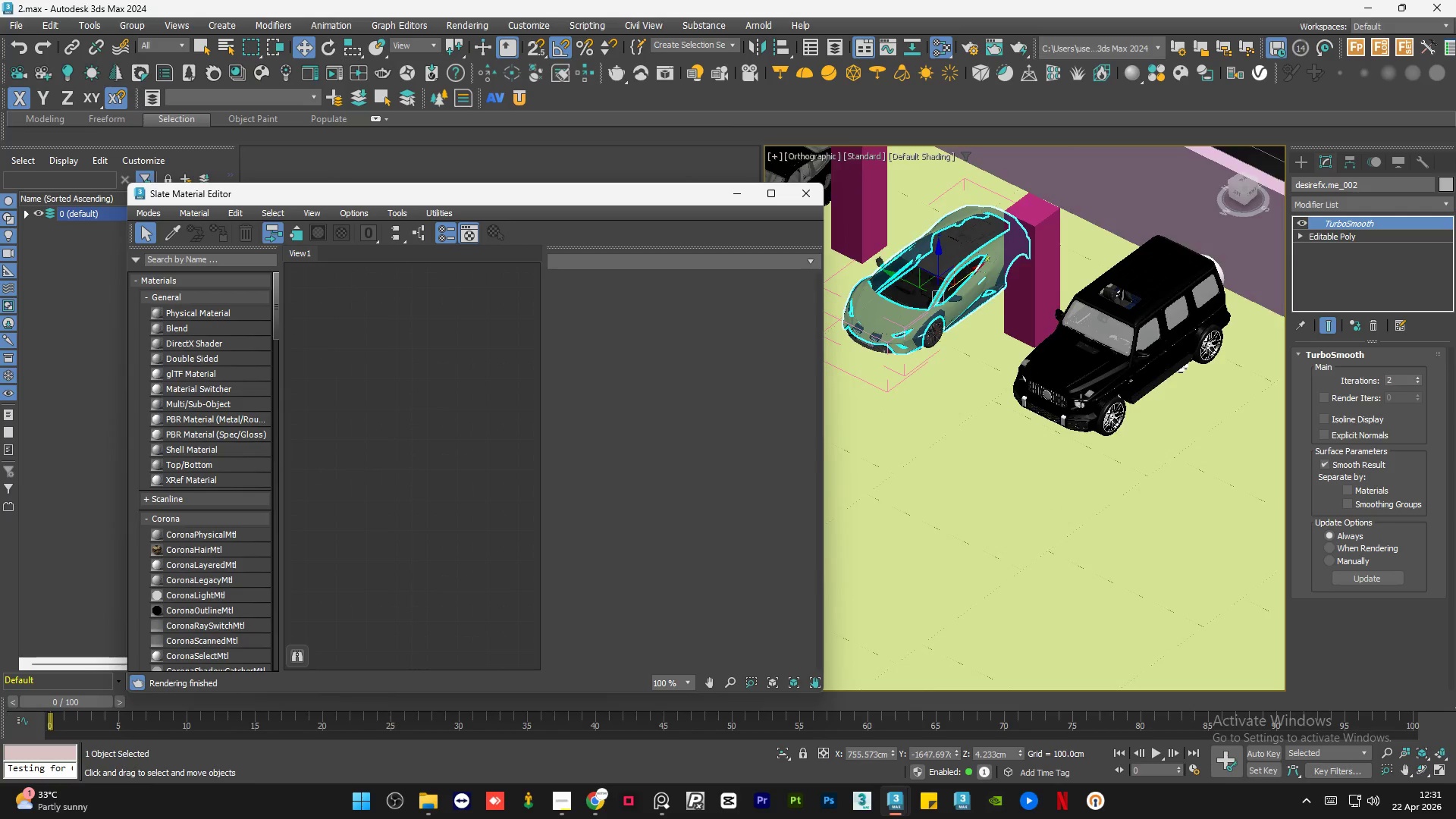 
left_click([1077, 418])
 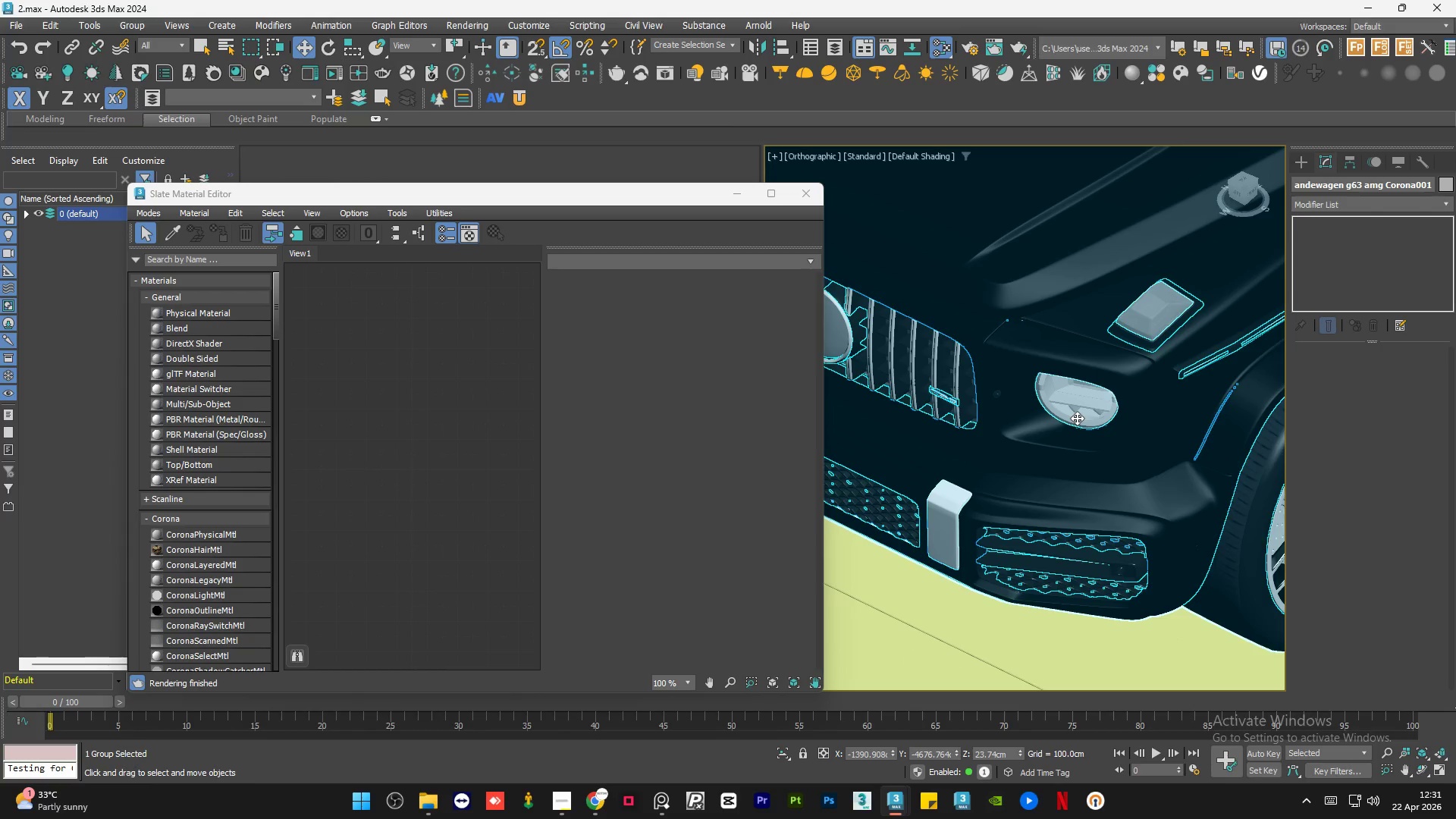 
scroll: coordinate [1077, 418], scroll_direction: up, amount: 8.0
 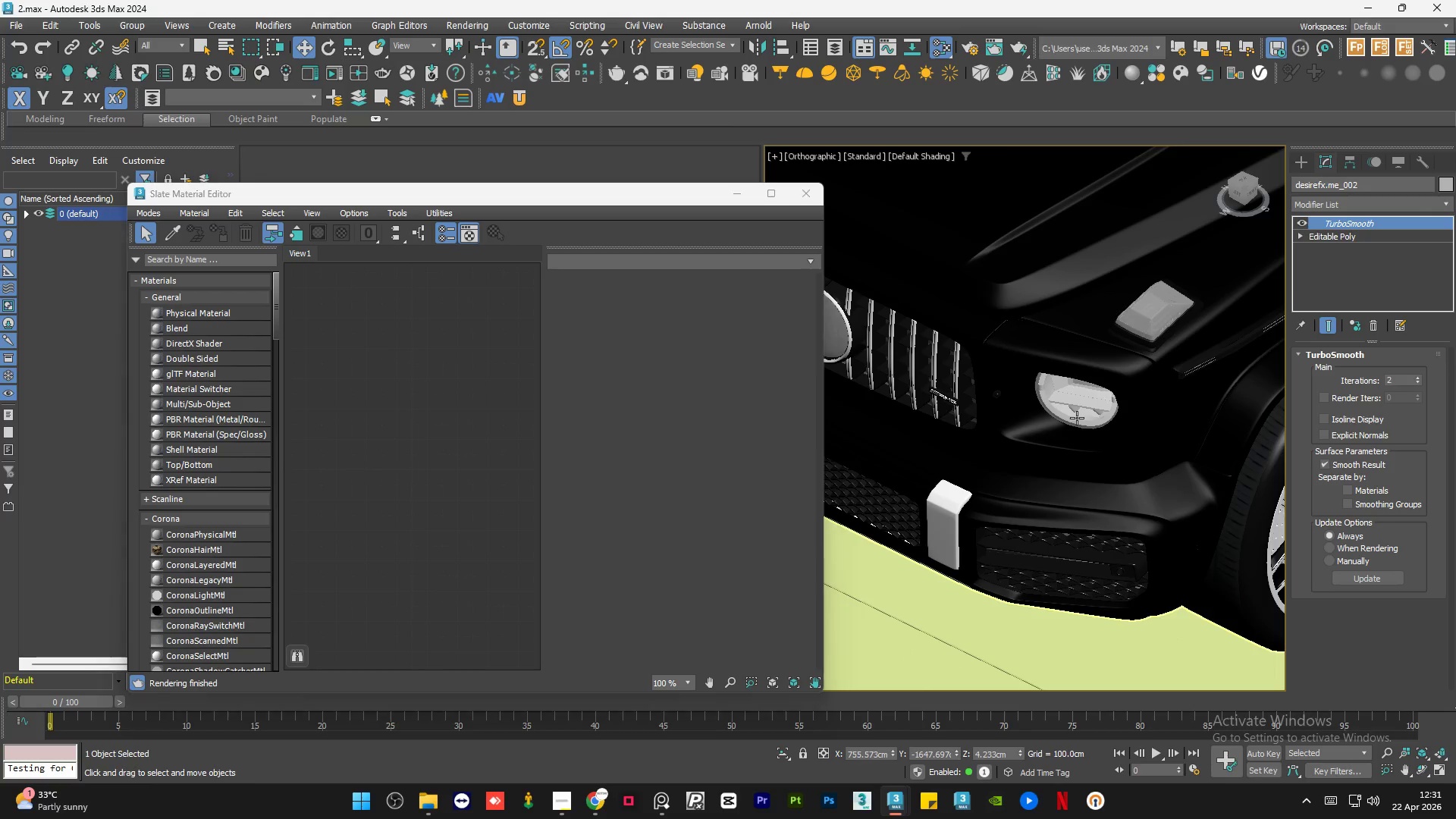 
hold_key(key=AltLeft, duration=1.5)
 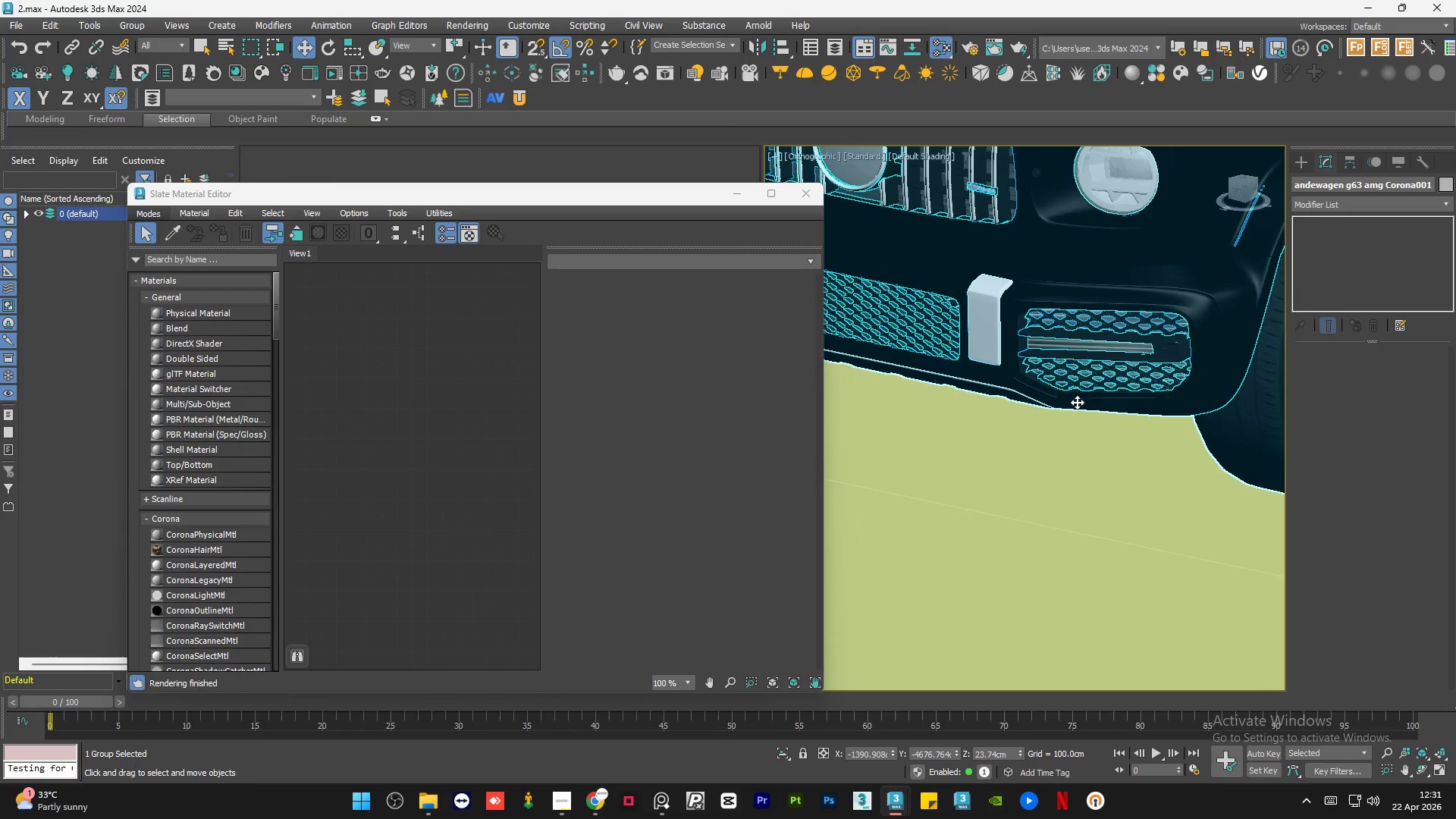 
scroll: coordinate [1062, 318], scroll_direction: up, amount: 4.0
 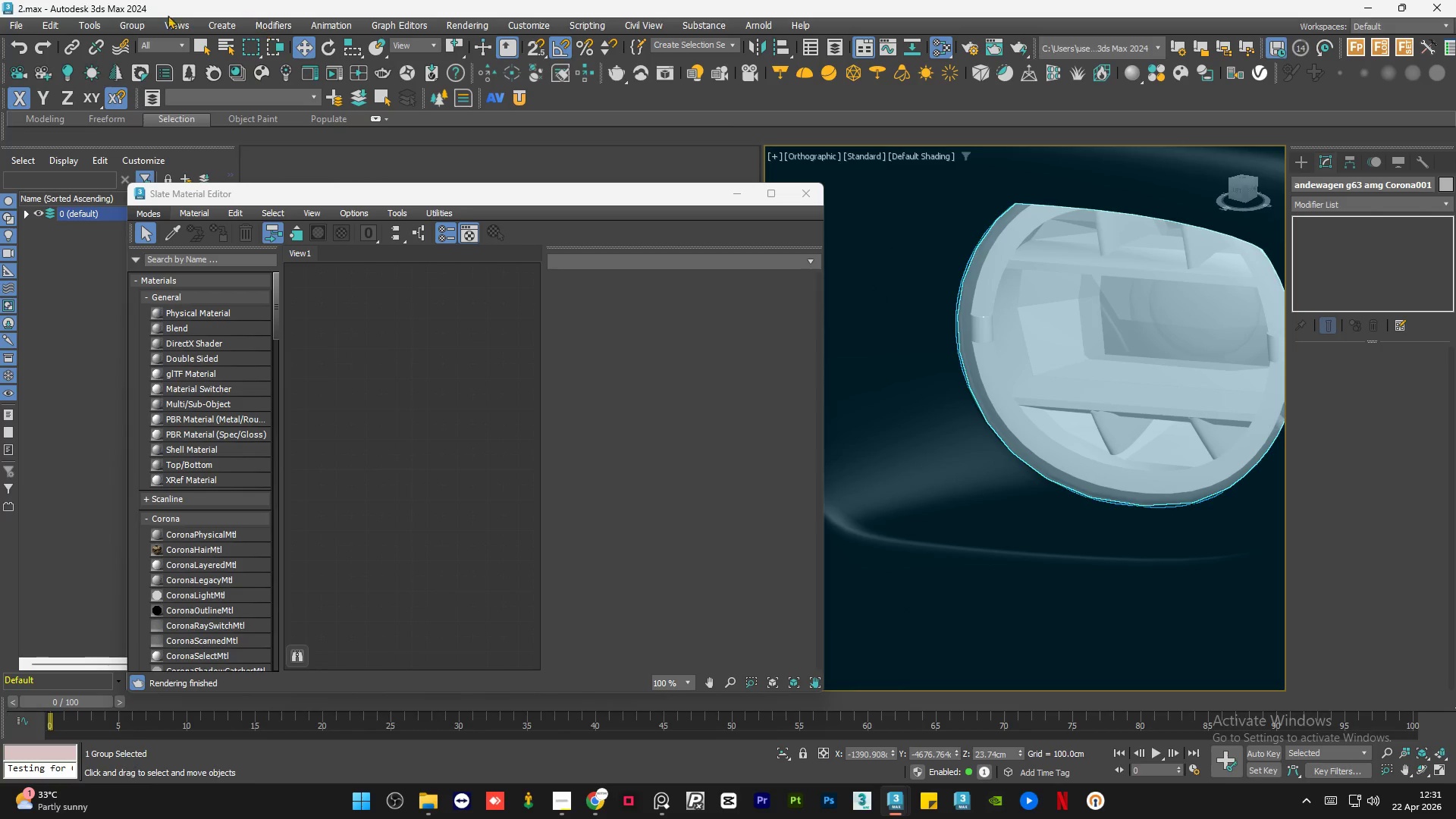 
left_click([144, 24])
 